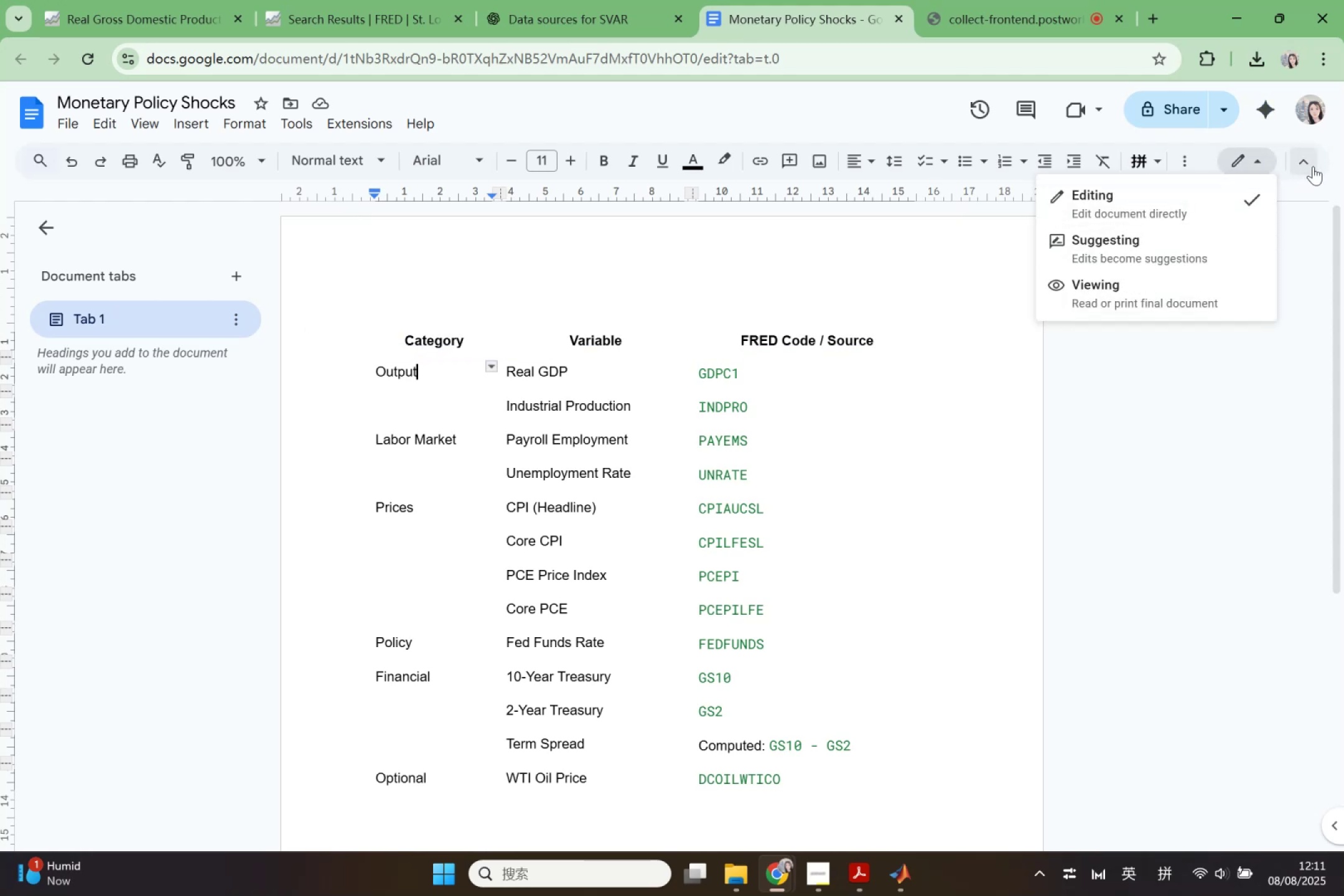 
left_click([398, 296])
 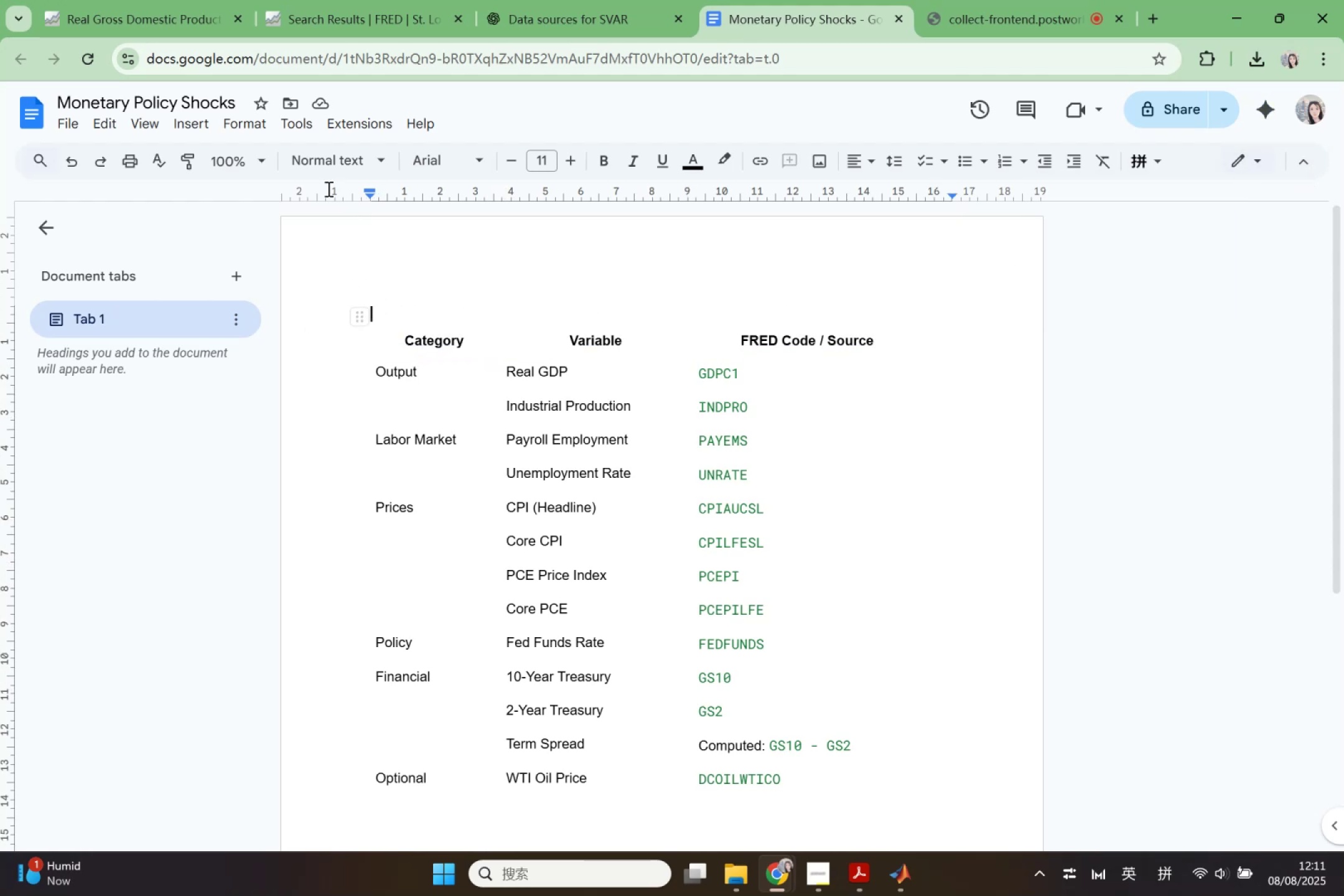 
left_click([292, 121])
 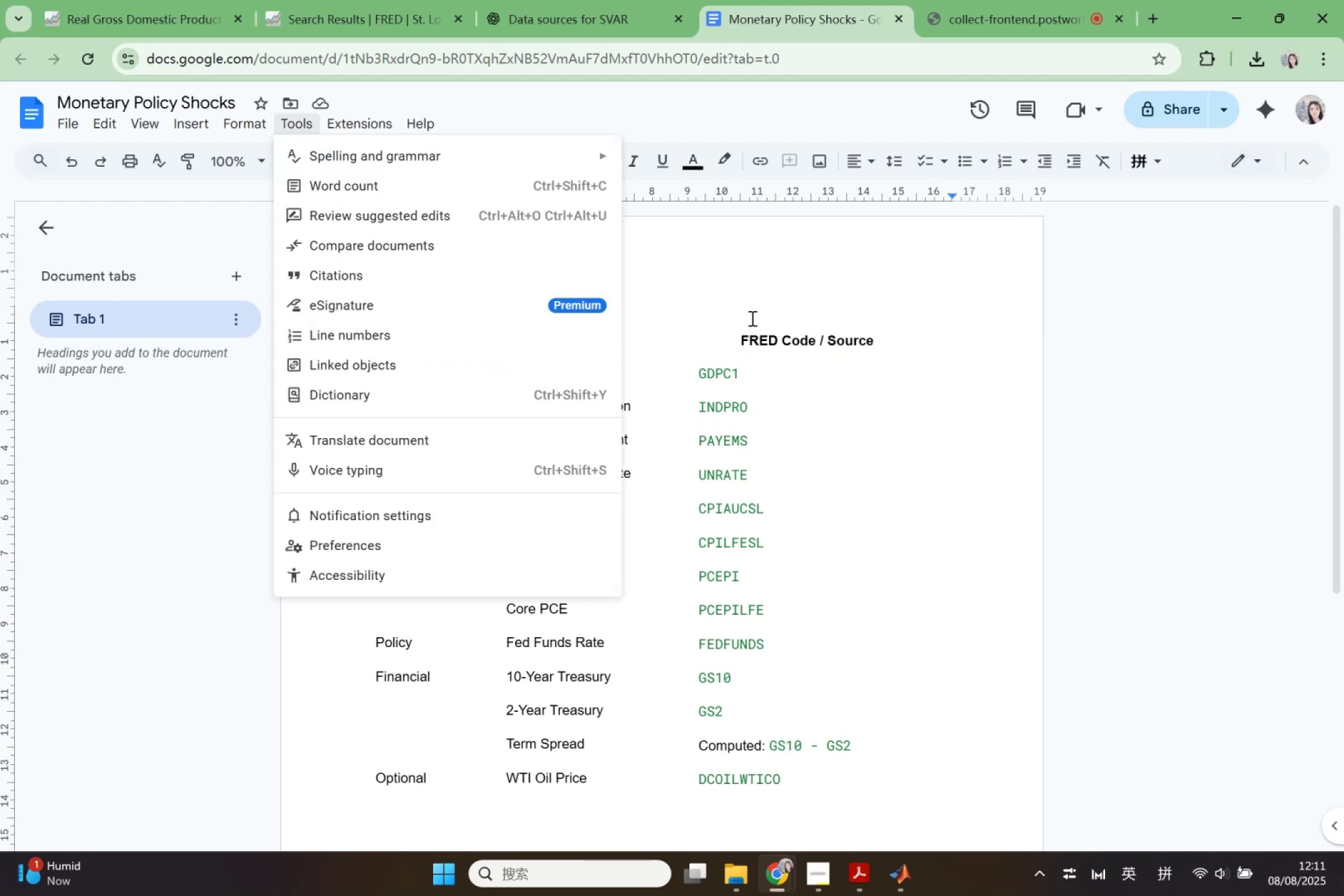 
left_click([752, 317])
 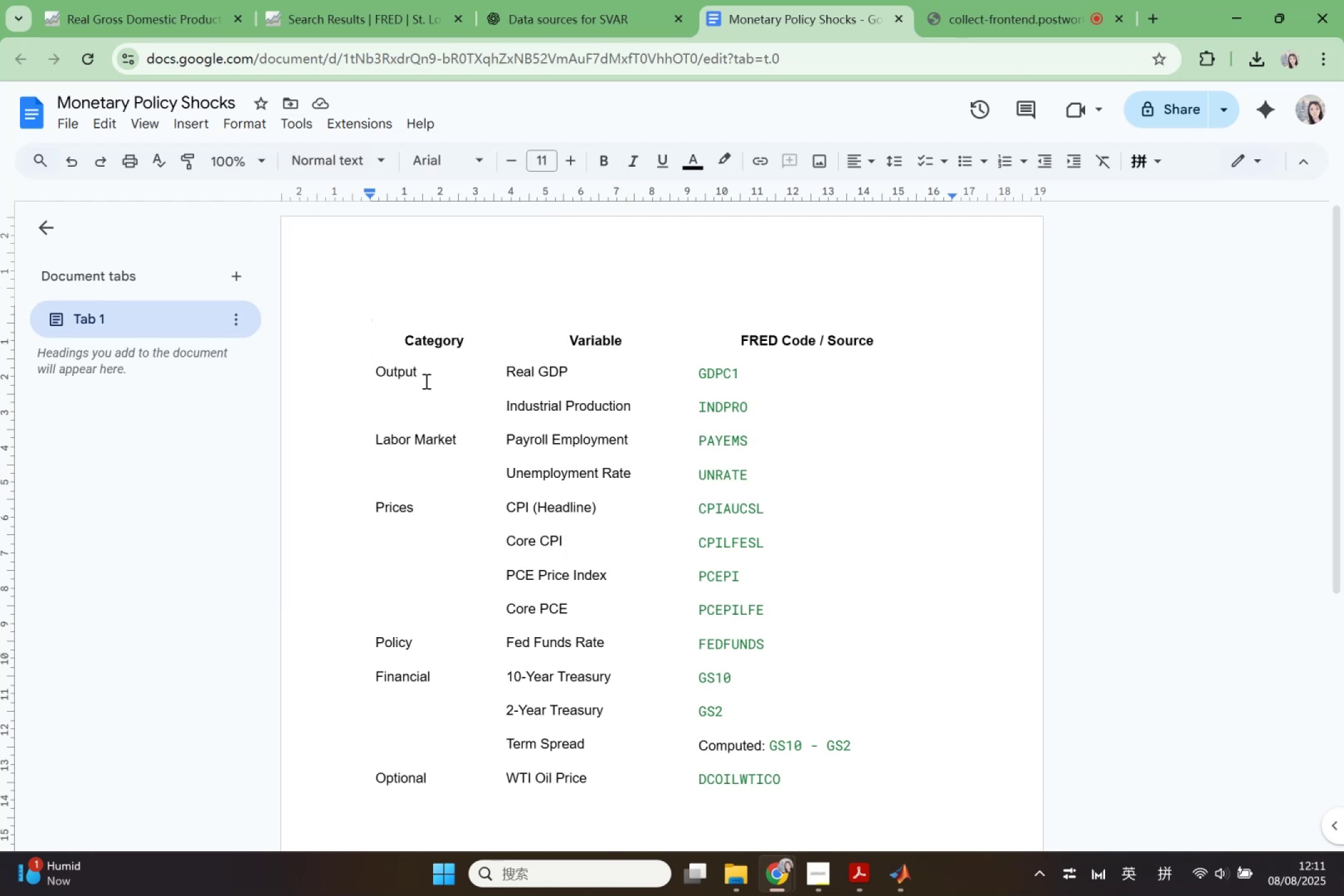 
left_click([370, 823])
 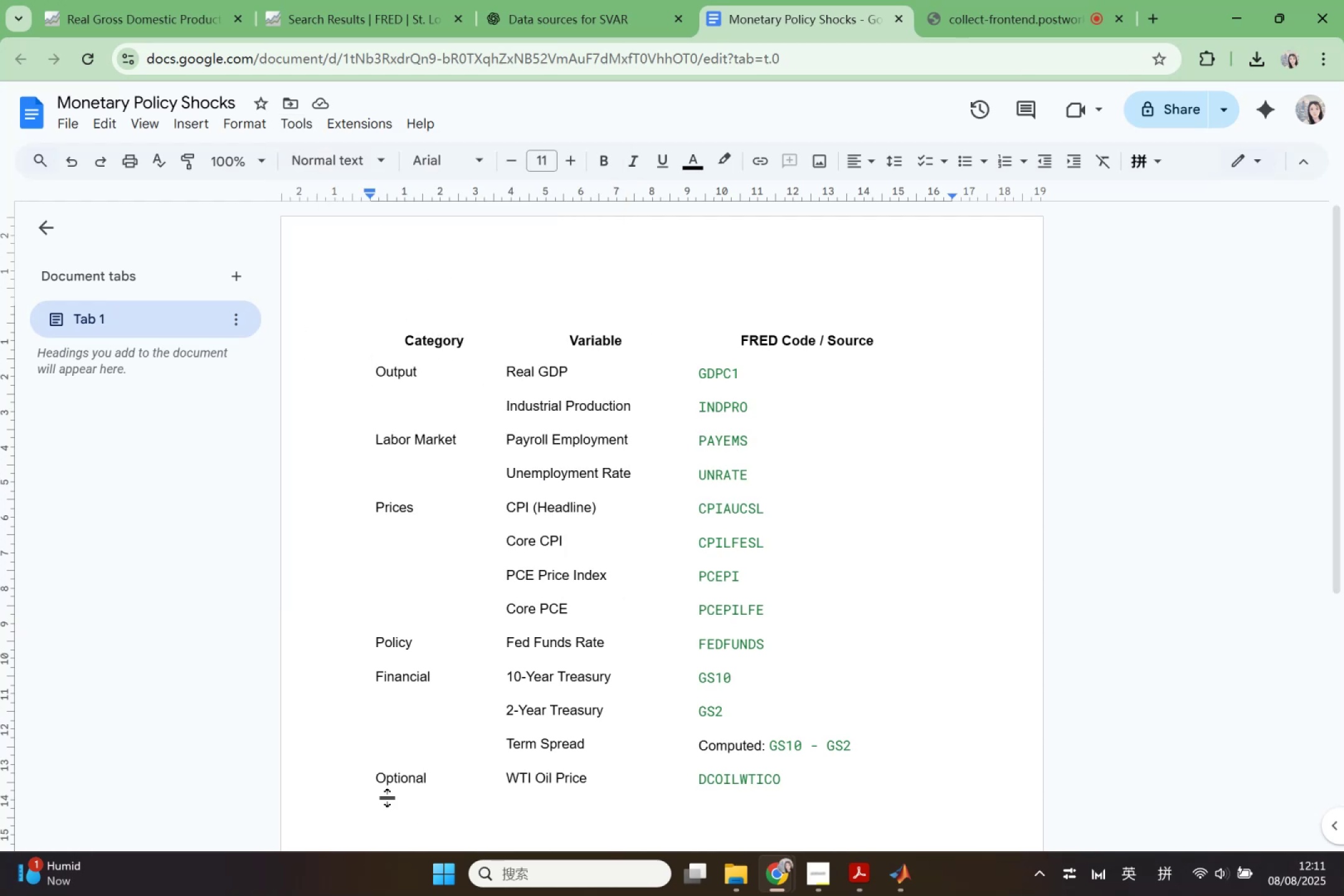 
scroll: coordinate [393, 790], scroll_direction: down, amount: 1.0
 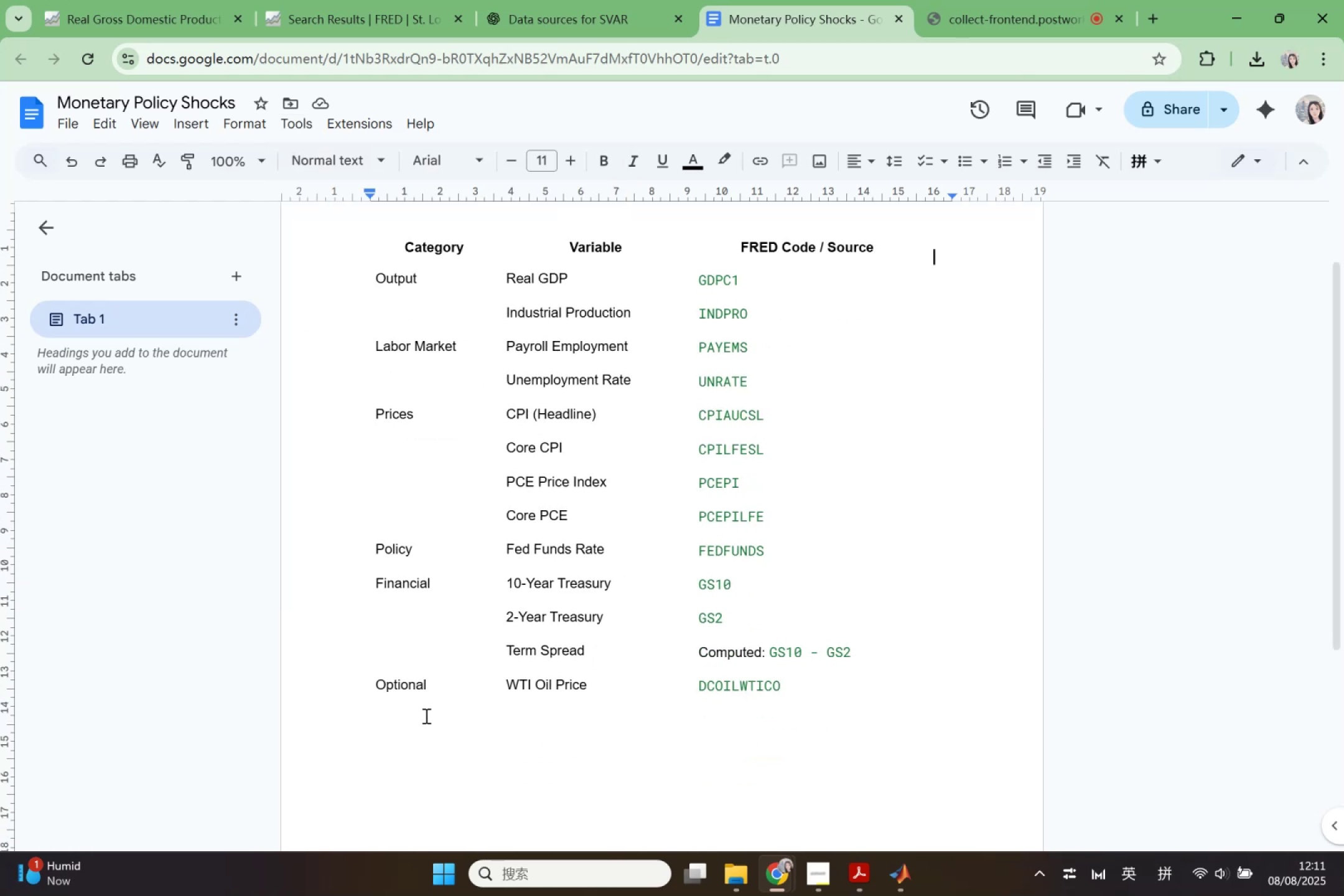 
left_click([421, 697])
 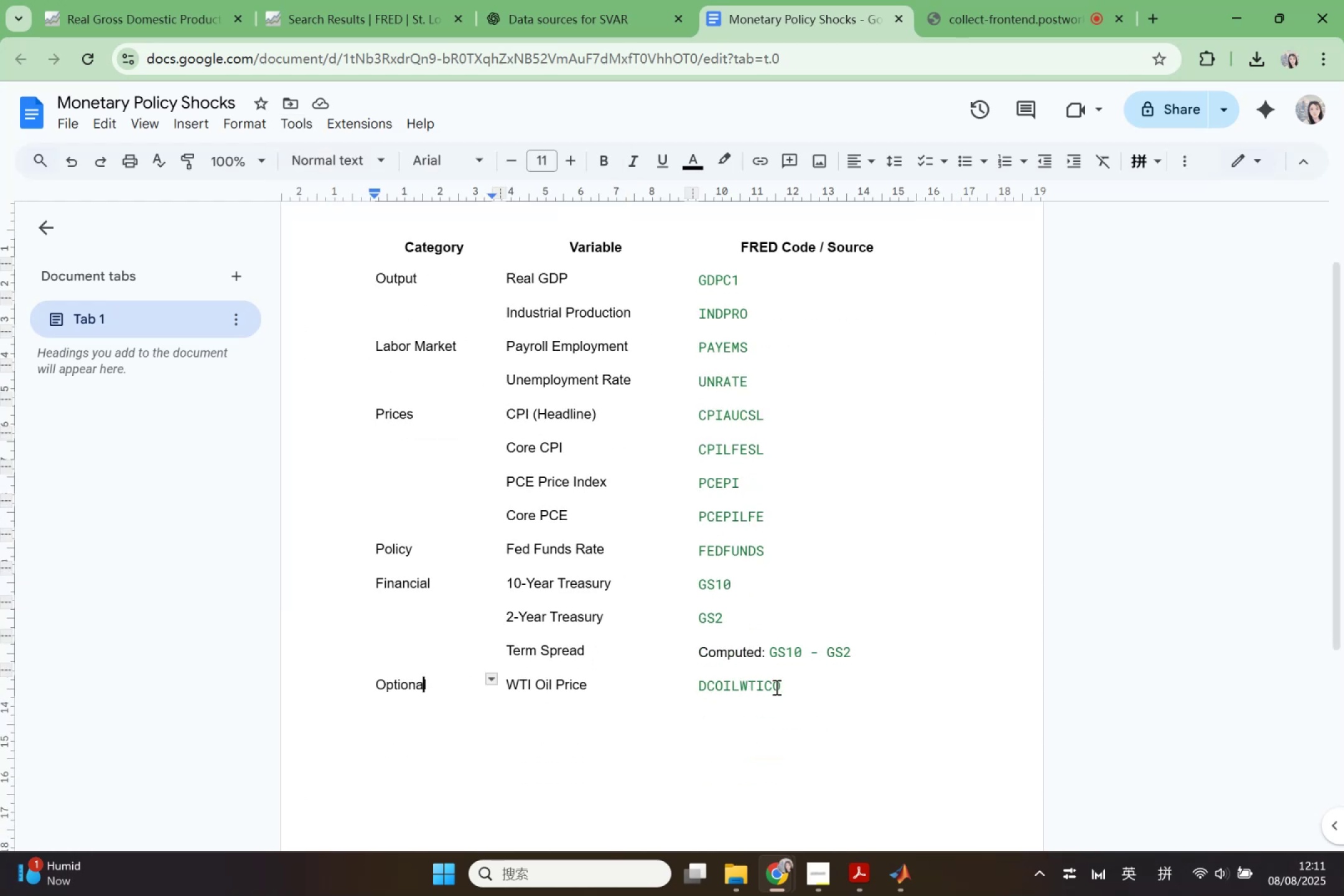 
left_click([786, 687])
 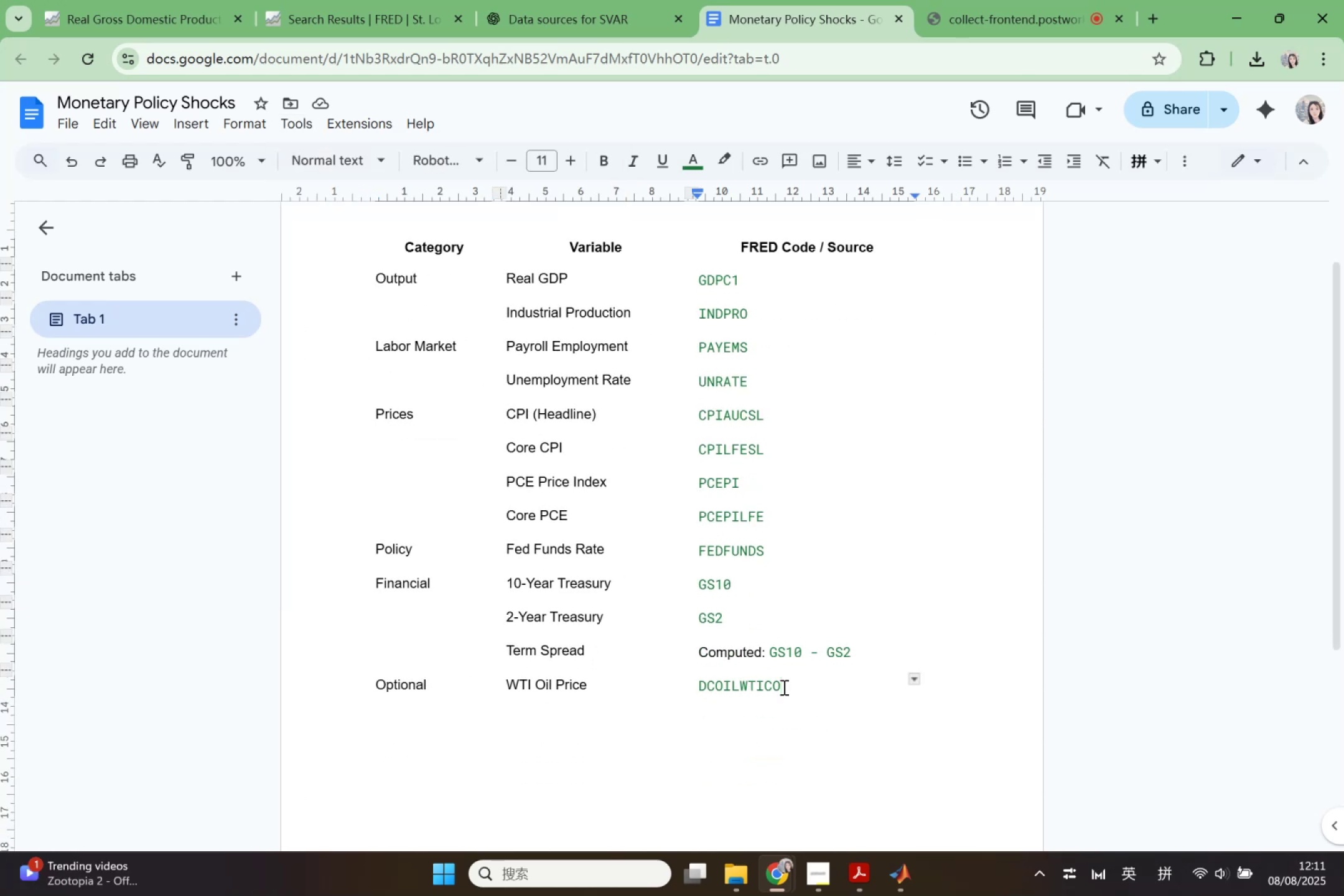 
key(Enter)
 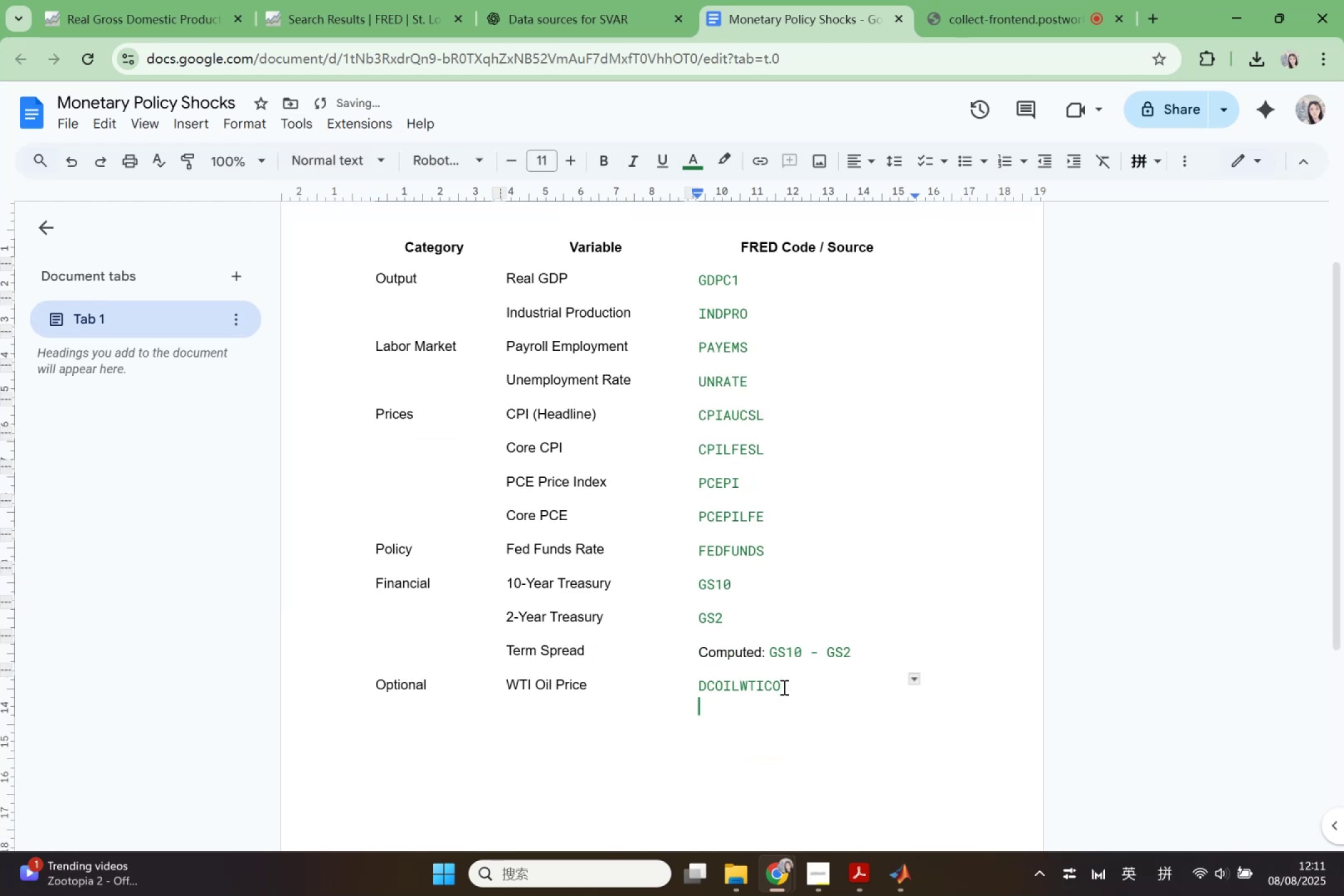 
key(Backspace)
 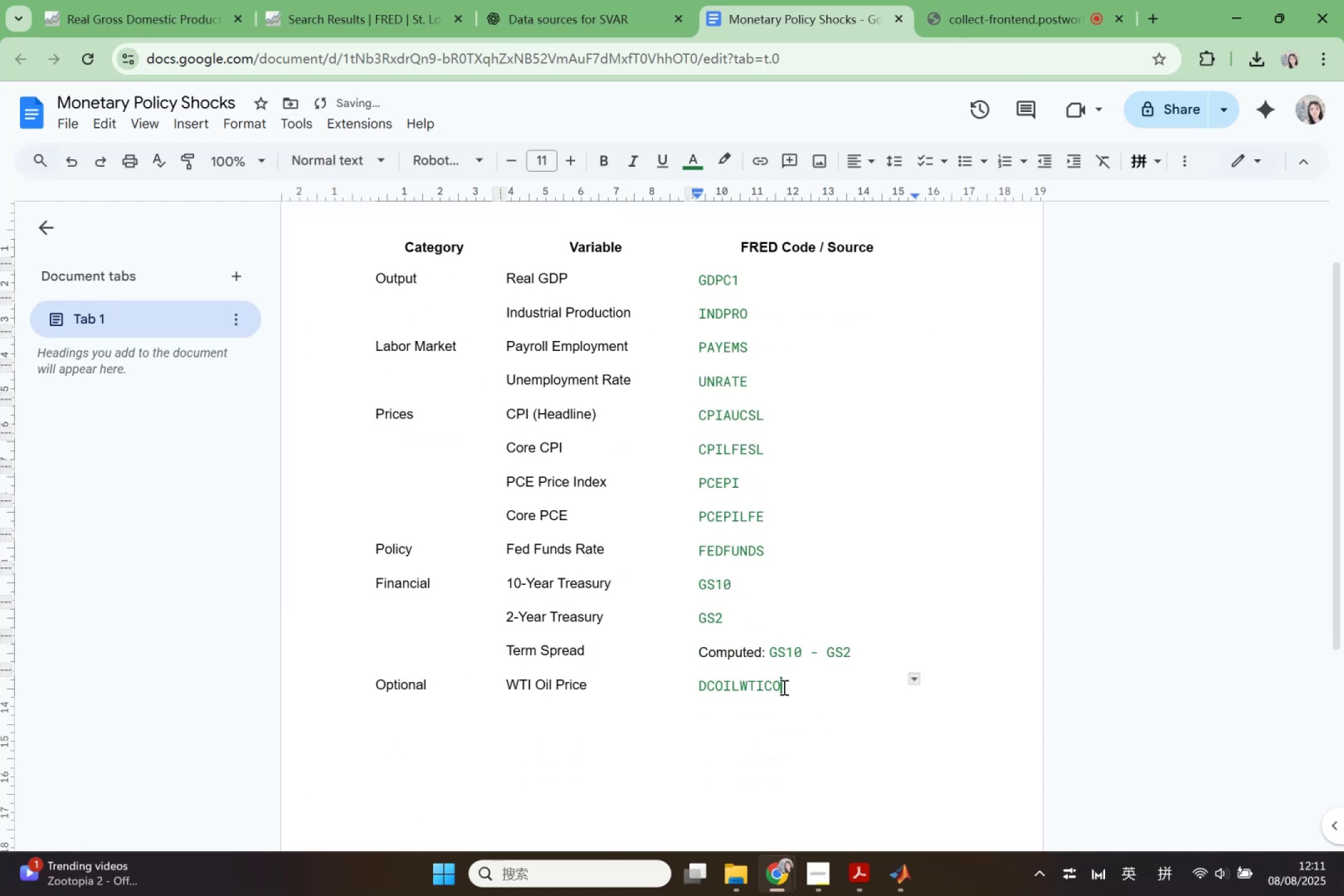 
key(ArrowRight)
 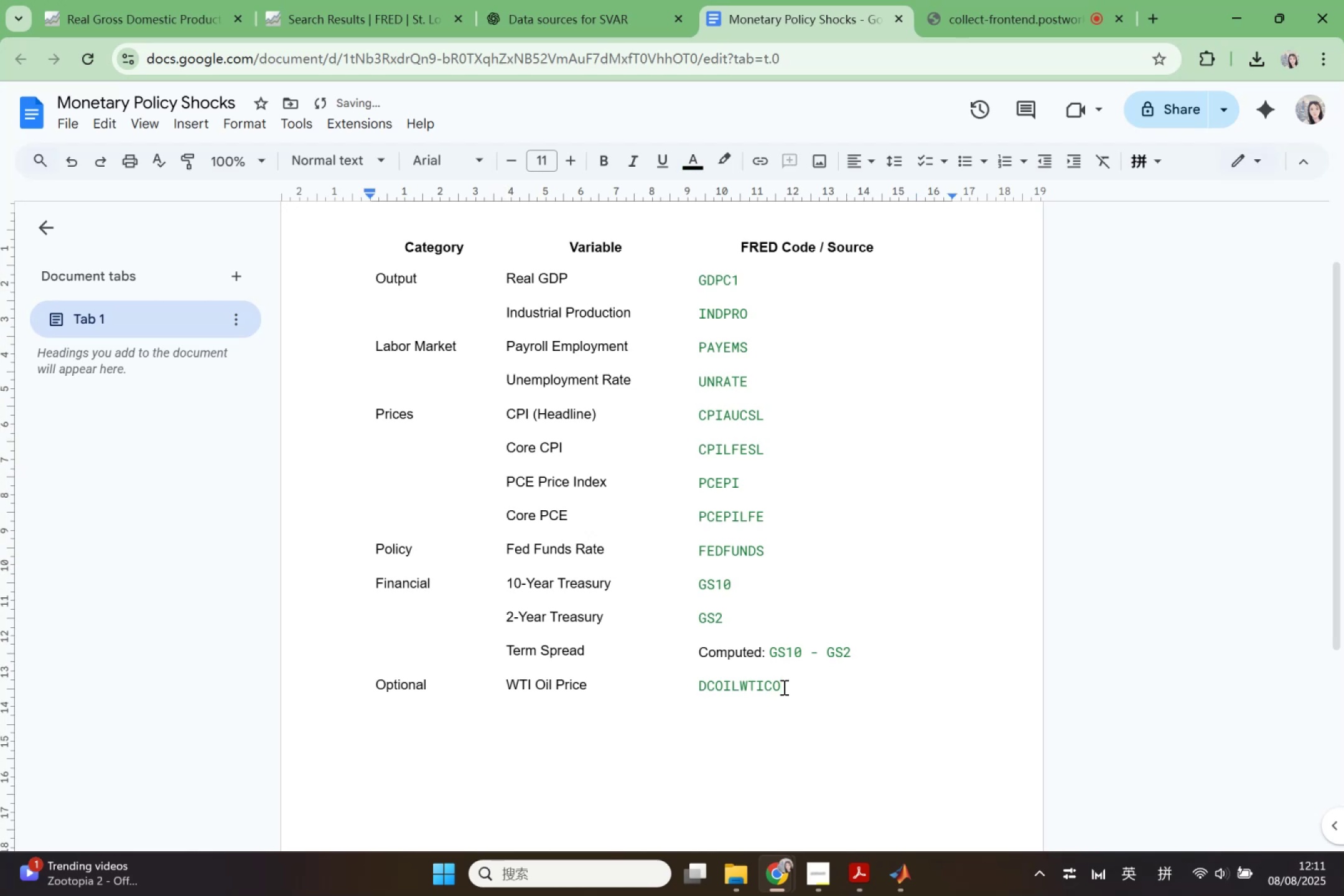 
key(Enter)
 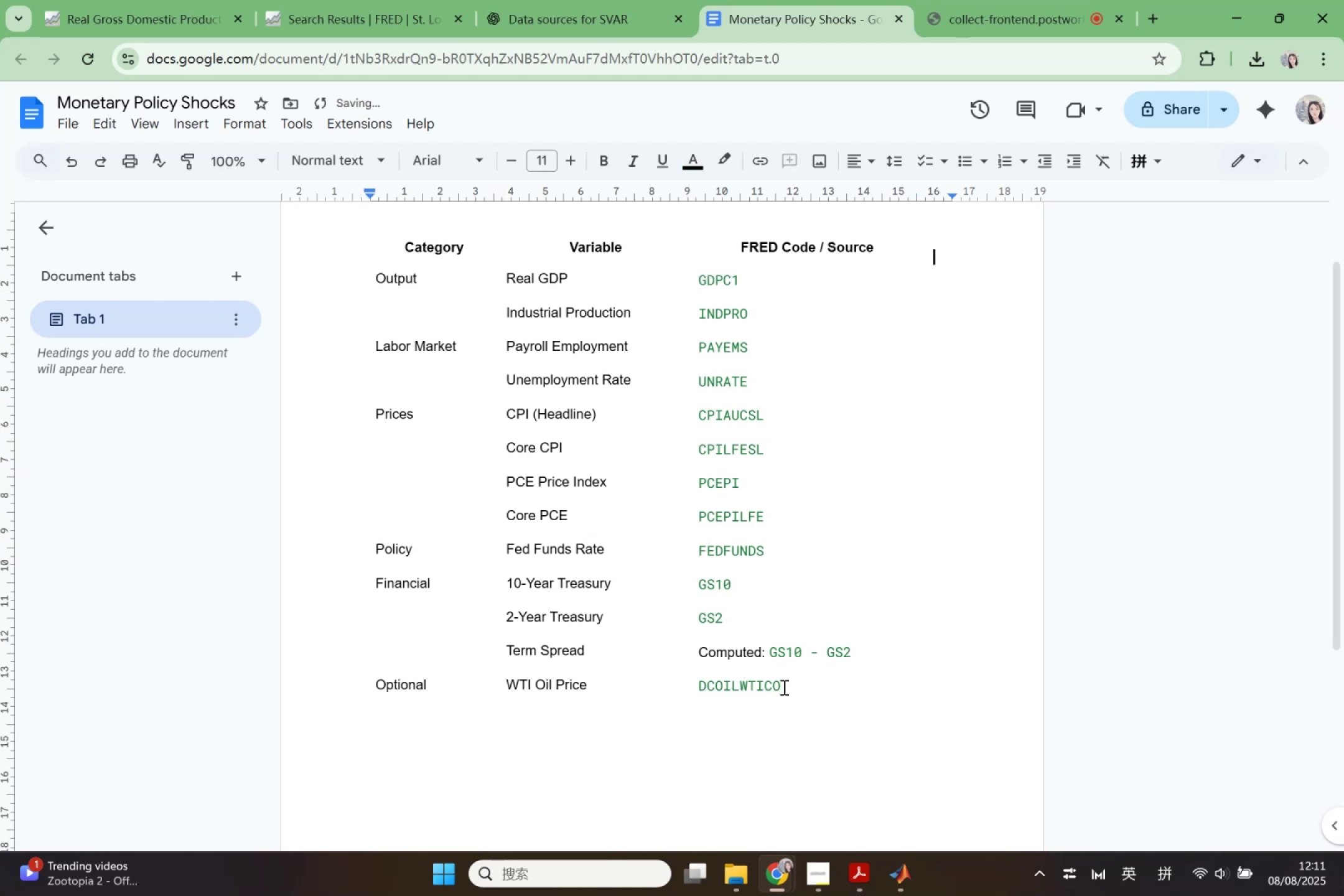 
key(Enter)
 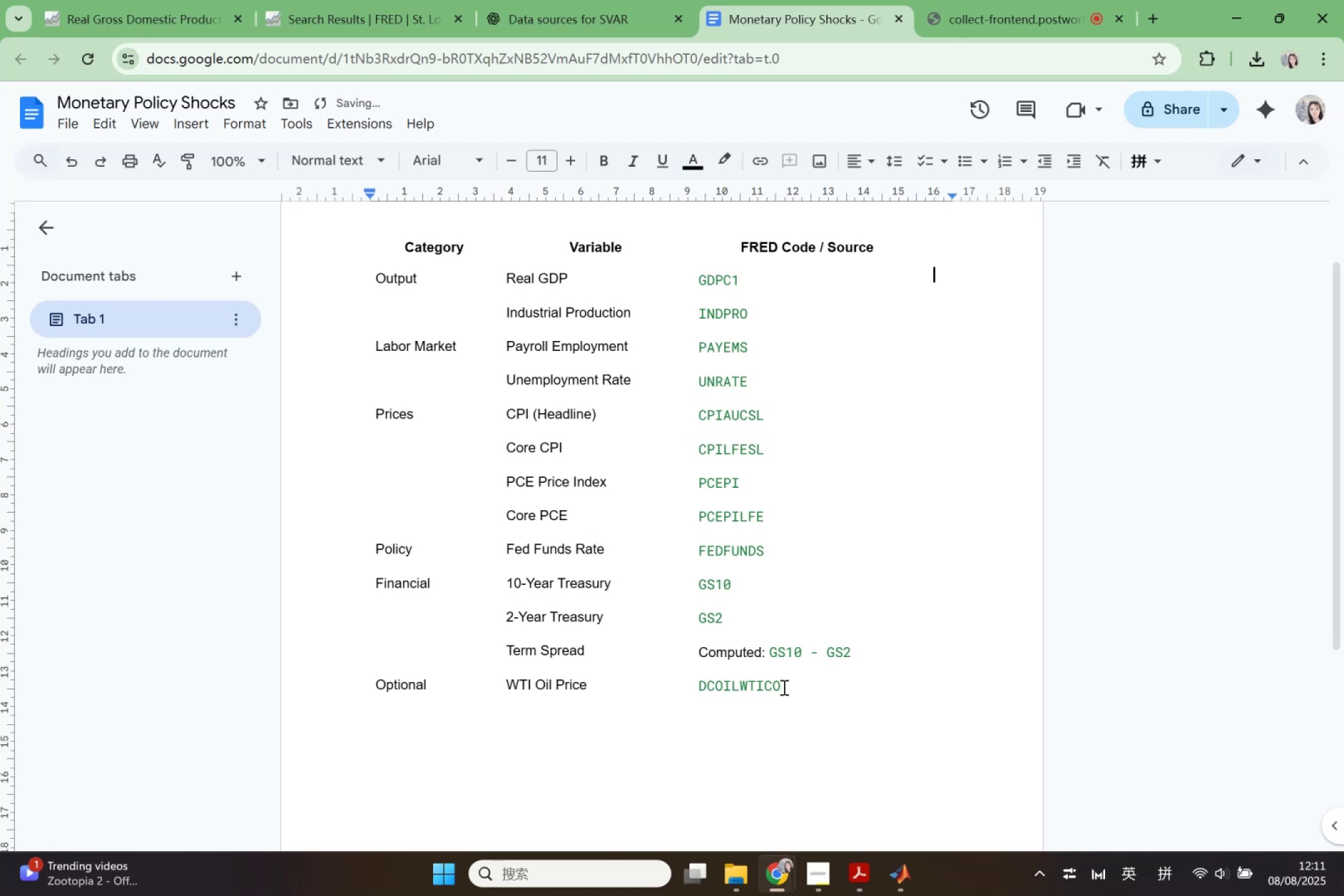 
hold_key(key=Enter, duration=1.33)
 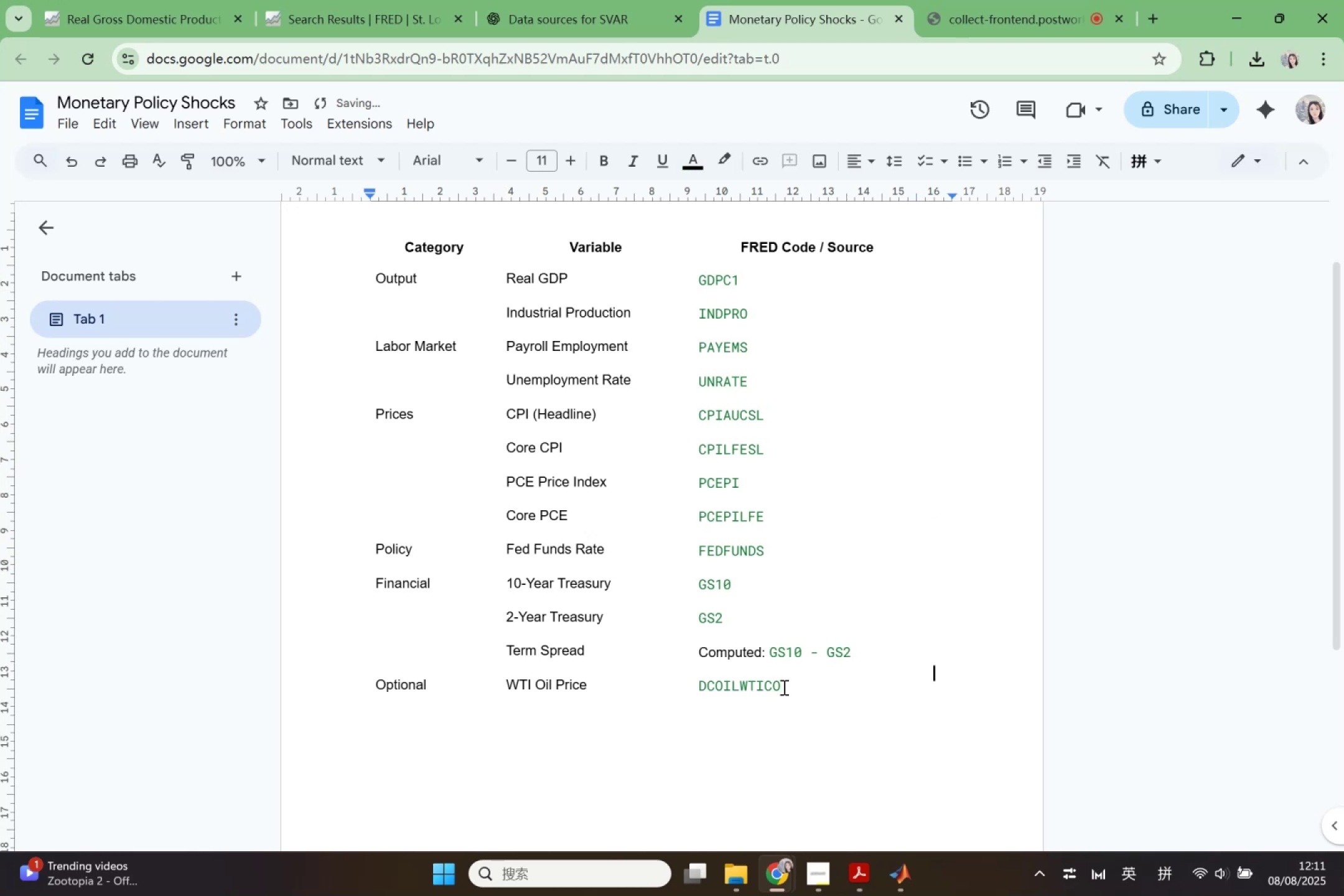 
key(Enter)
 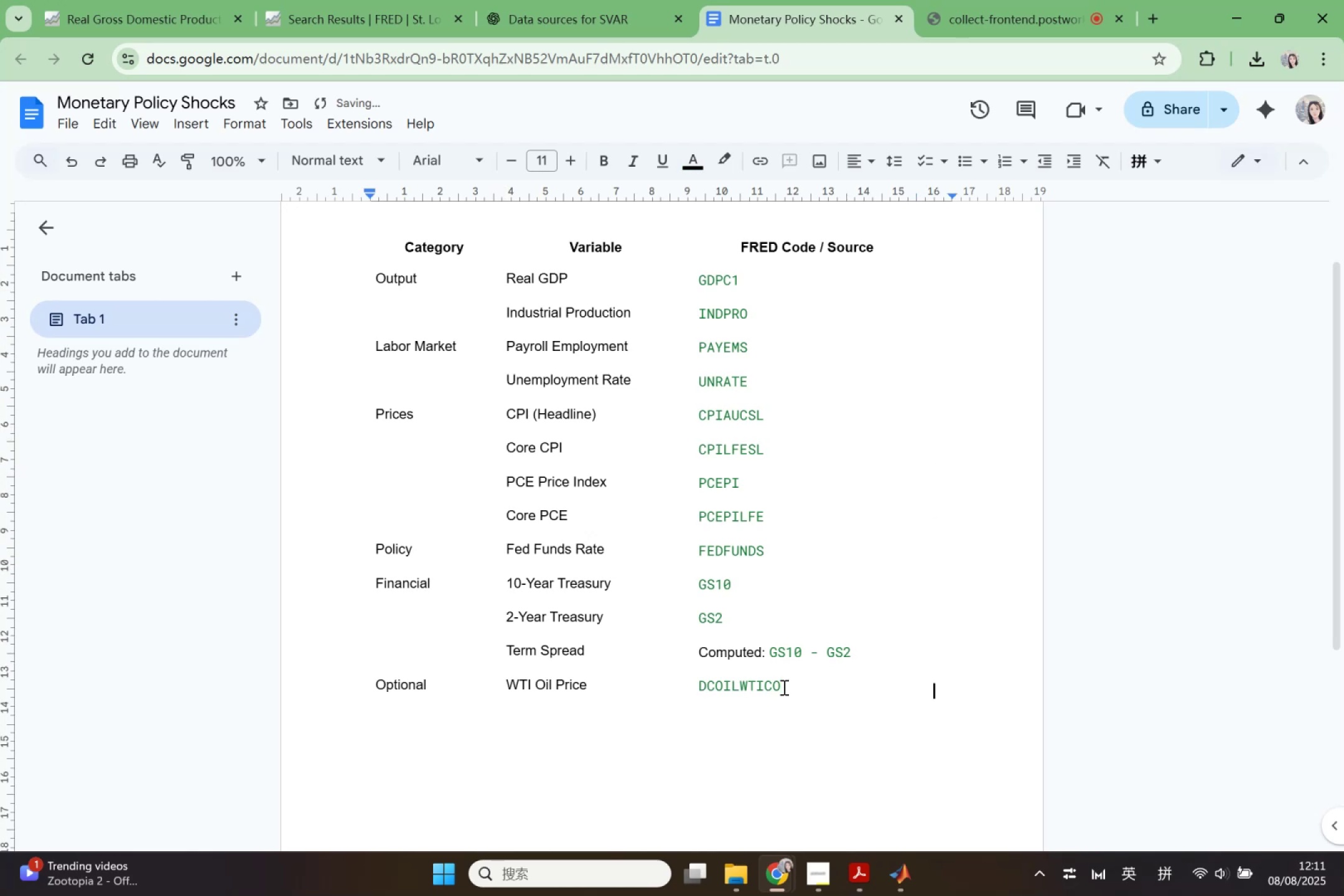 
key(Enter)
 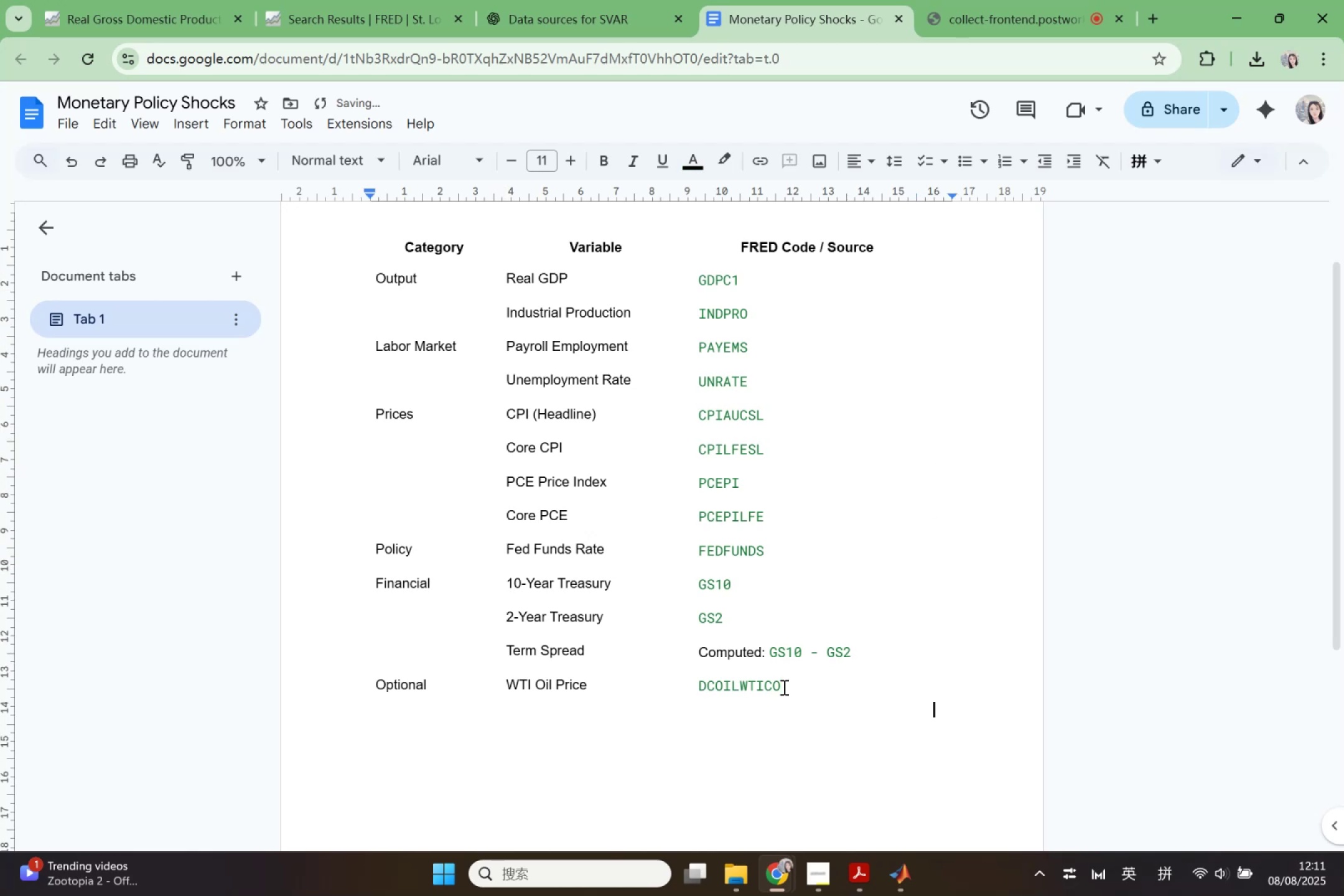 
key(Enter)
 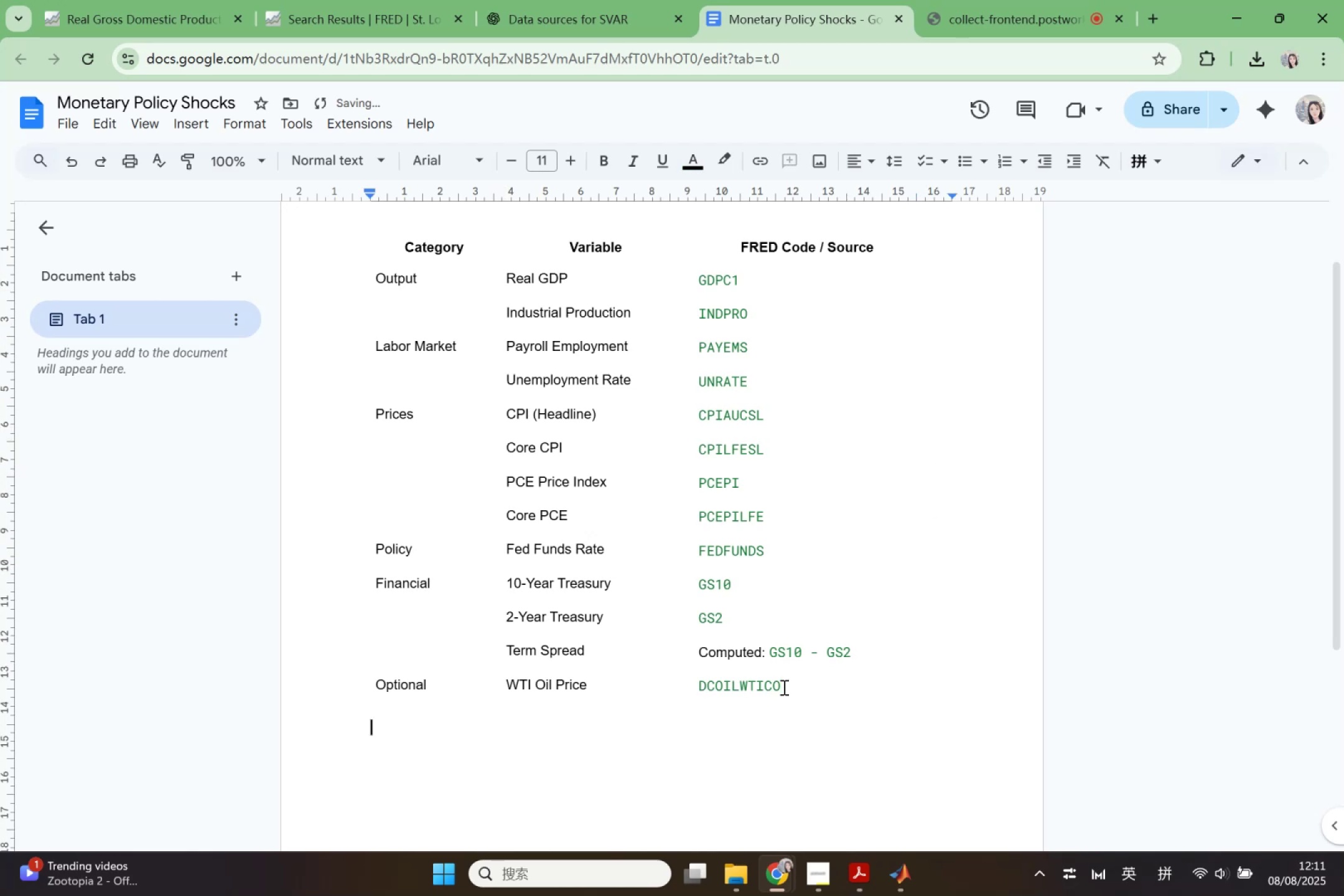 
key(Control+V)
 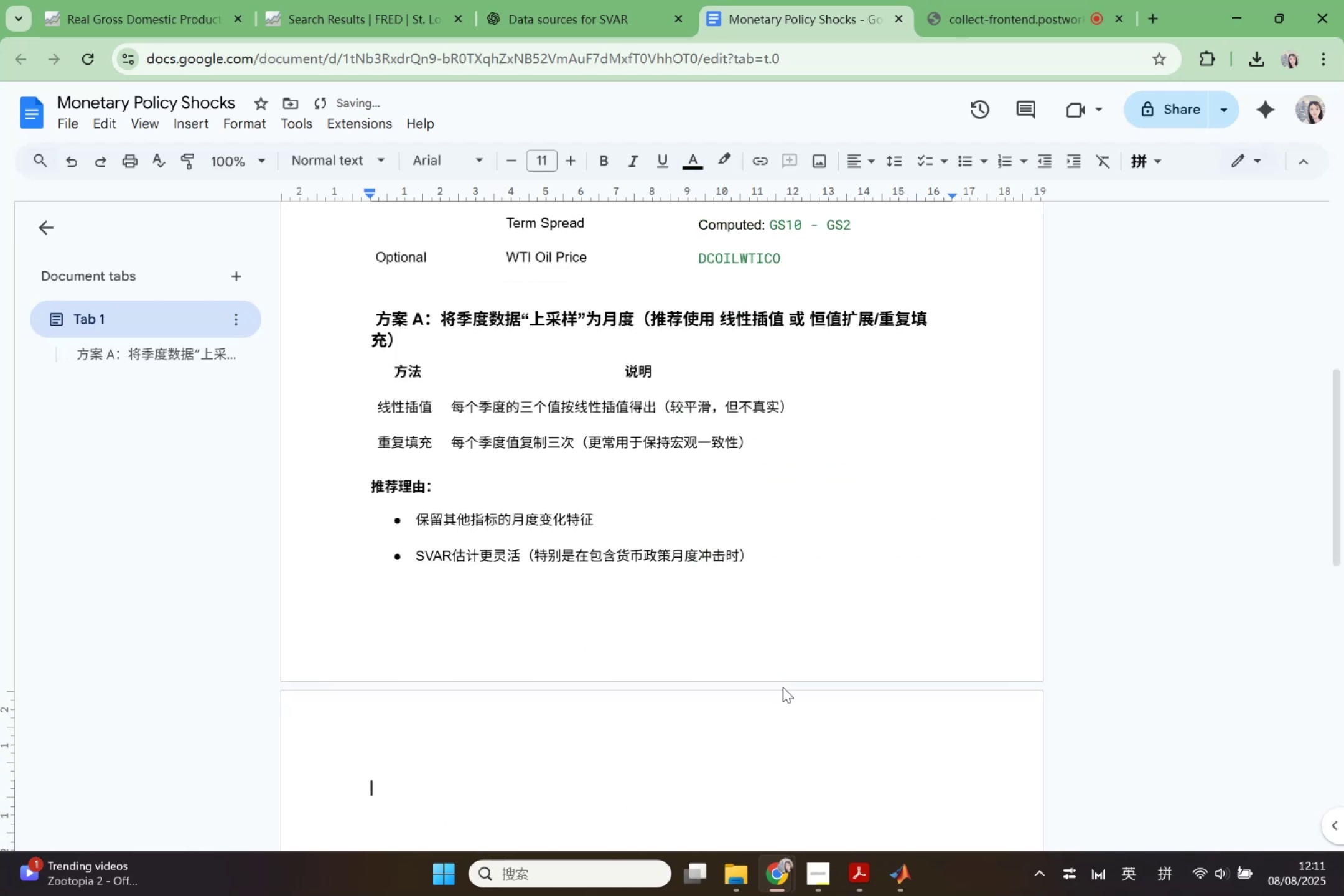 
scroll: coordinate [782, 589], scroll_direction: up, amount: 1.0
 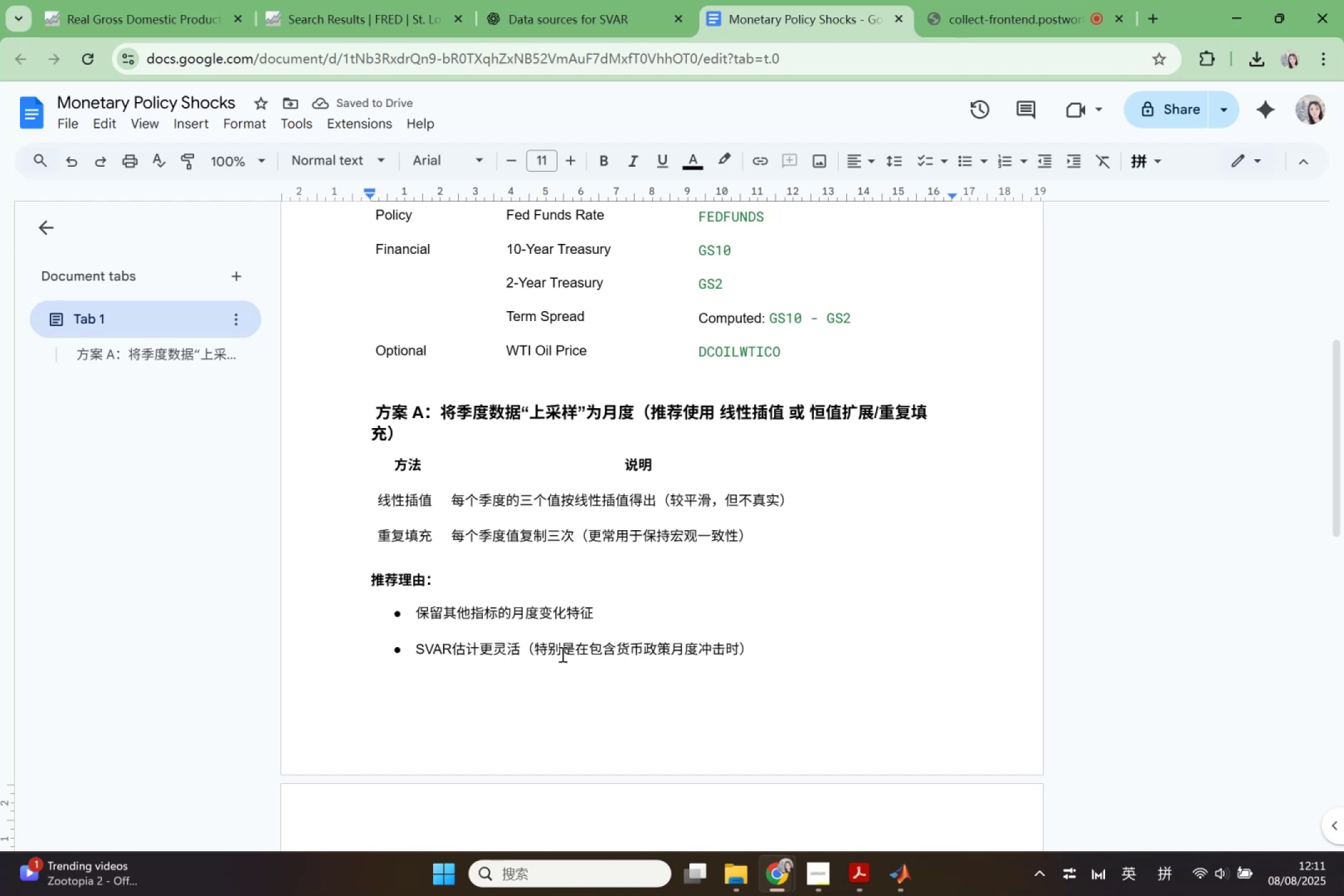 
wait(5.14)
 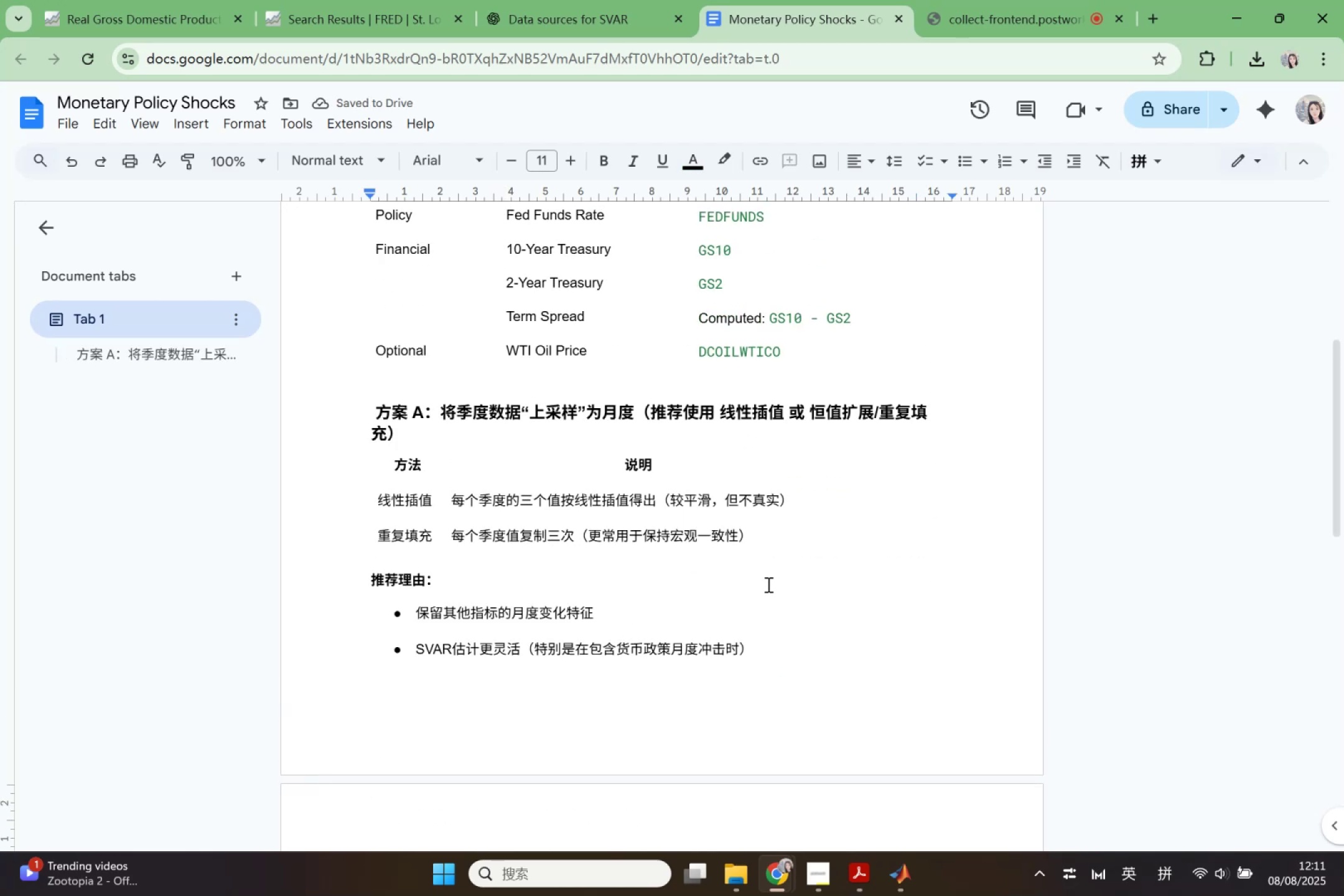 
left_click([671, 14])
 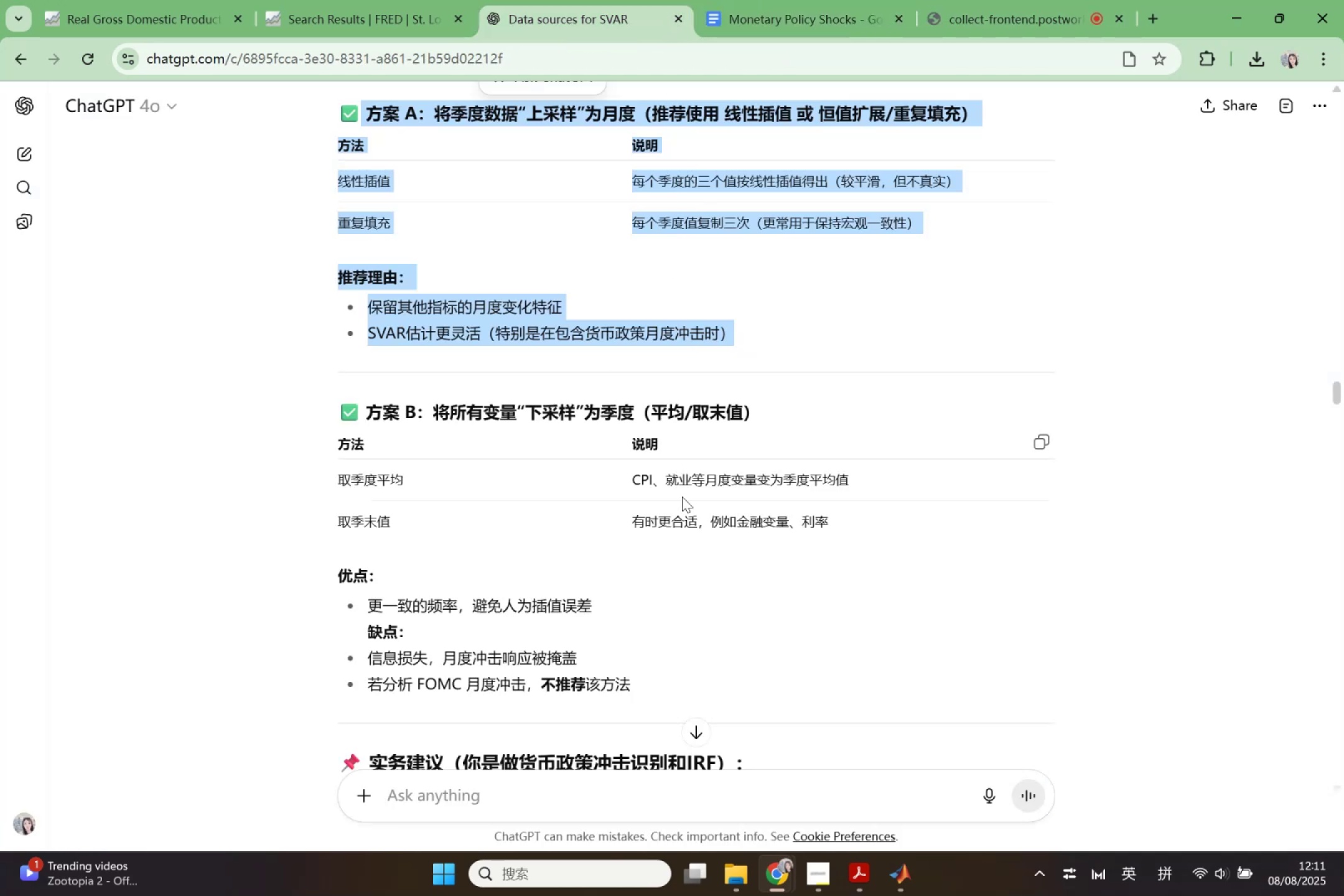 
scroll: coordinate [677, 500], scroll_direction: down, amount: 41.0
 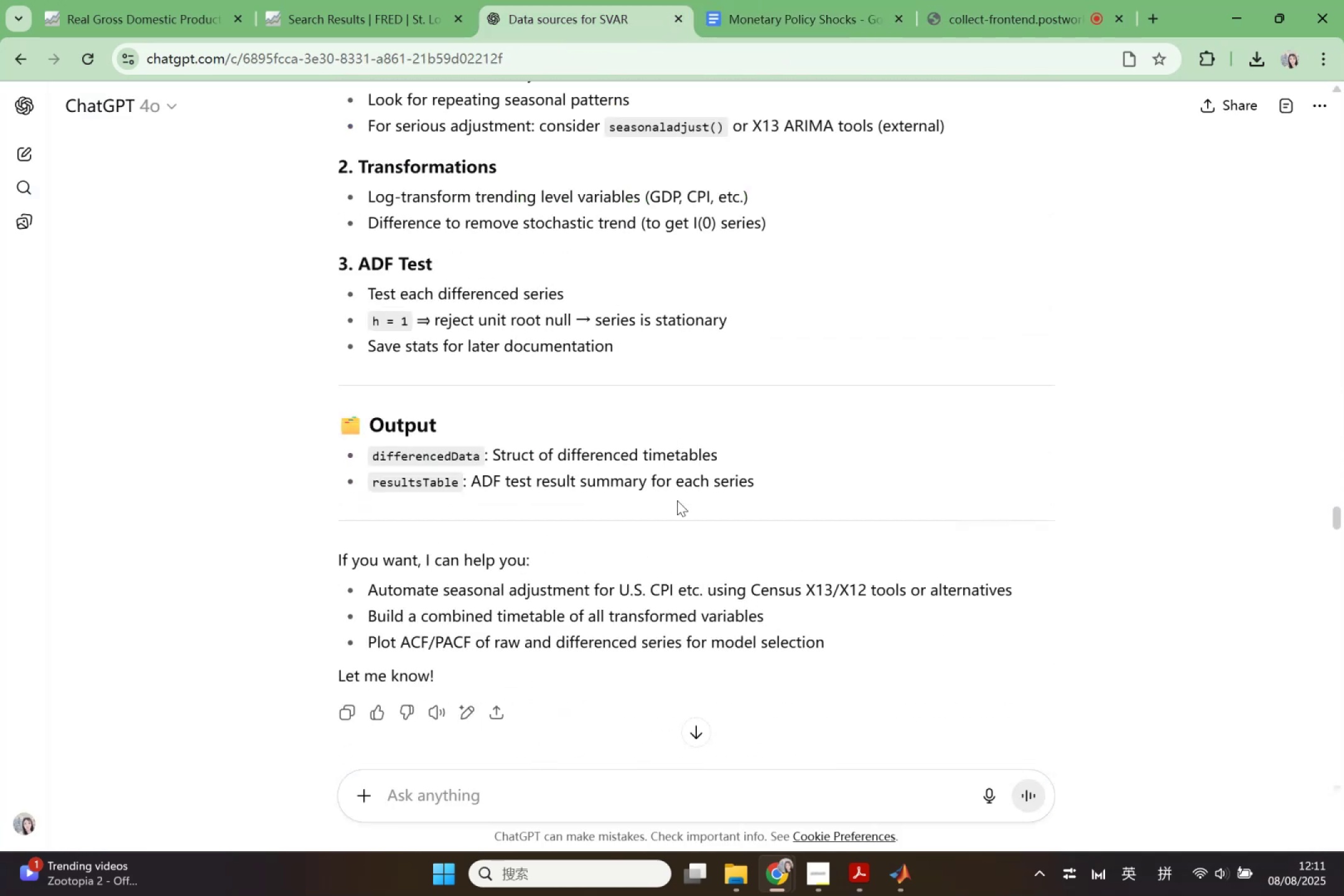 
scroll: coordinate [677, 500], scroll_direction: up, amount: 2.0
 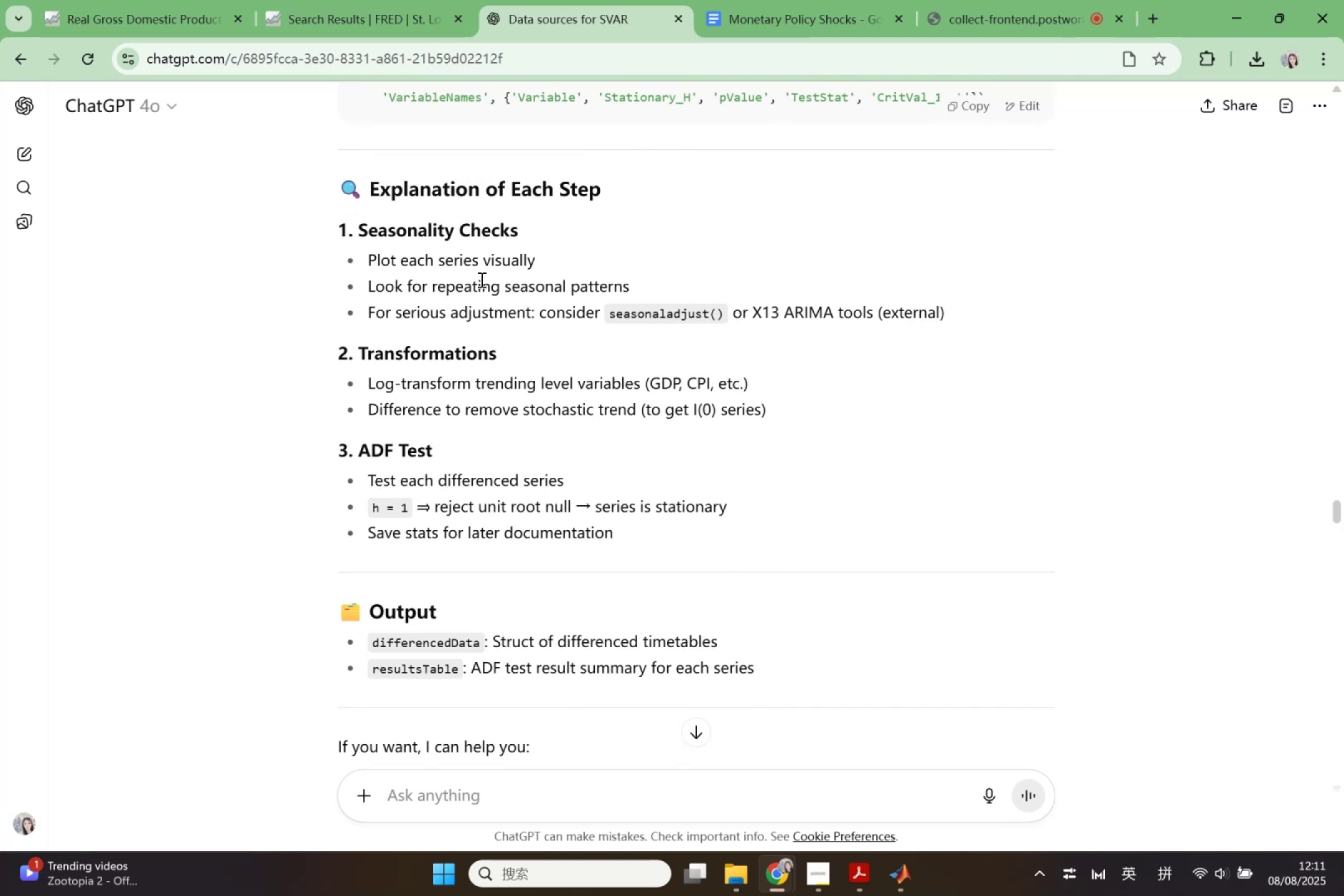 
left_click_drag(start_coordinate=[641, 285], to_coordinate=[331, 235])
 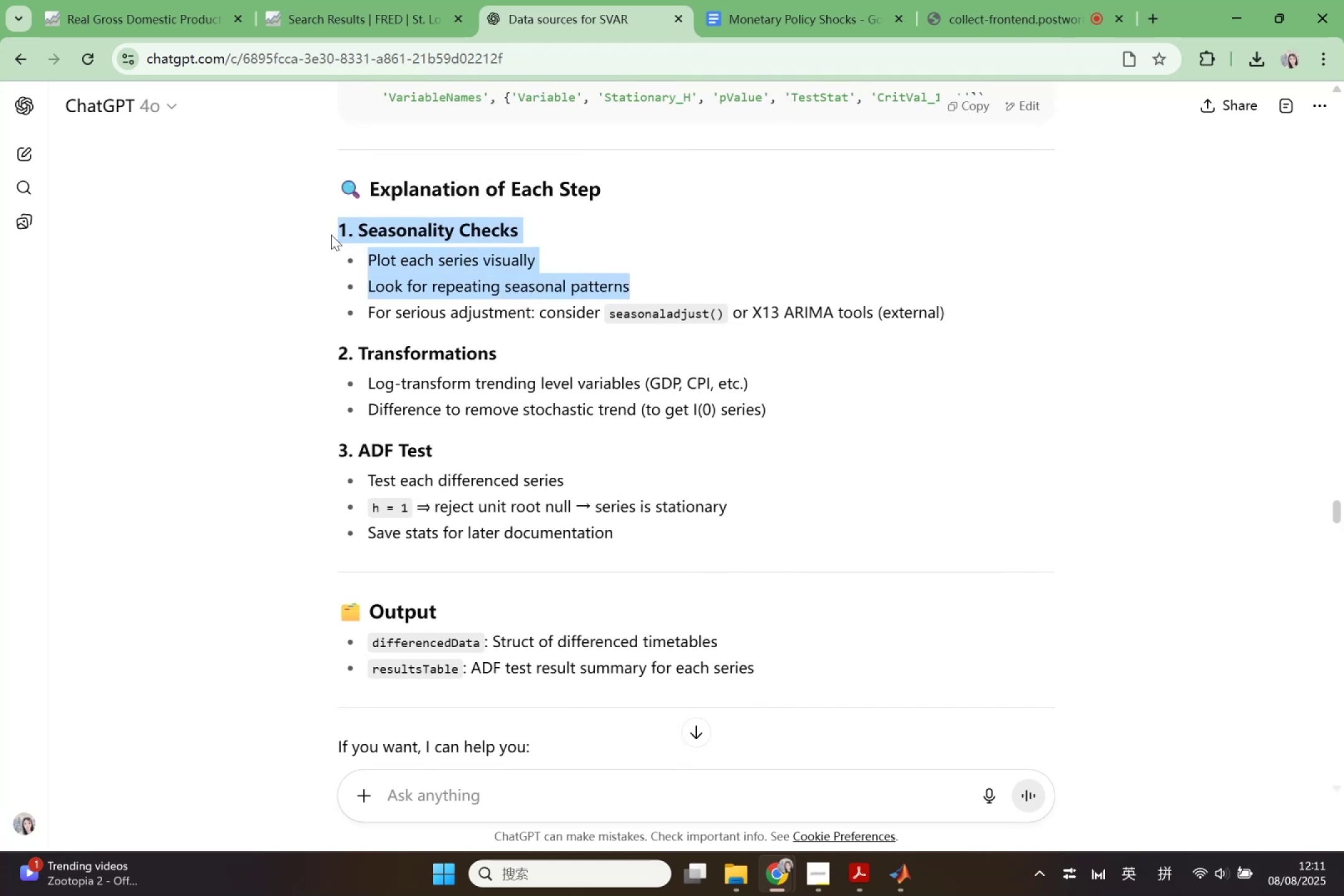 
key(Control+ControlLeft)
 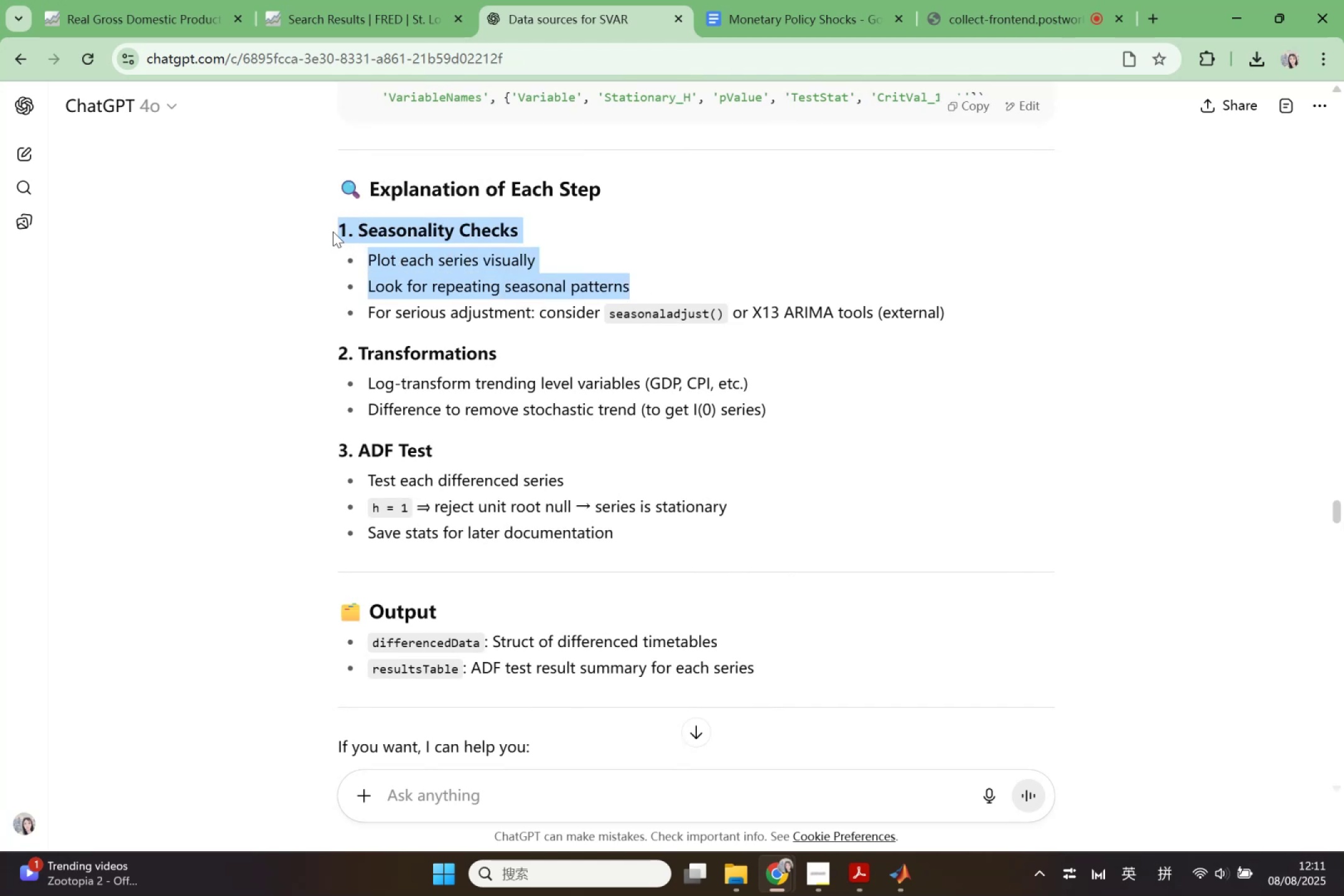 
key(Control+C)
 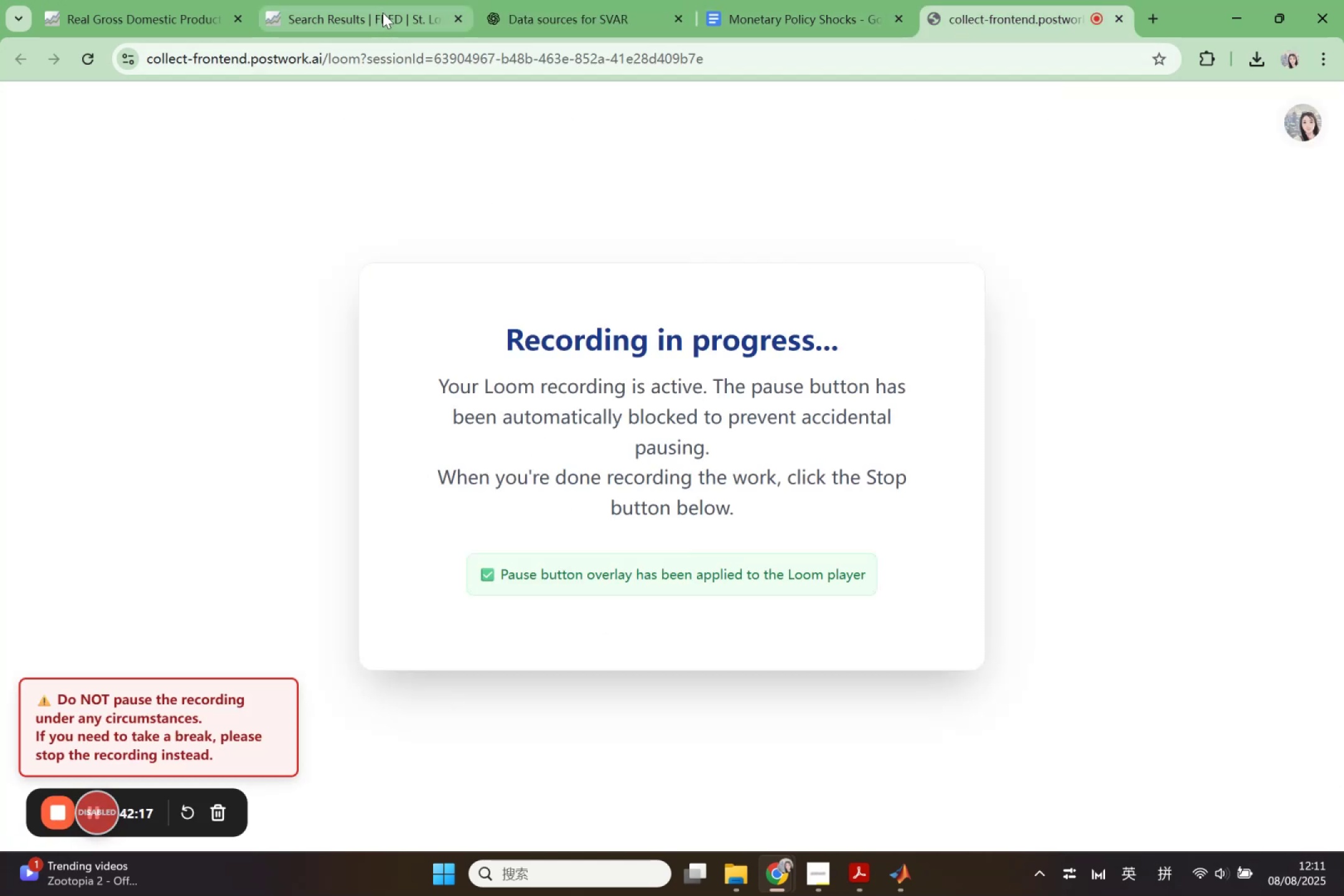 
double_click([751, 10])
 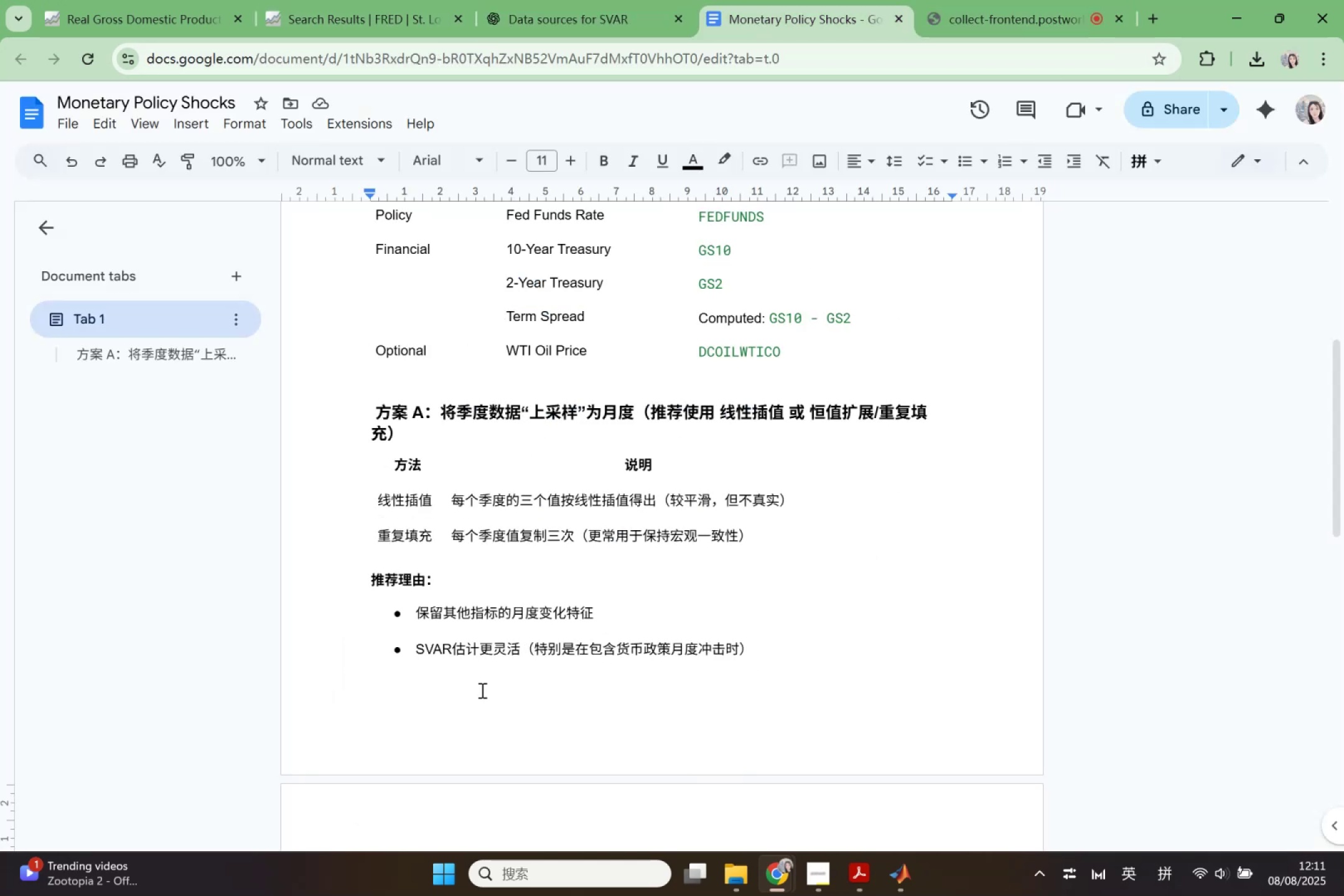 
left_click([462, 694])
 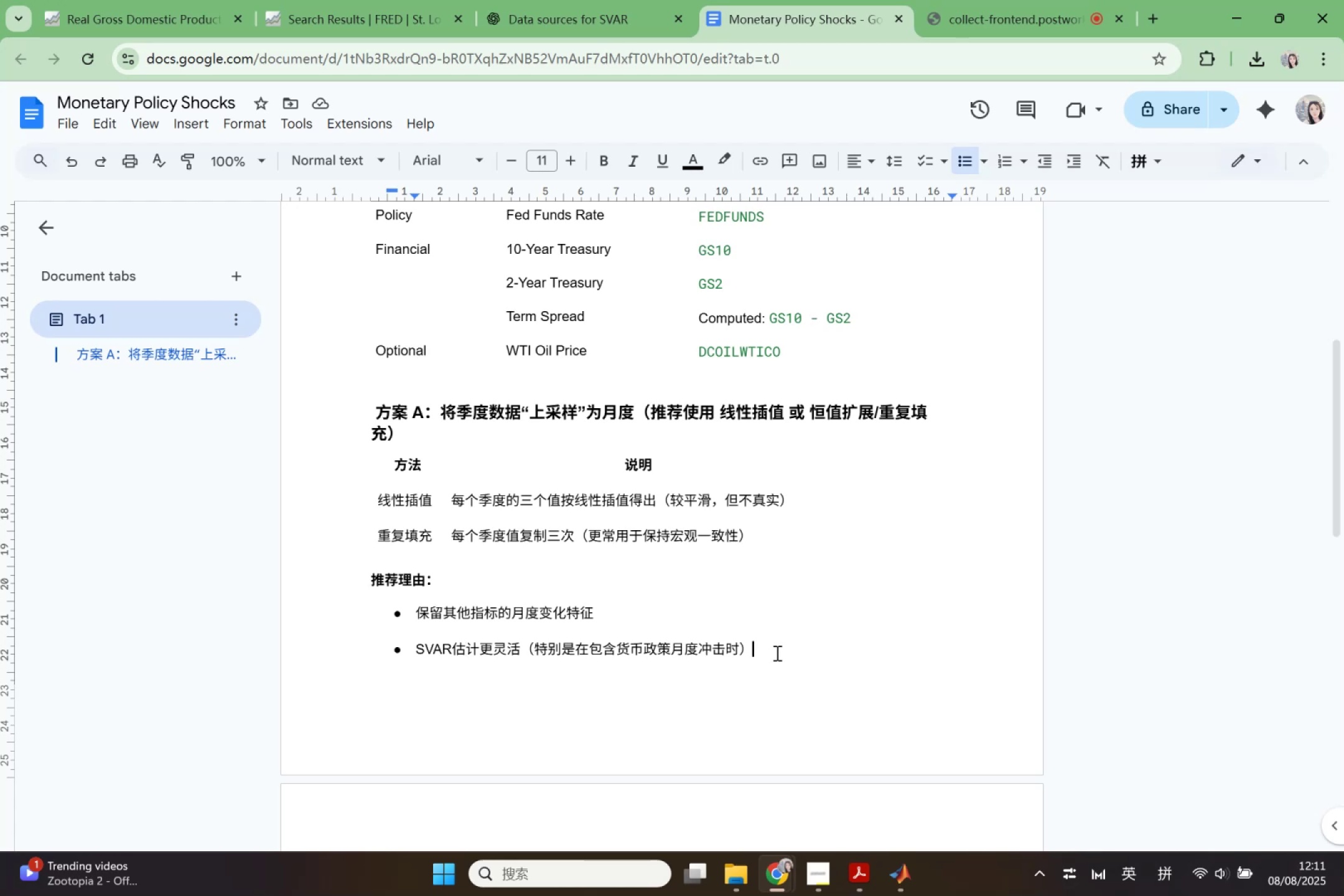 
key(Enter)
 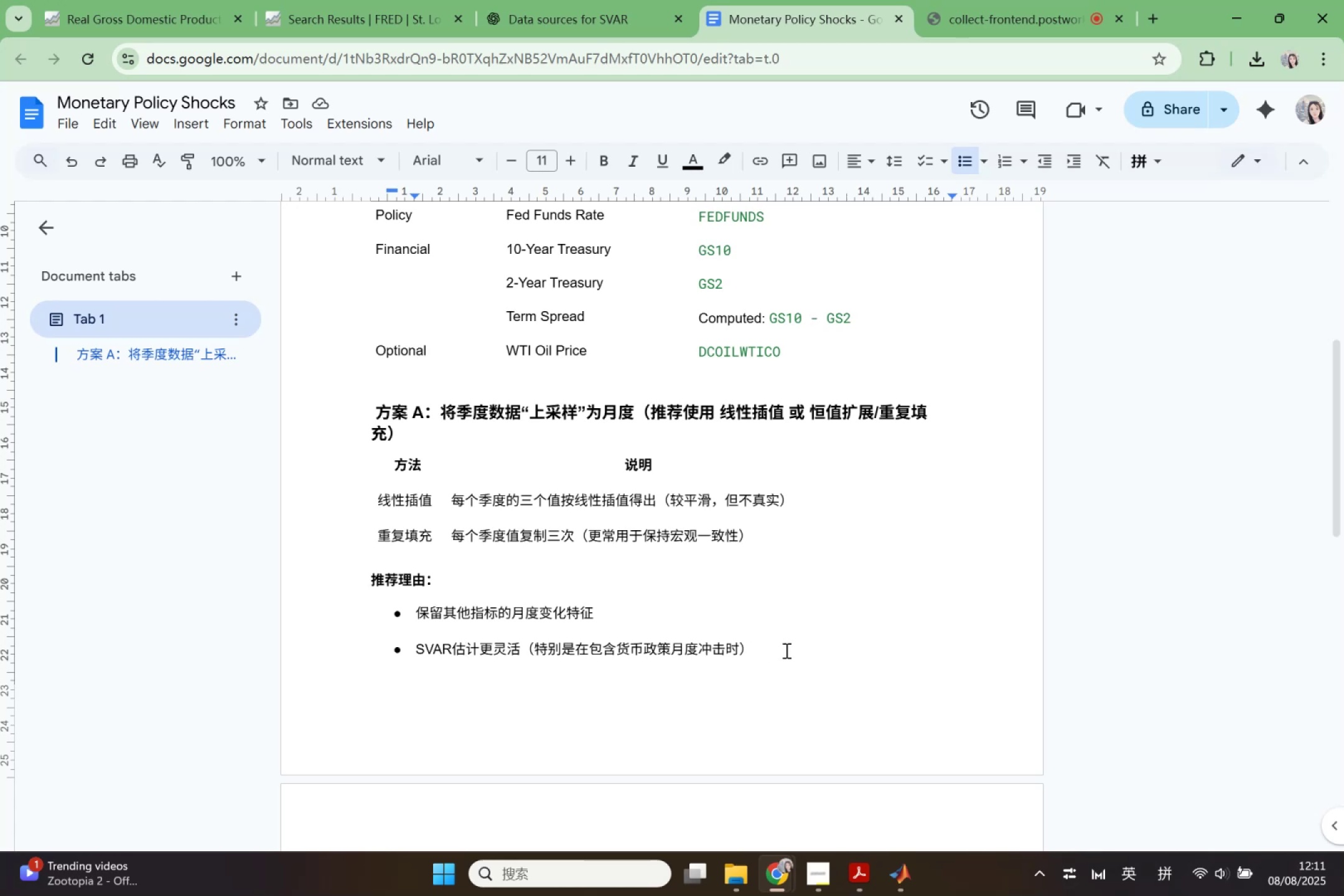 
key(Enter)
 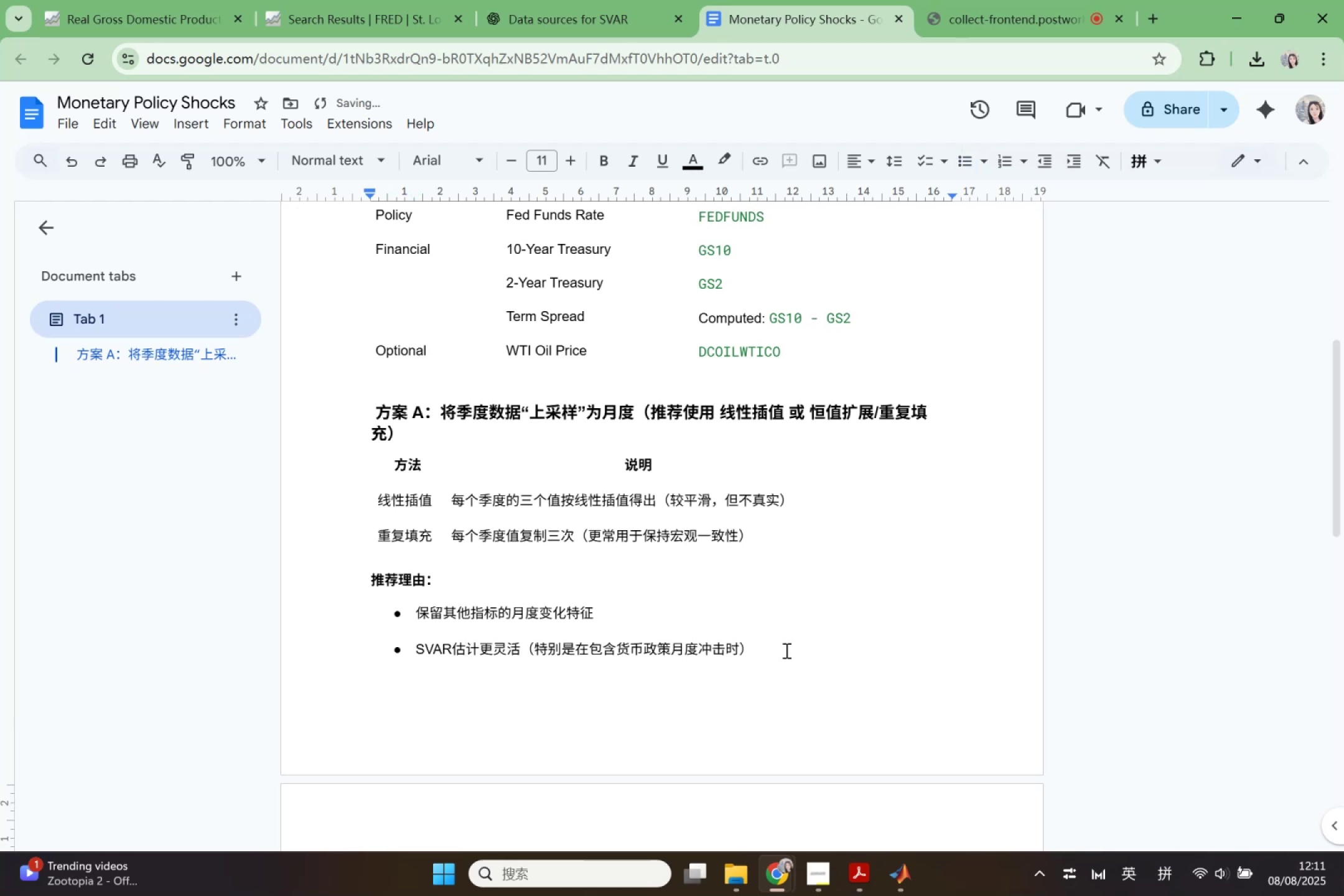 
key(Control+V)
 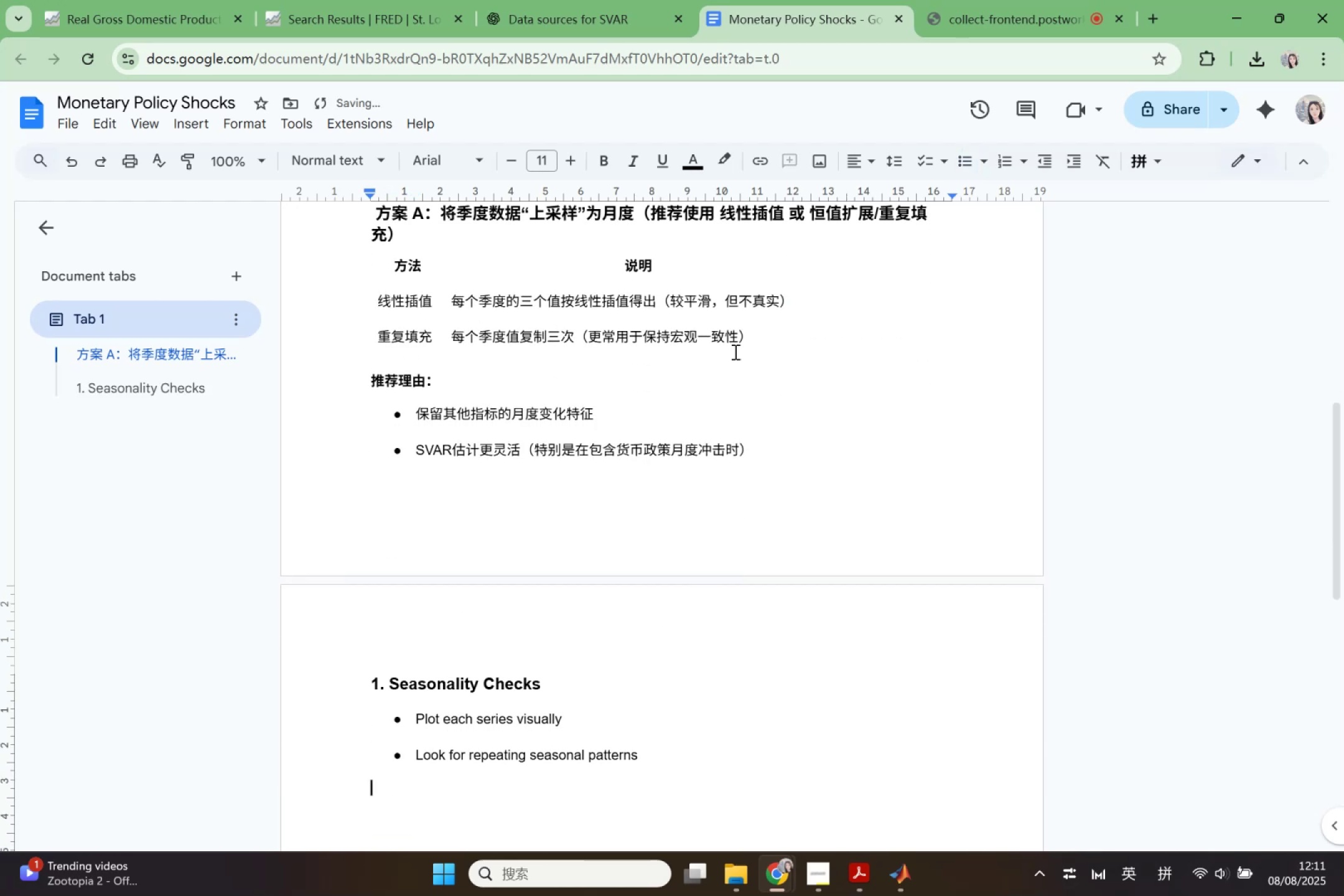 
left_click([558, 0])
 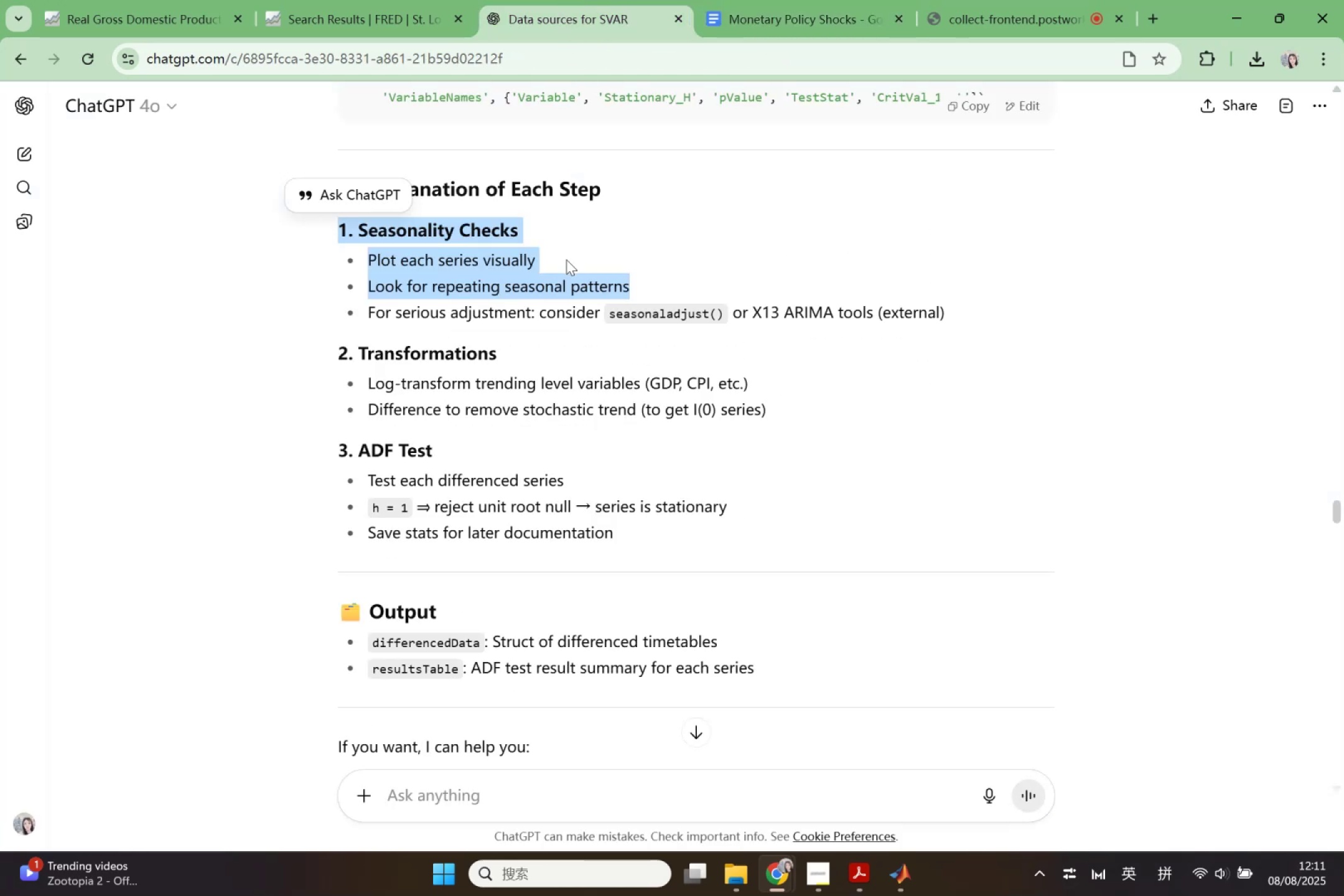 
scroll: coordinate [566, 259], scroll_direction: down, amount: 3.0
 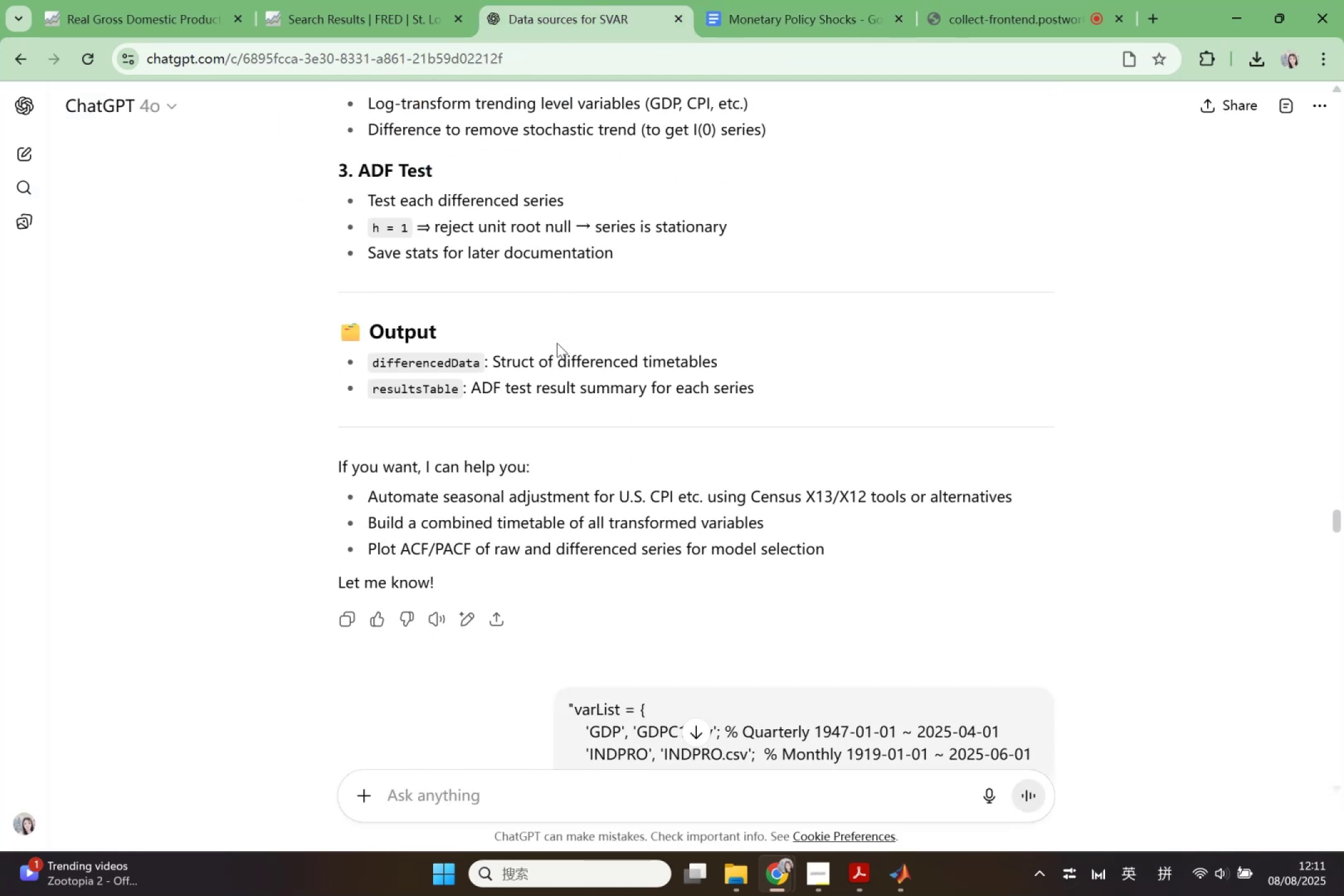 
scroll: coordinate [556, 343], scroll_direction: up, amount: 1.0
 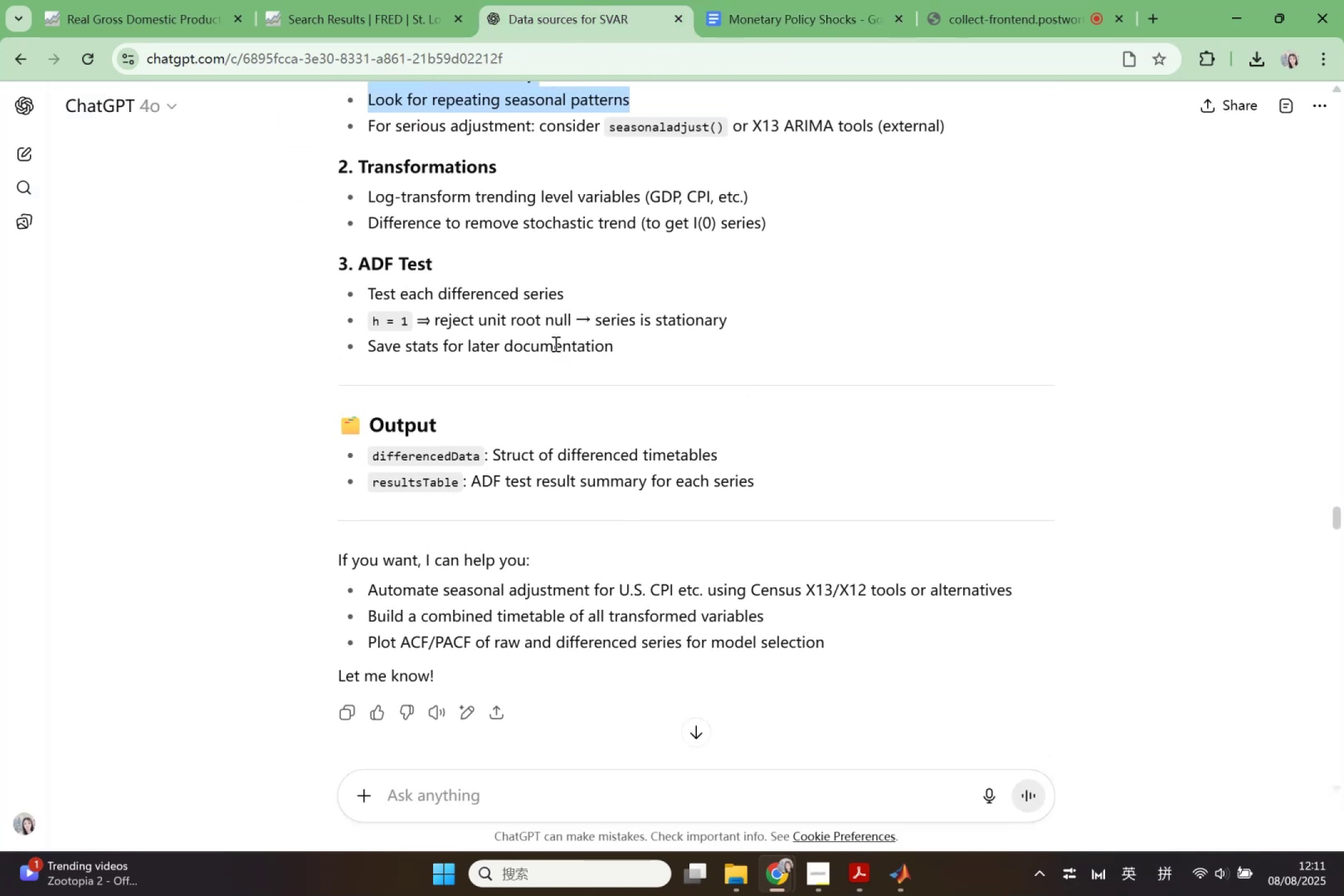 
scroll: coordinate [571, 432], scroll_direction: down, amount: 14.0
 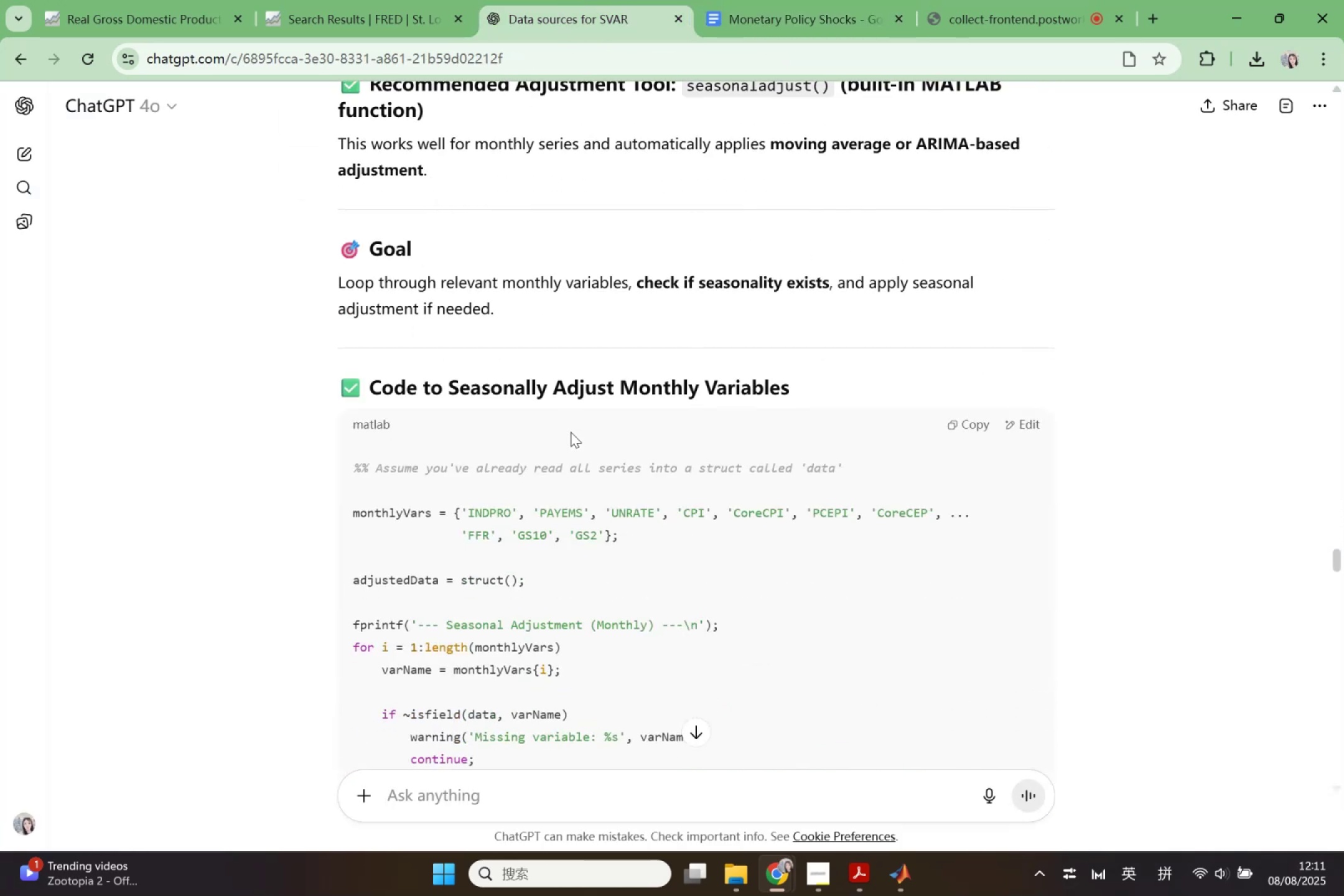 
scroll: coordinate [571, 432], scroll_direction: up, amount: 4.0
 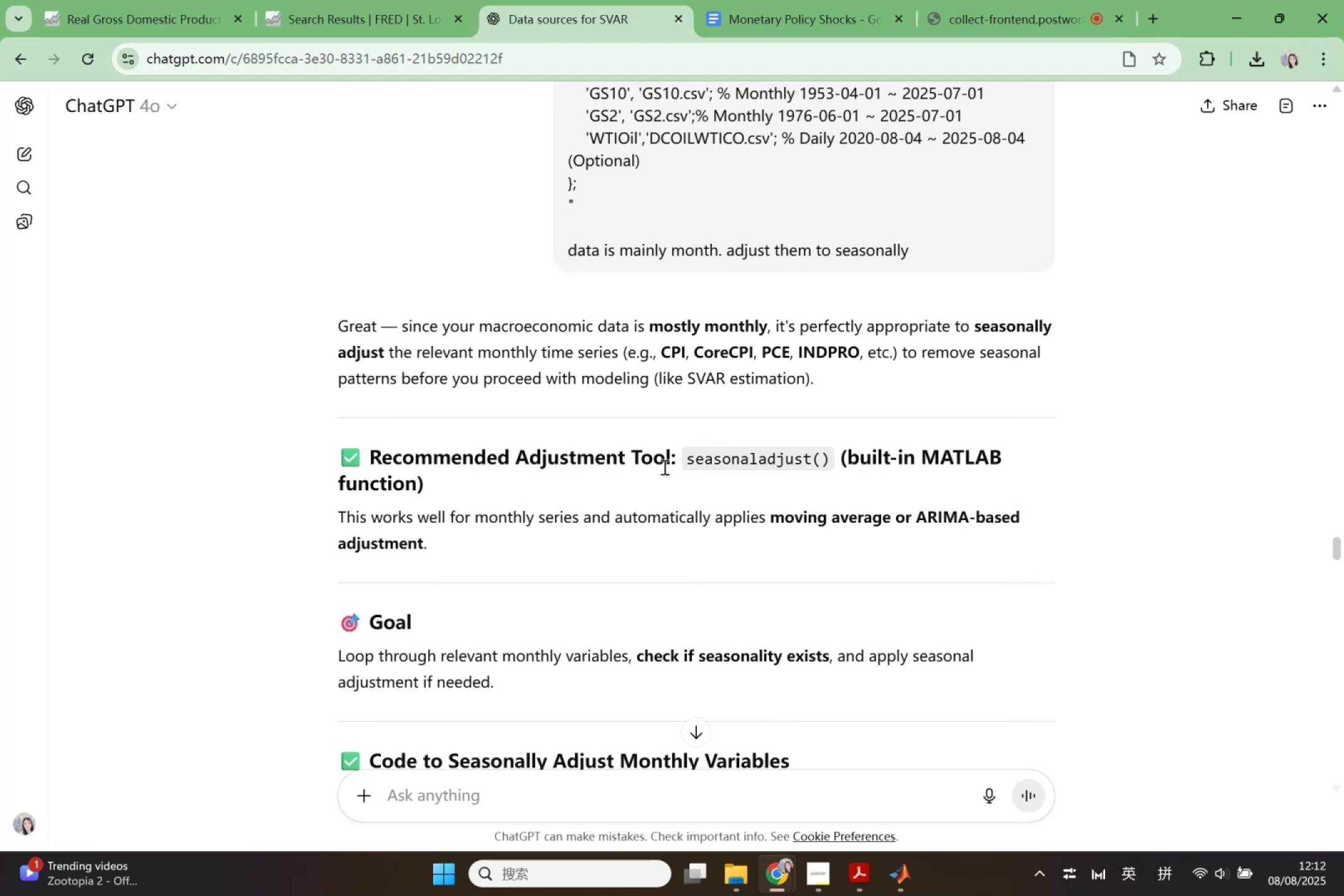 
scroll: coordinate [702, 470], scroll_direction: down, amount: 32.0
 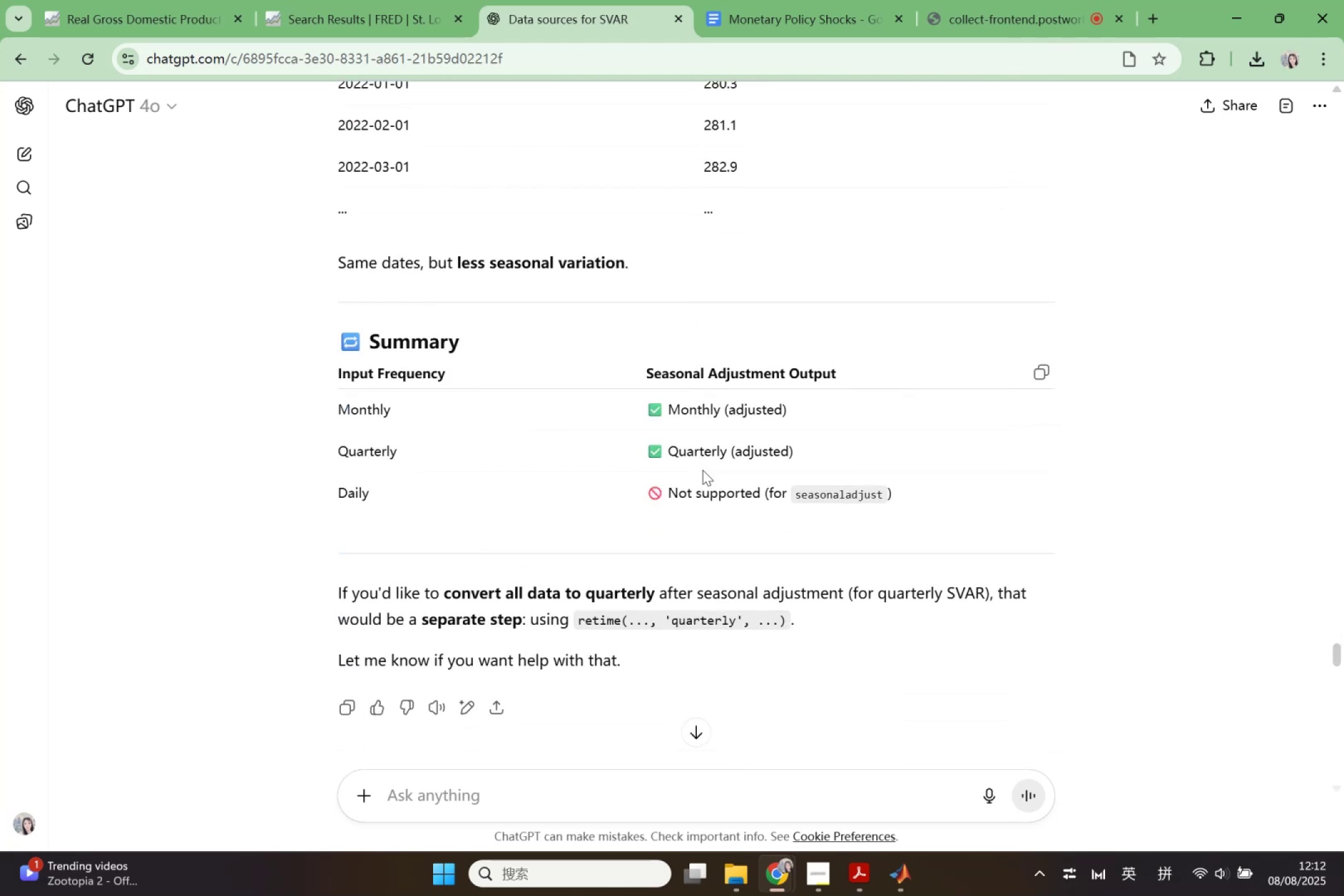 
scroll: coordinate [715, 470], scroll_direction: down, amount: 17.0
 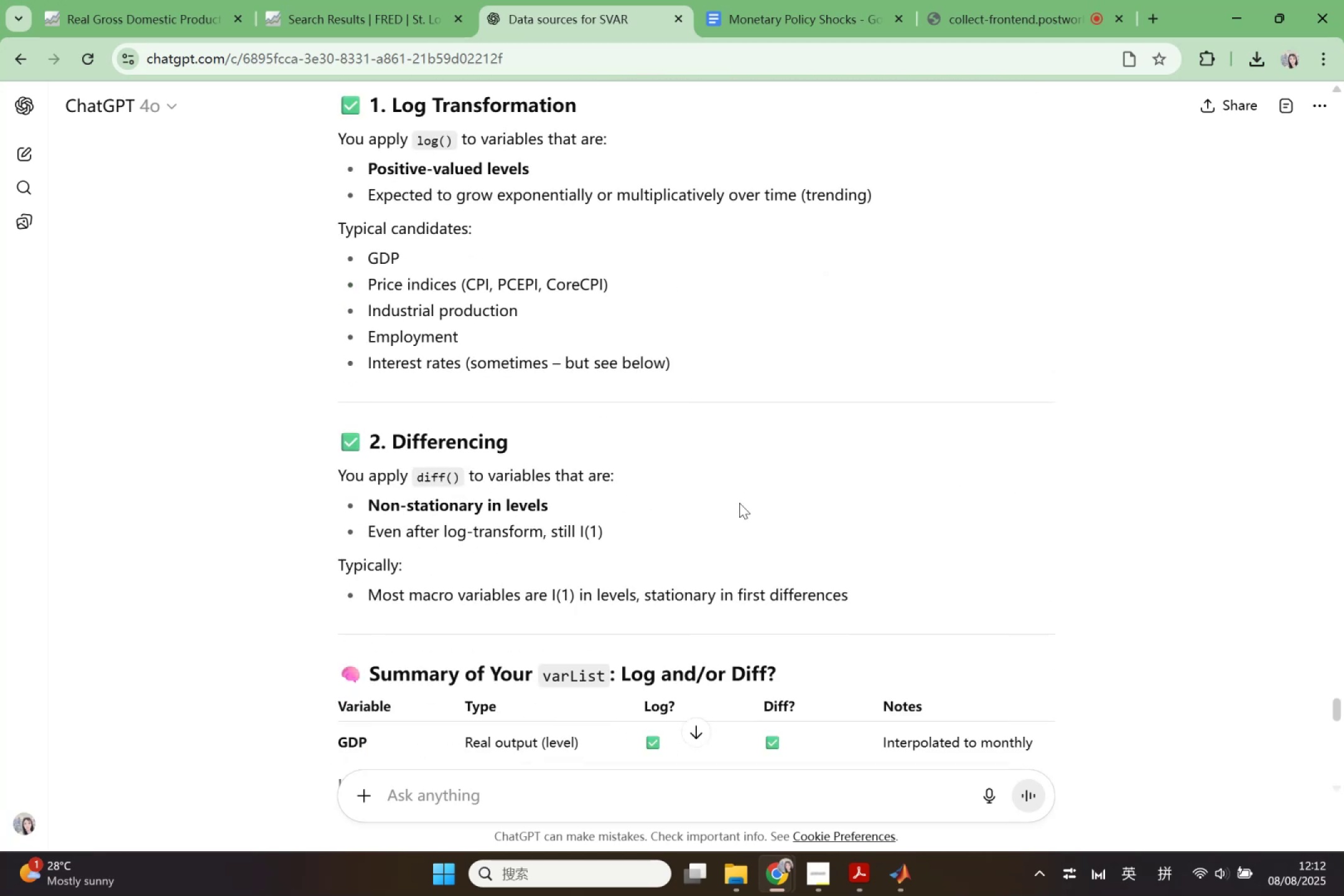 
scroll: coordinate [368, 356], scroll_direction: up, amount: 2.0
 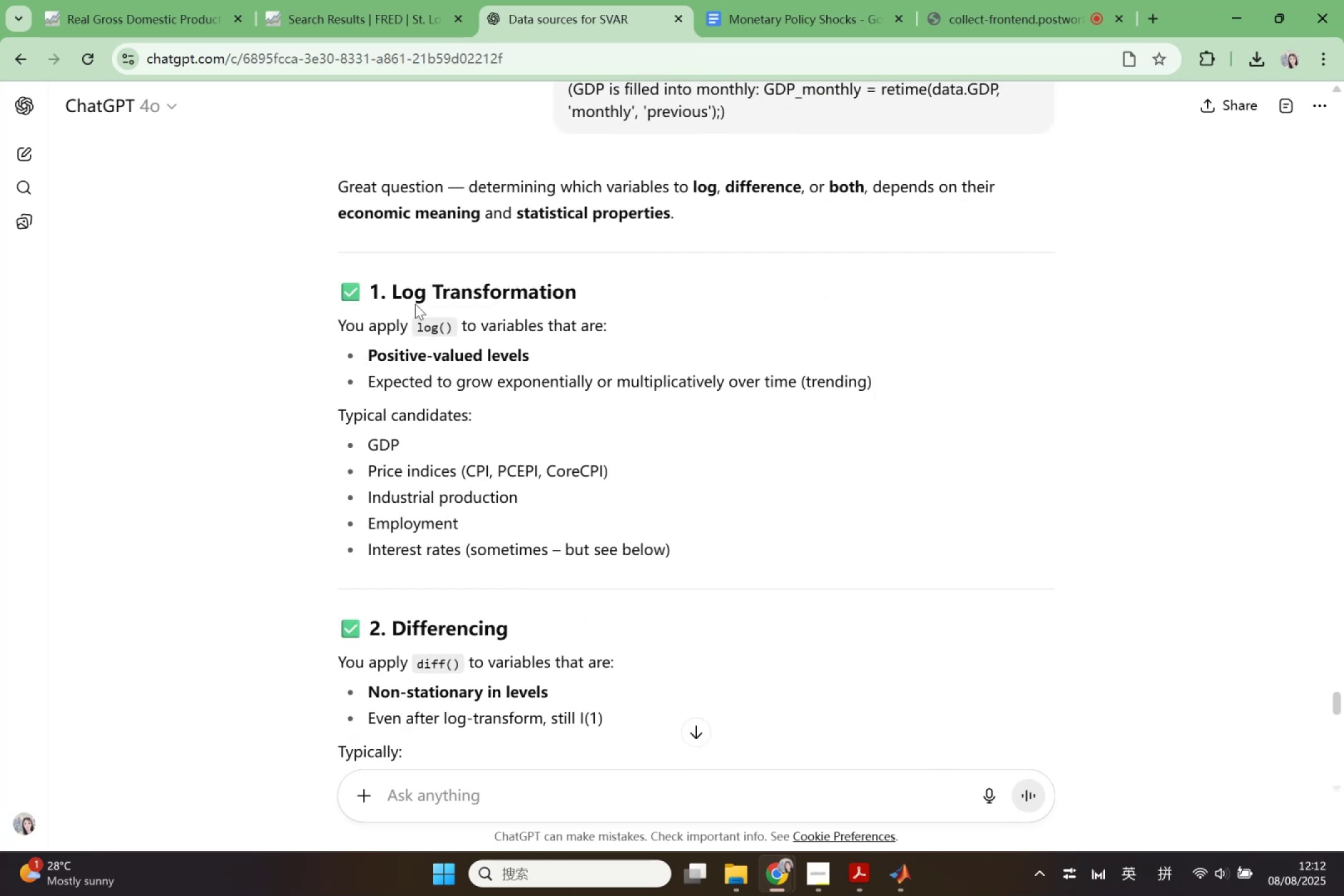 
left_click_drag(start_coordinate=[437, 287], to_coordinate=[573, 292])
 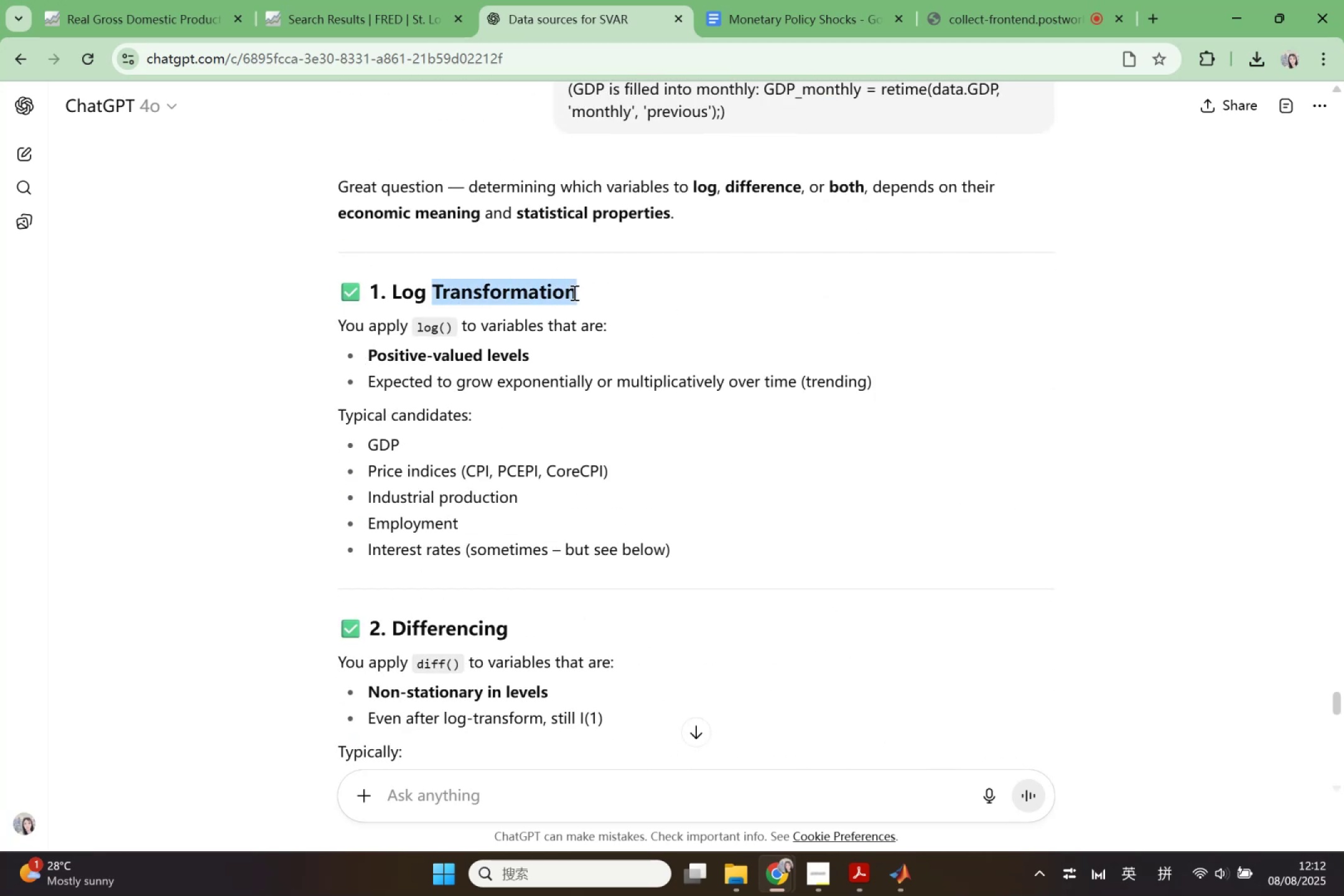 
key(Control+ControlLeft)
 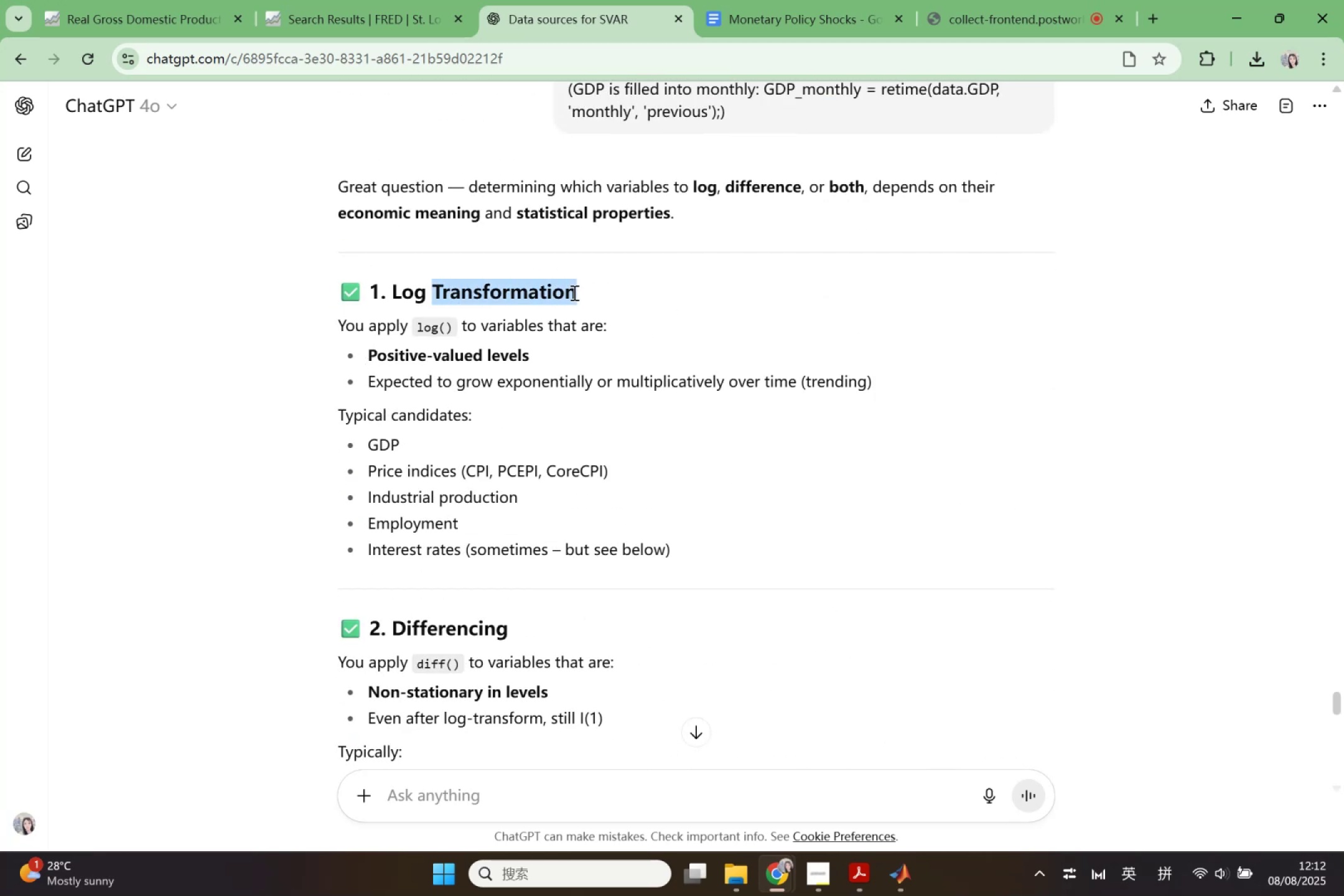 
key(Control+C)
 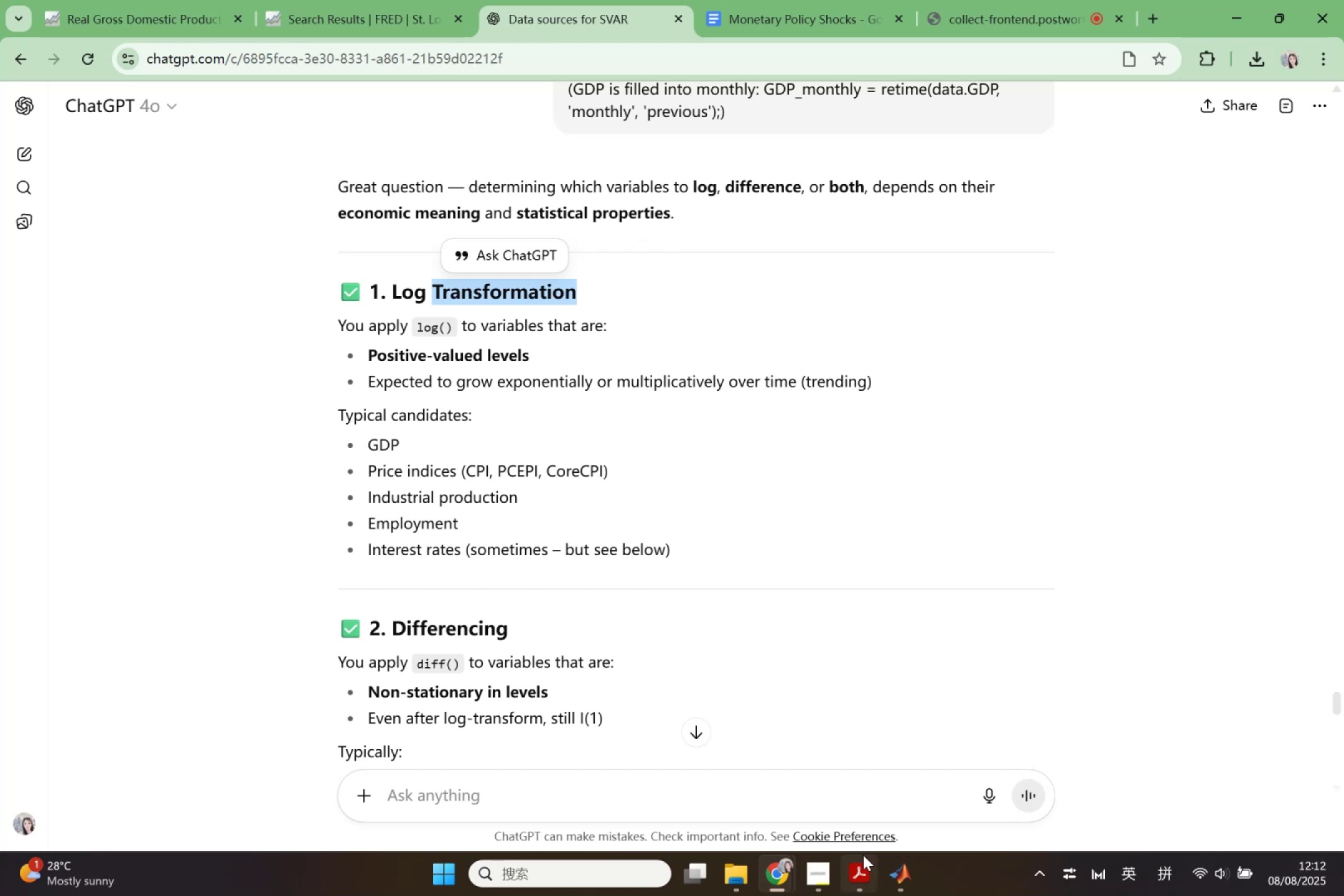 
left_click([893, 864])
 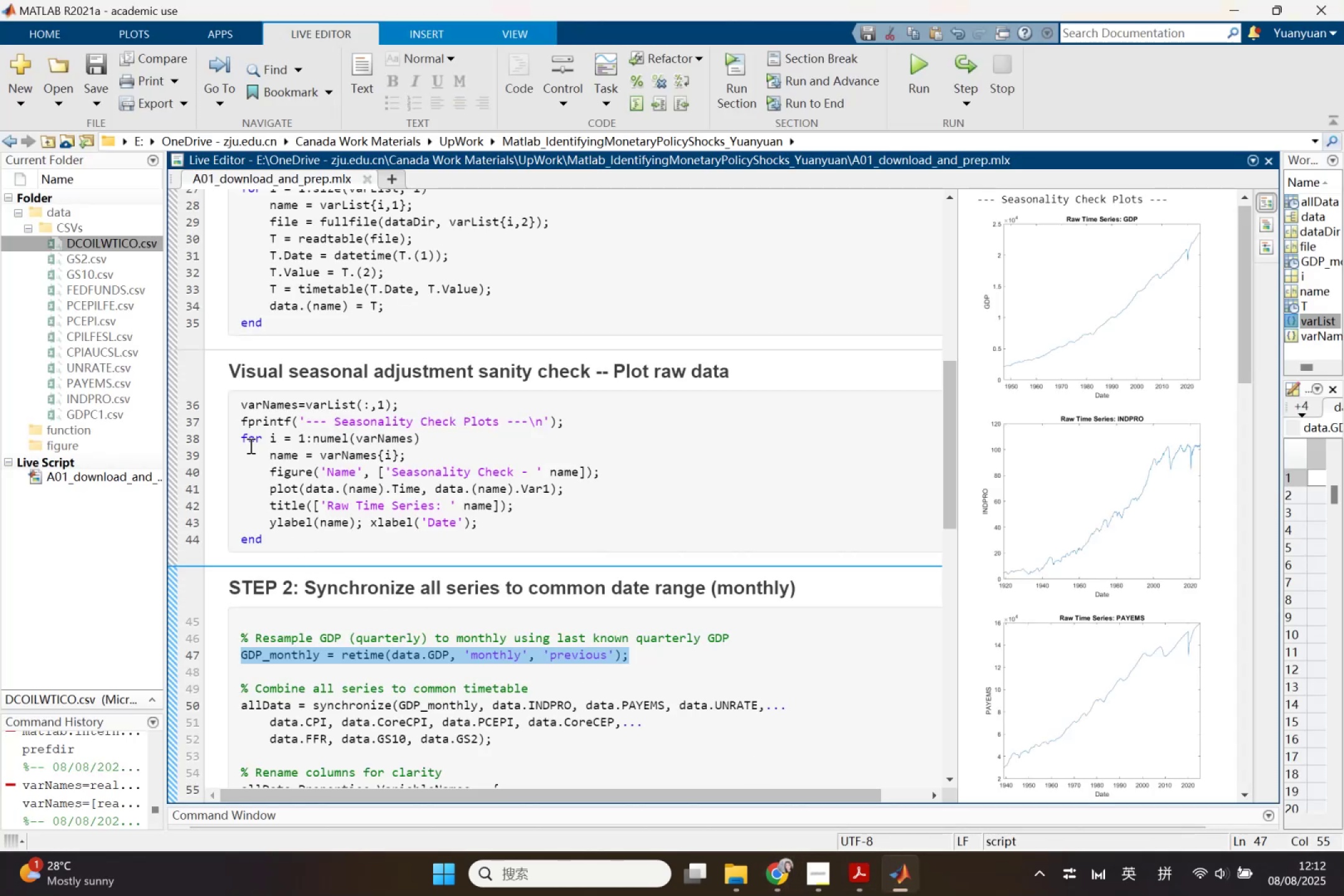 
left_click([306, 579])
 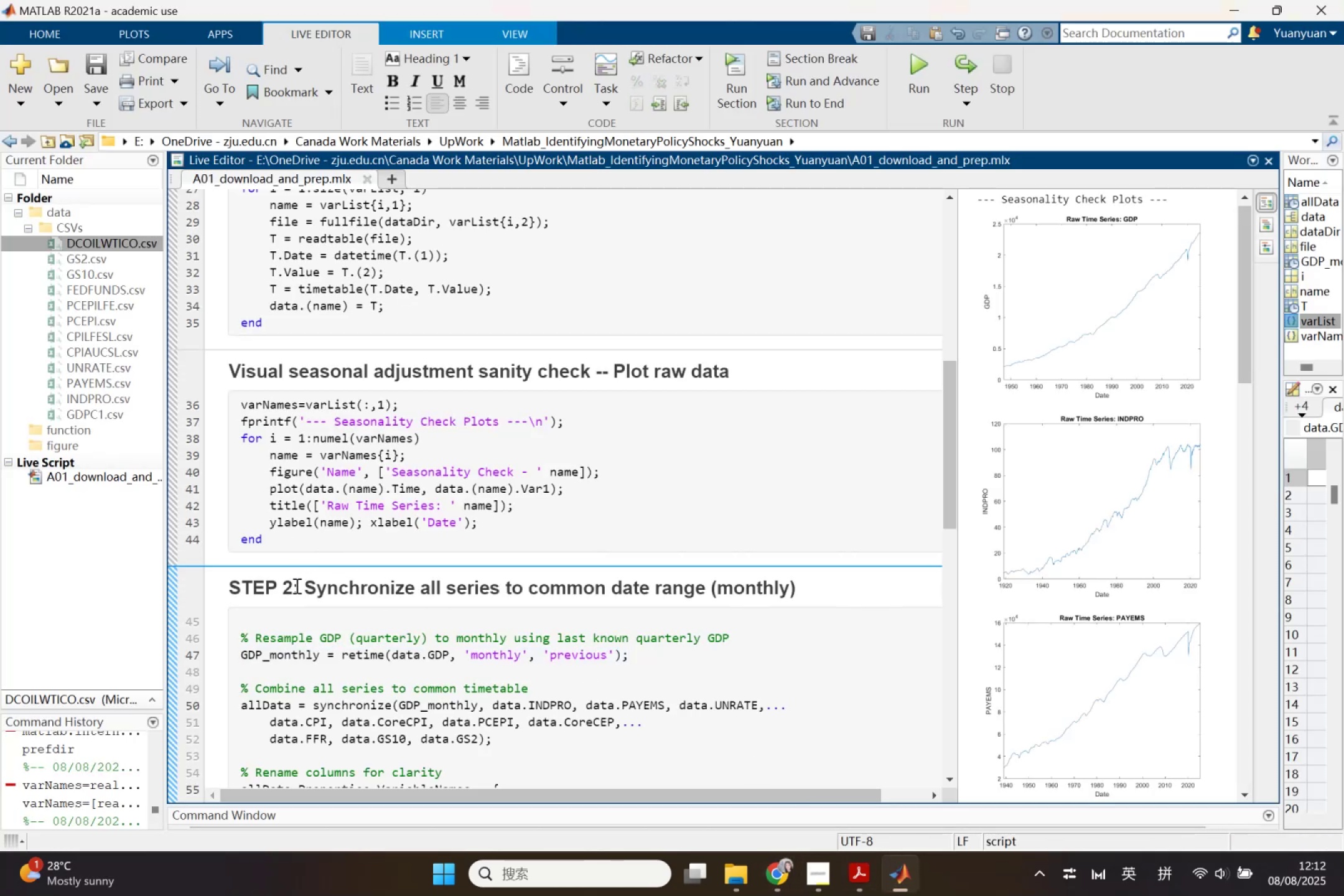 
left_click_drag(start_coordinate=[301, 586], to_coordinate=[233, 587])
 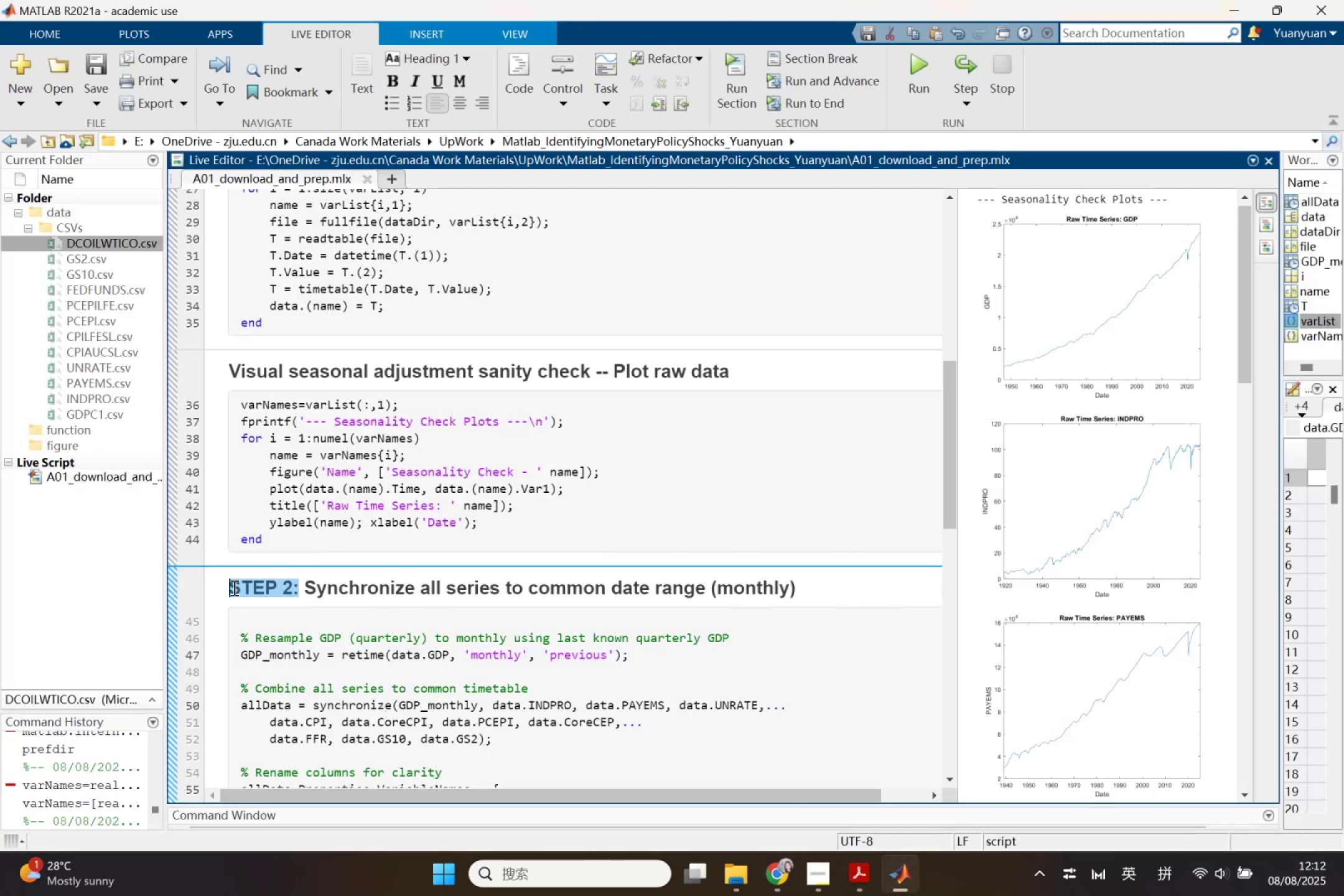 
key(Control+C)
 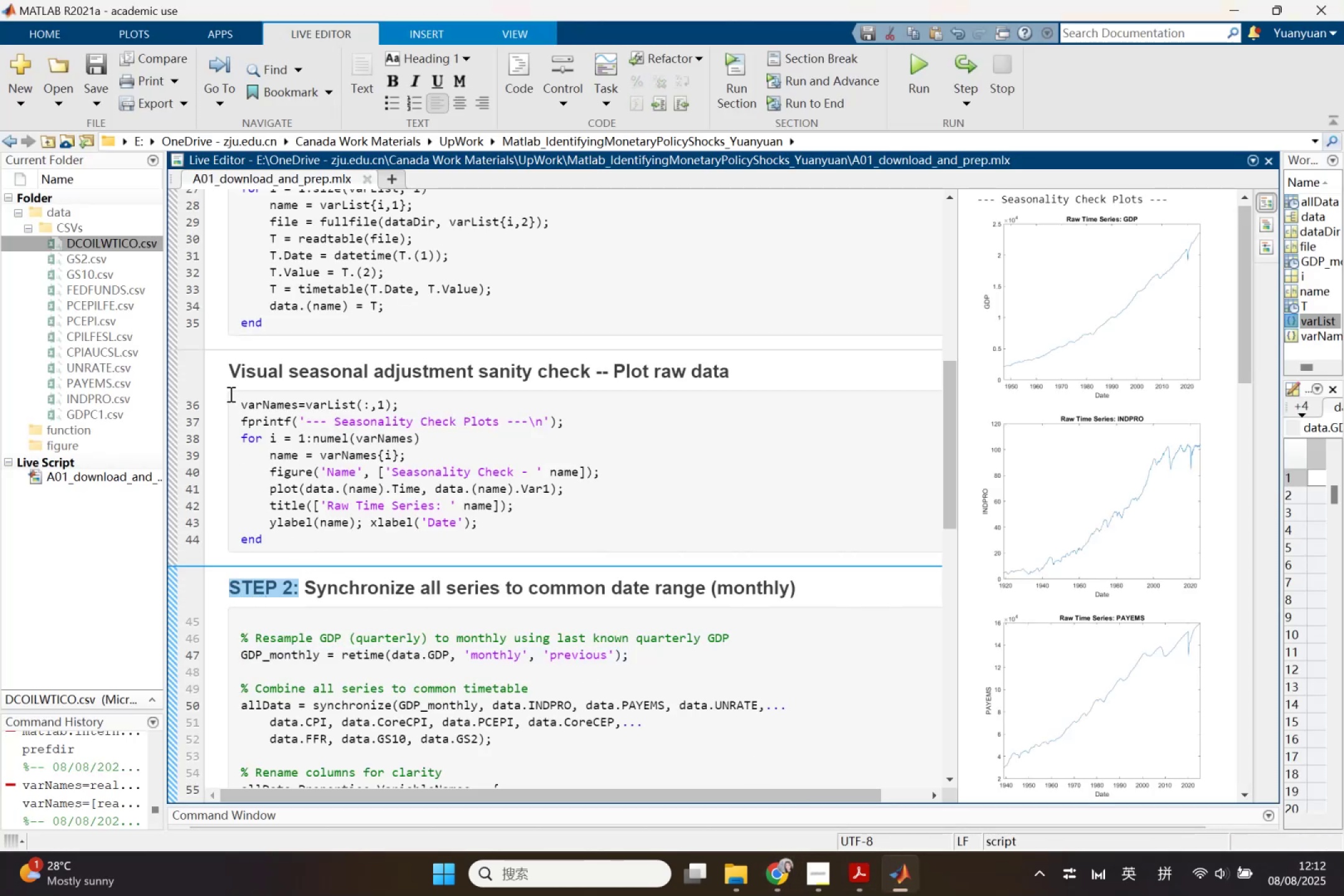 
left_click([226, 378])
 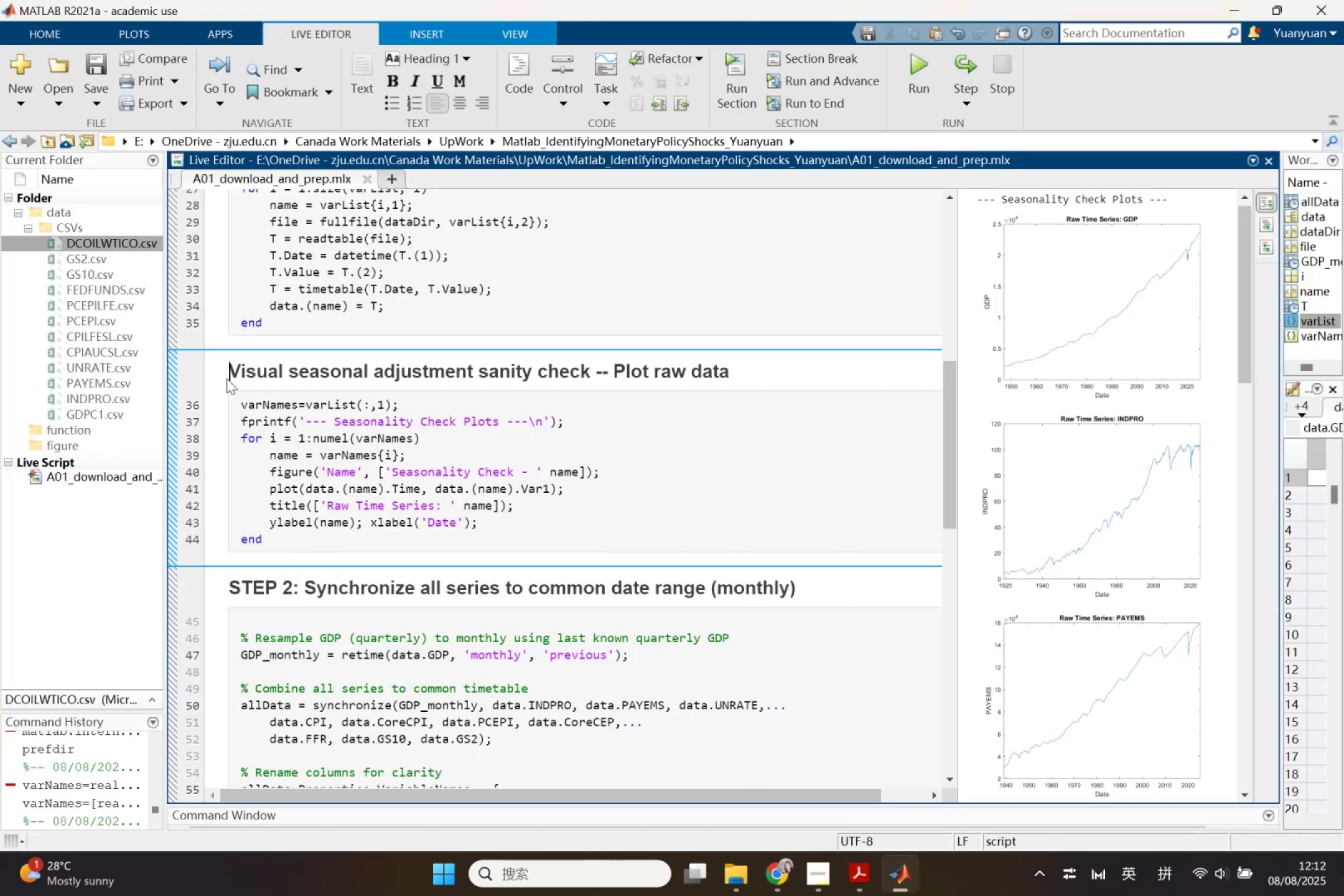 
key(Control+ControlLeft)
 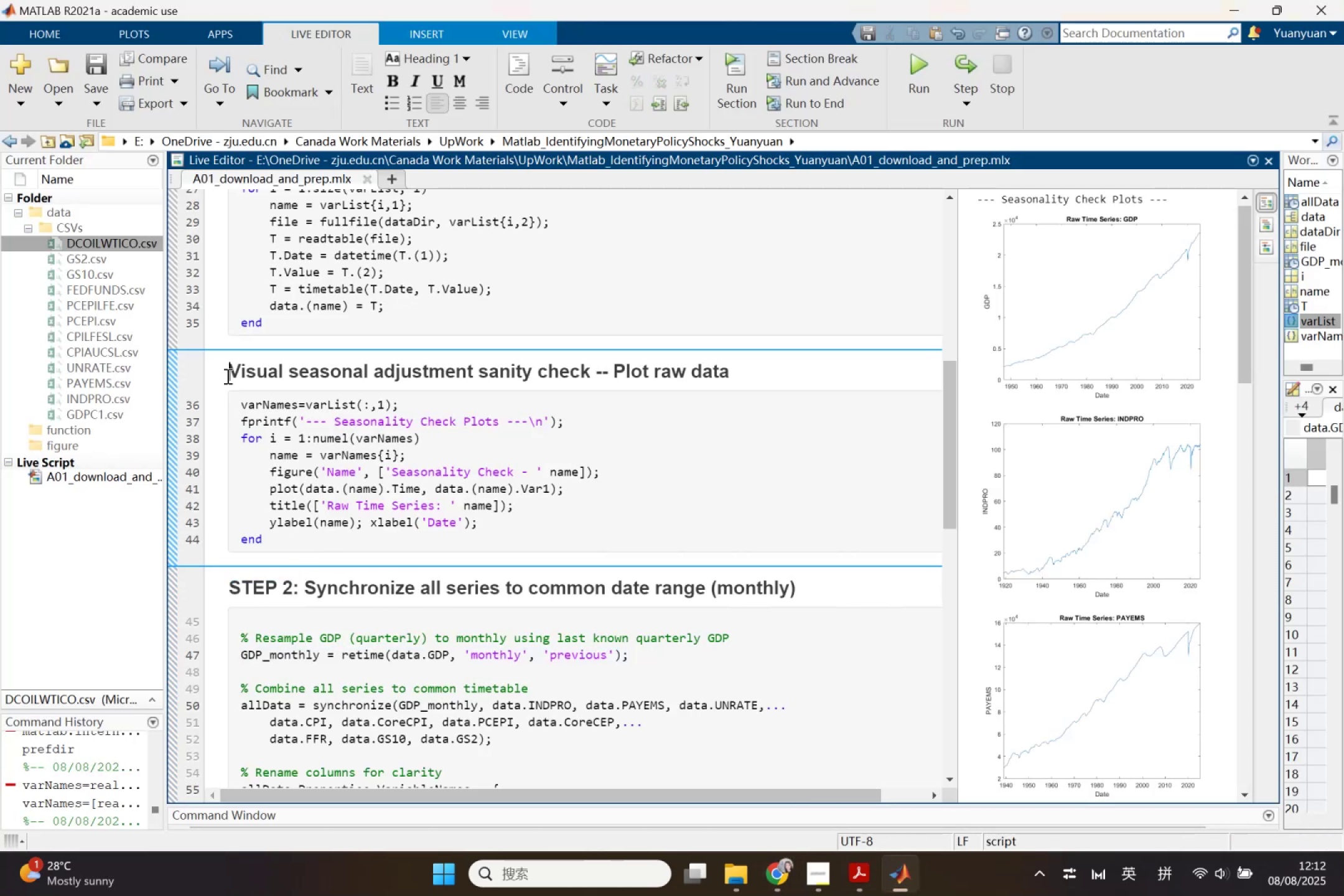 
key(Control+V)
 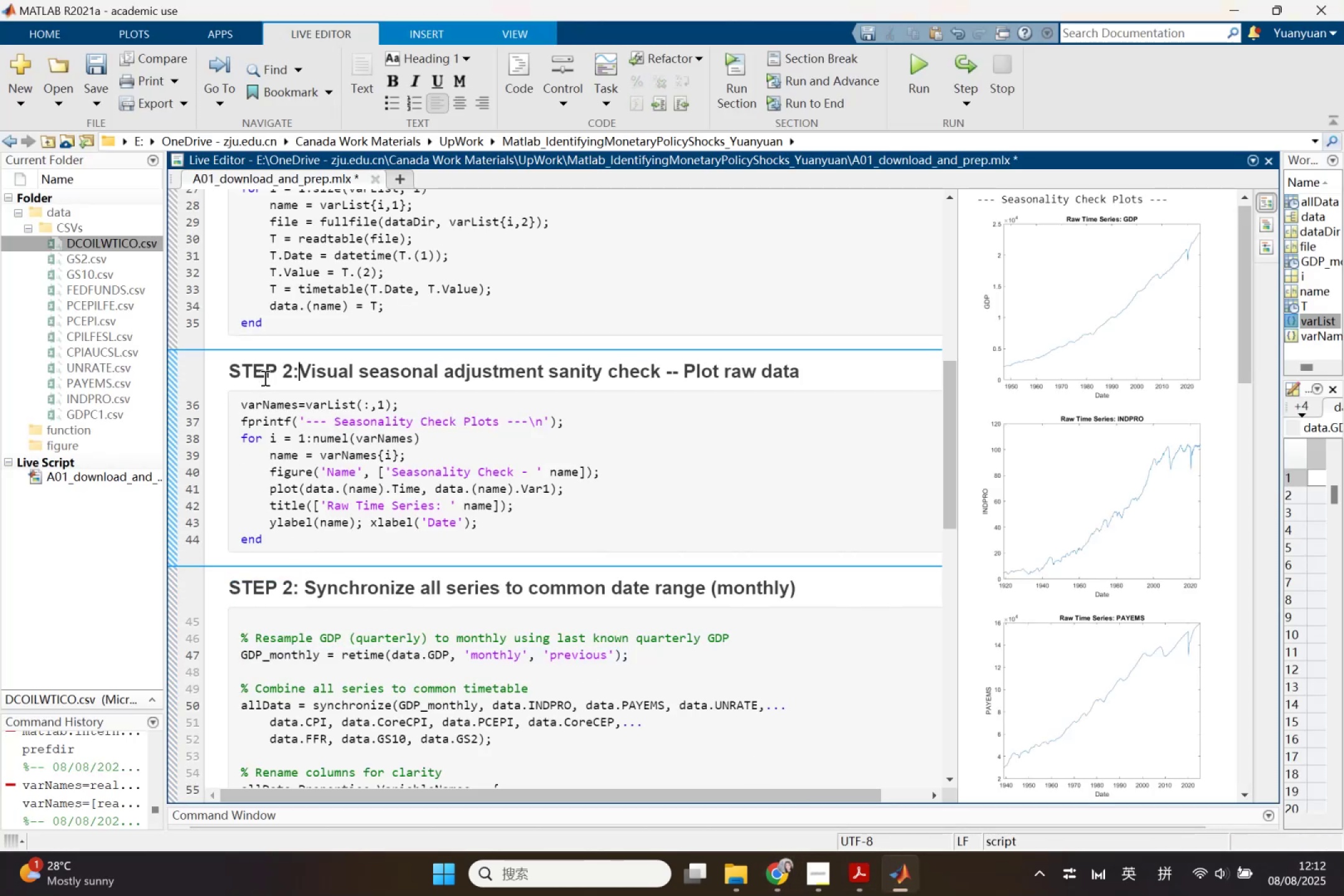 
key(Space)
 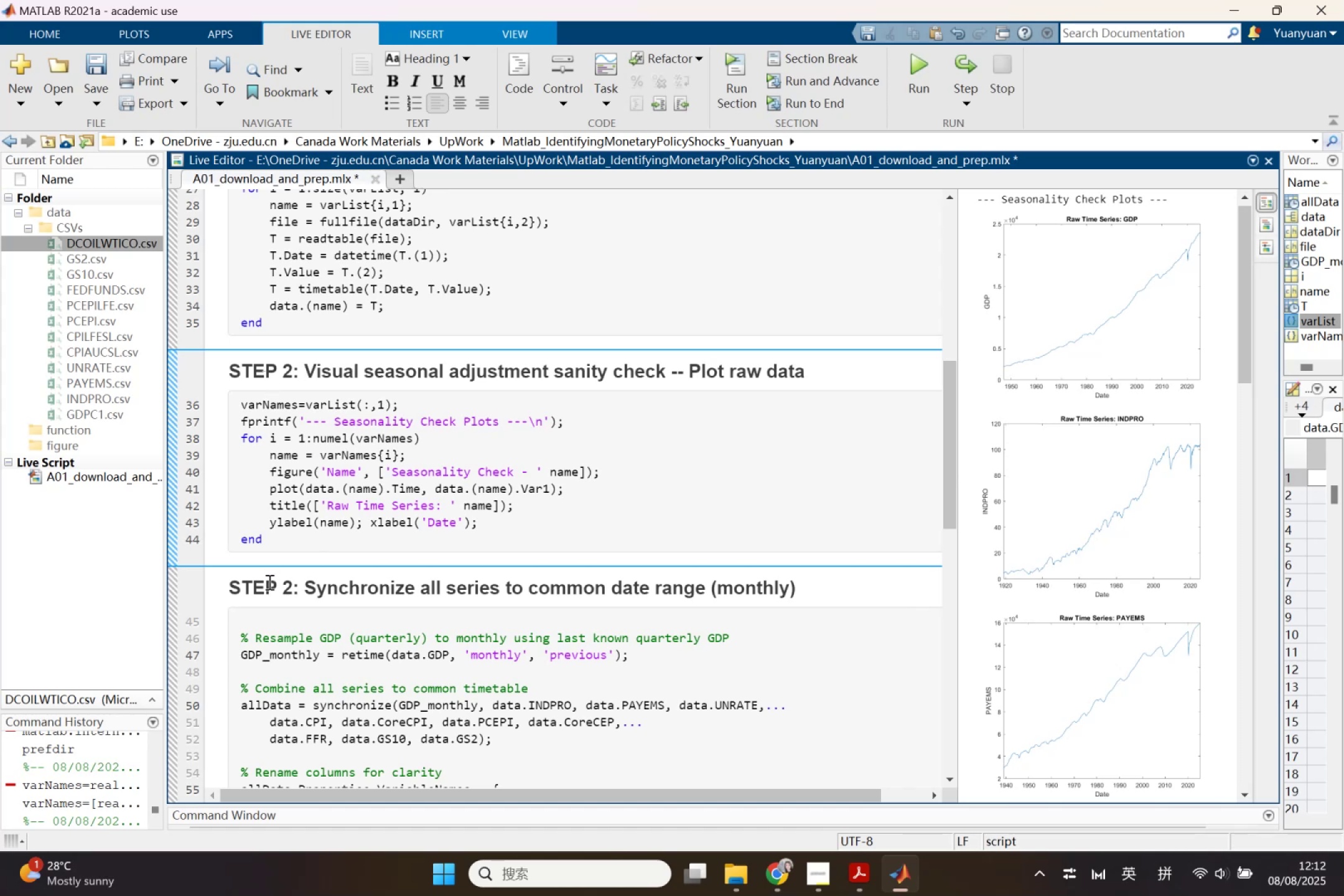 
left_click_drag(start_coordinate=[285, 590], to_coordinate=[291, 590])
 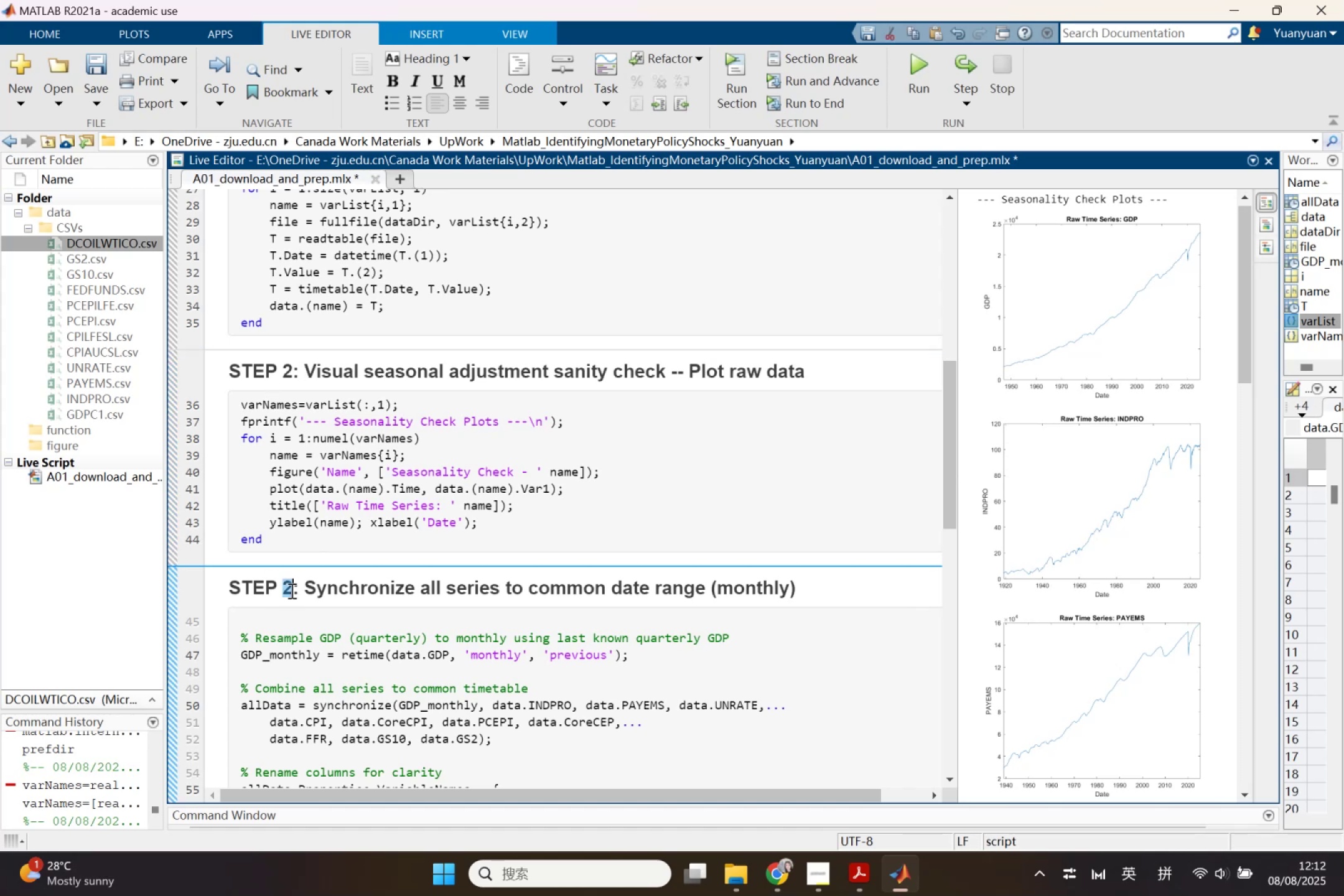 
key(3)
 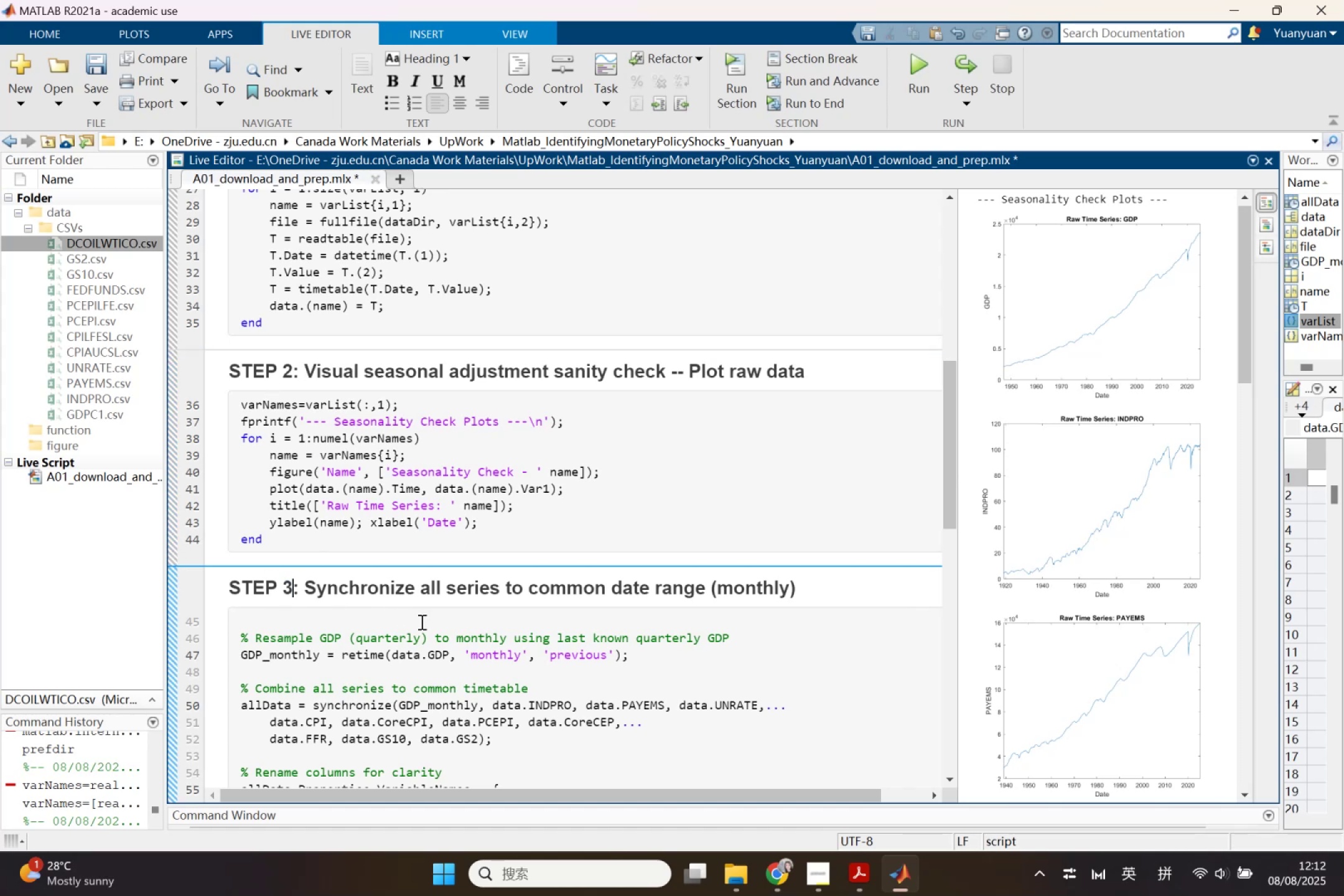 
scroll: coordinate [457, 630], scroll_direction: down, amount: 1.0
 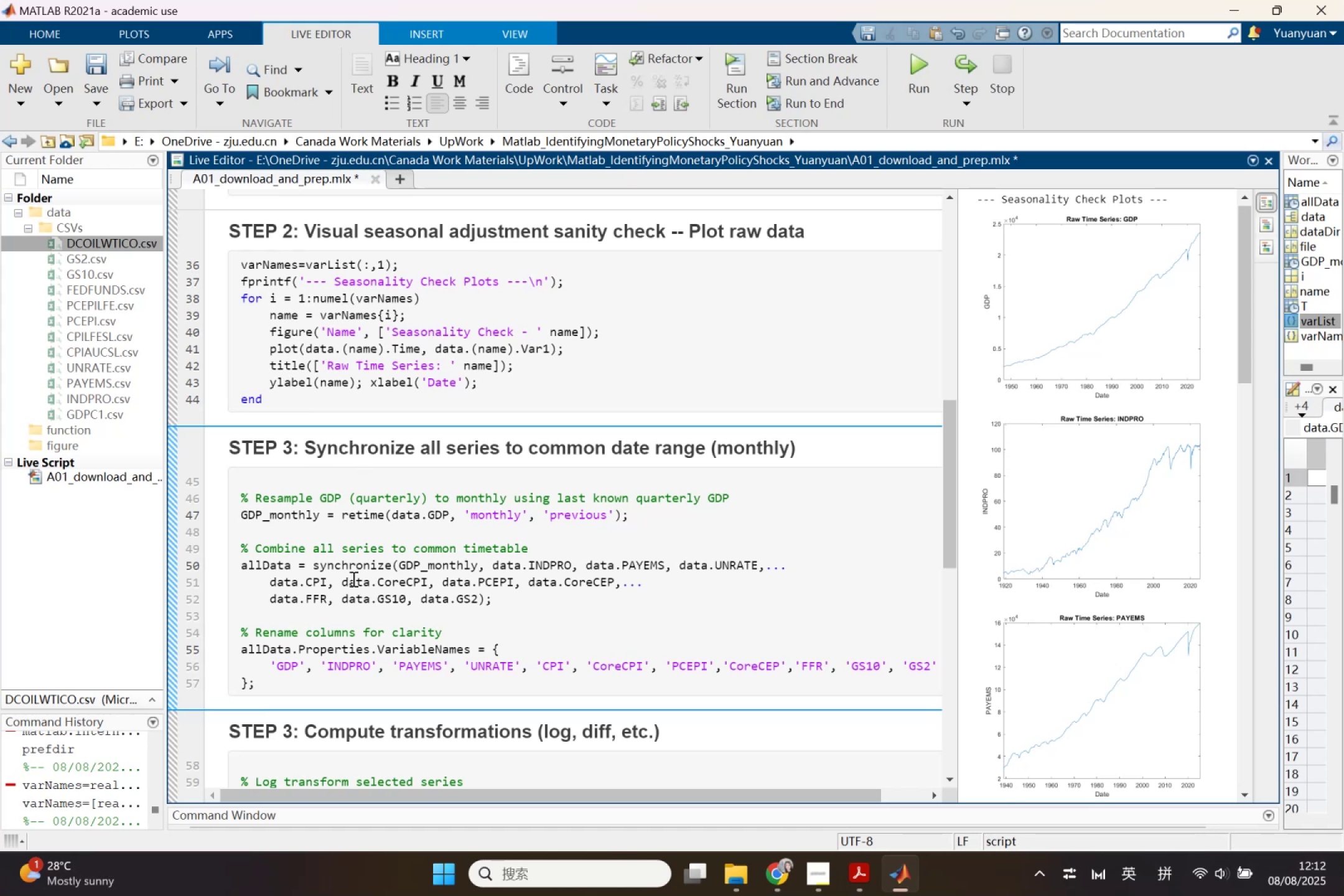 
wait(13.86)
 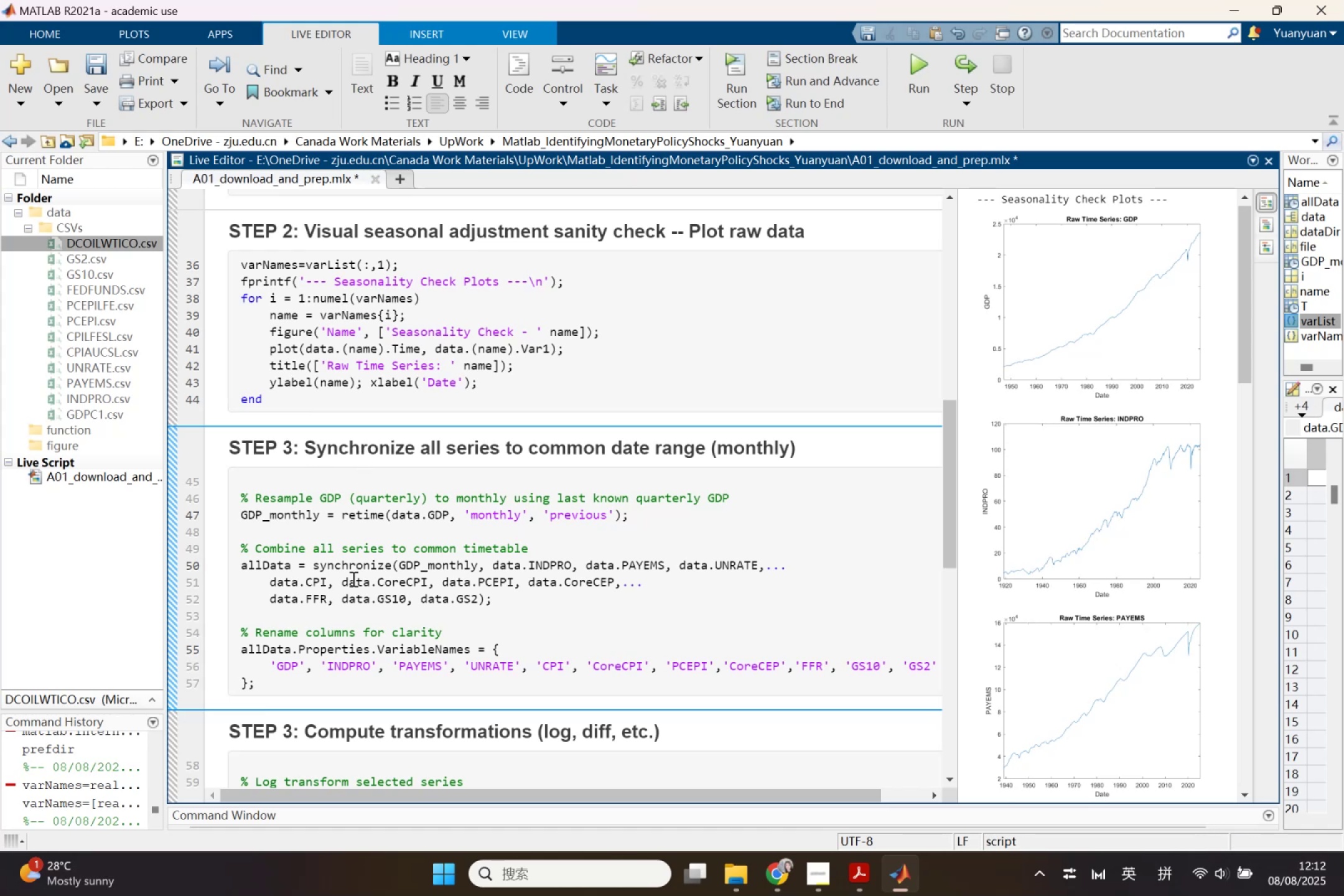 
left_click_drag(start_coordinate=[305, 732], to_coordinate=[539, 735])
 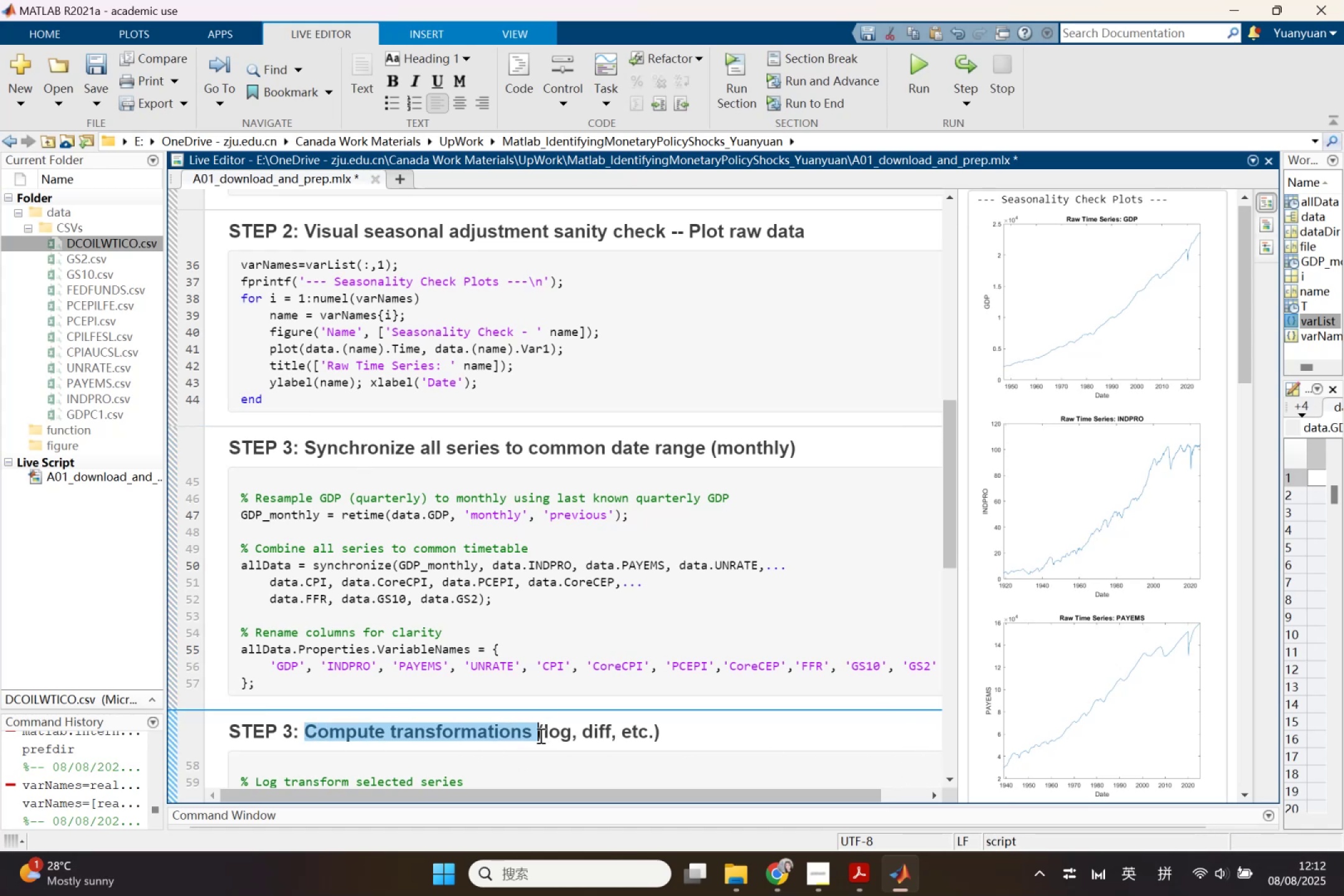 
key(Control+C)
 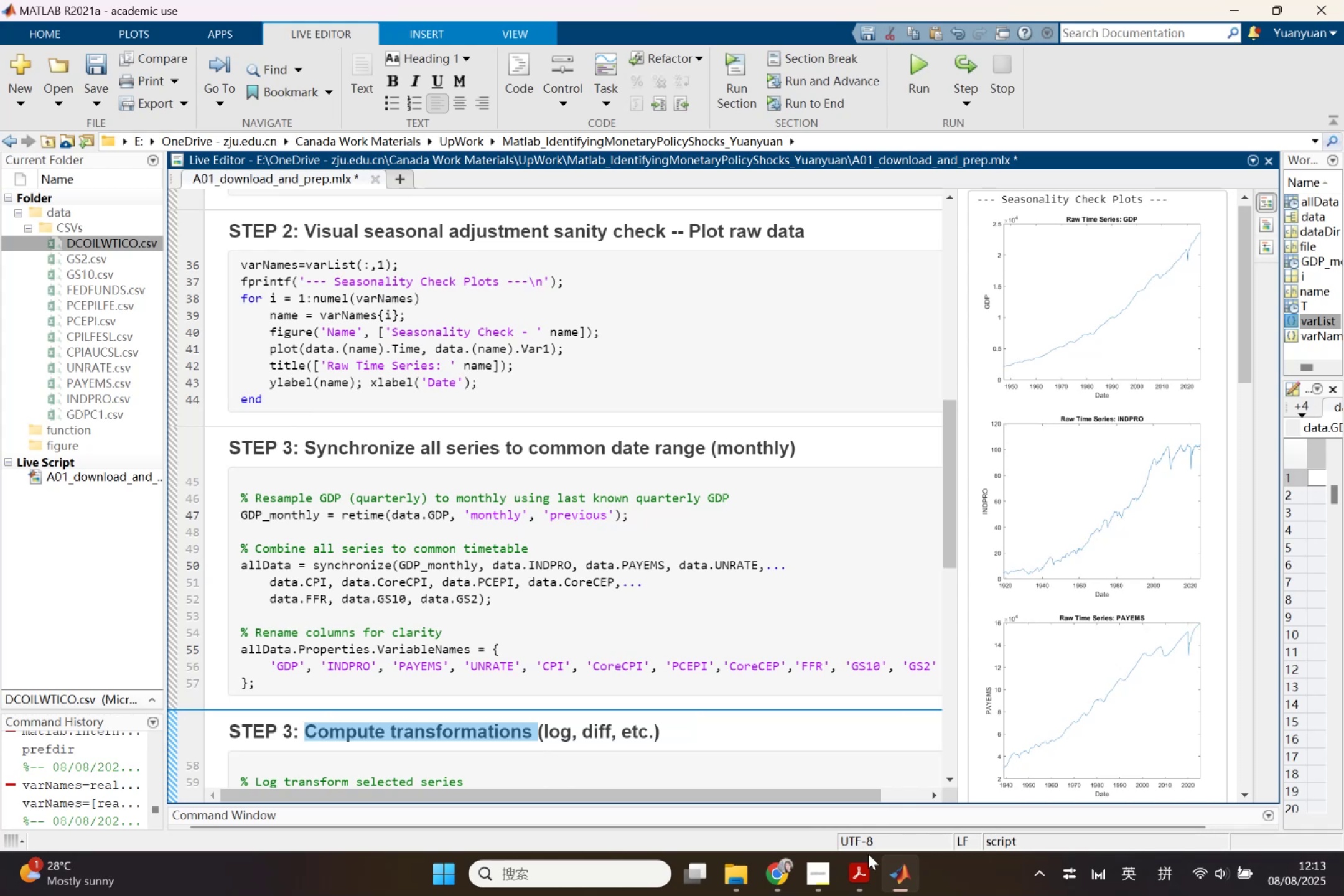 
left_click([898, 871])
 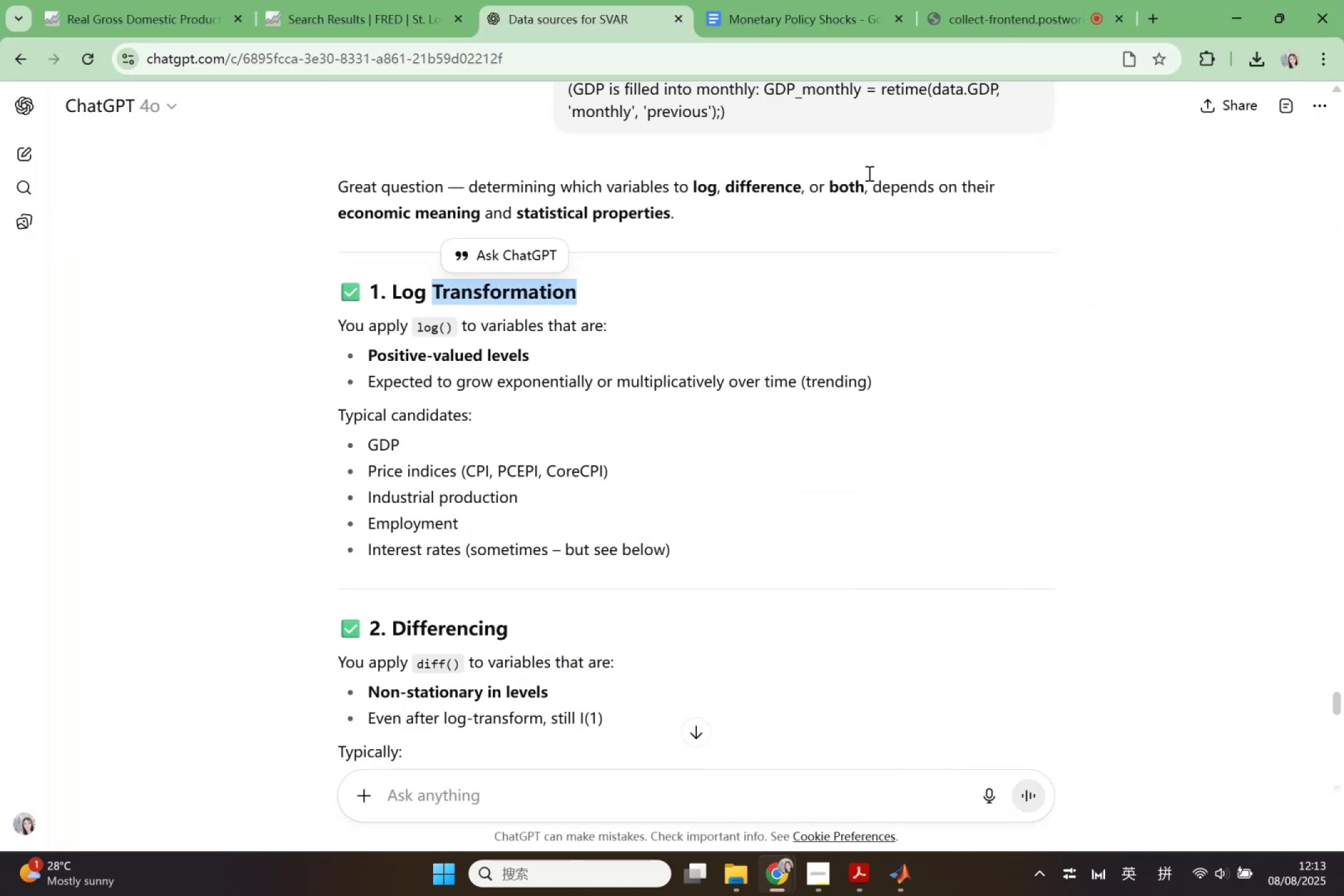 
left_click([790, 14])
 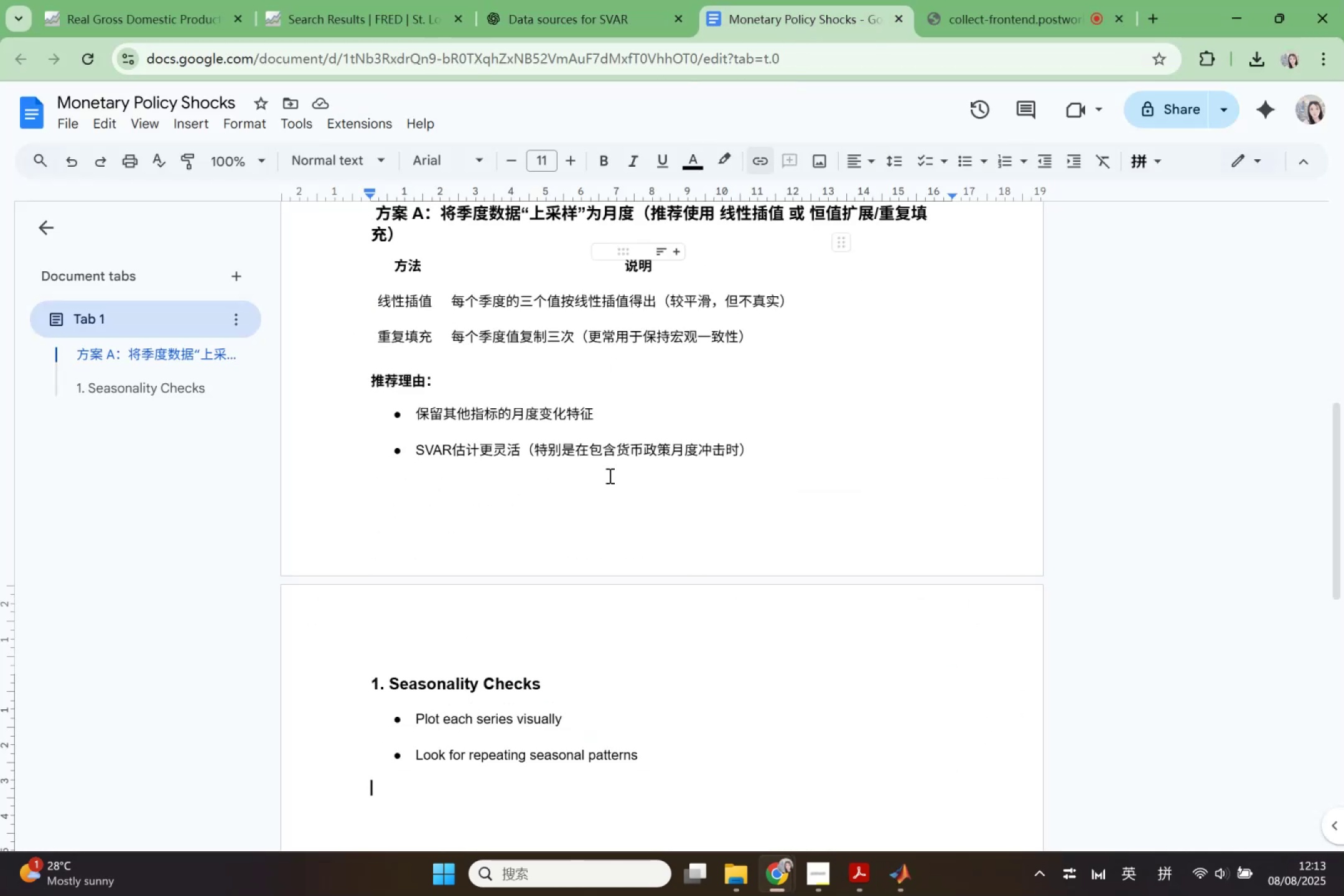 
scroll: coordinate [609, 478], scroll_direction: none, amount: 0.0
 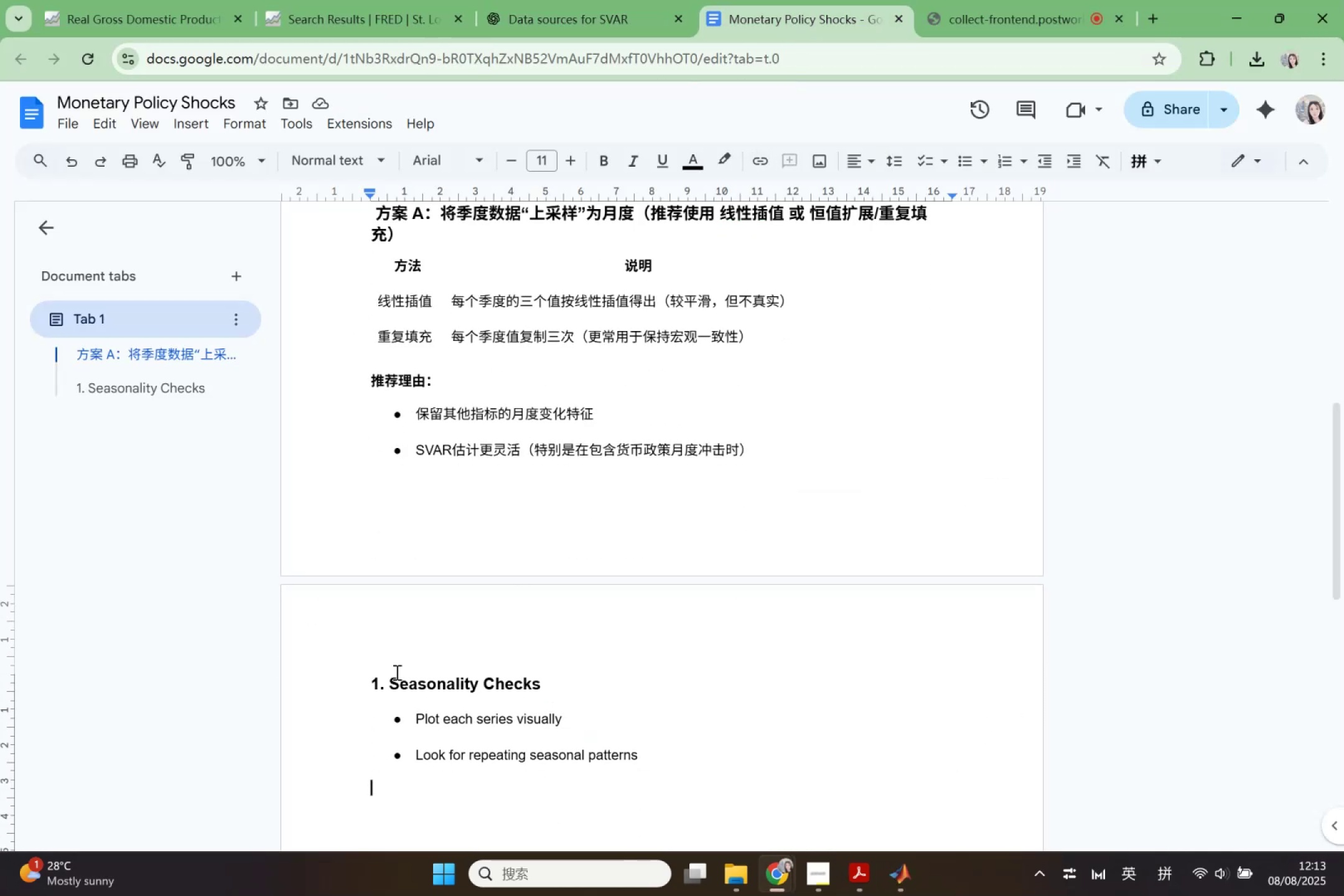 
left_click_drag(start_coordinate=[371, 675], to_coordinate=[744, 772])
 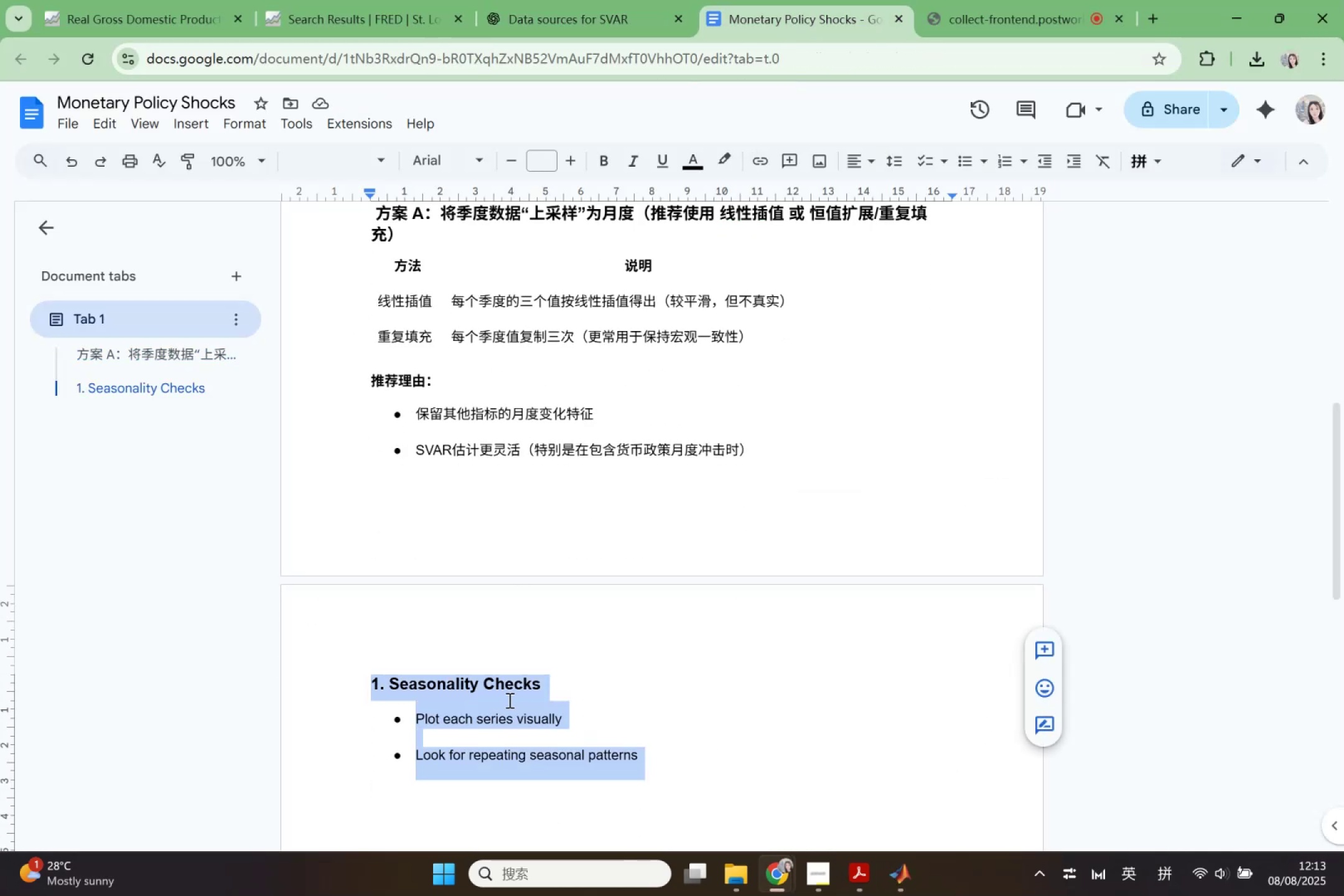 
key(Control+X)
 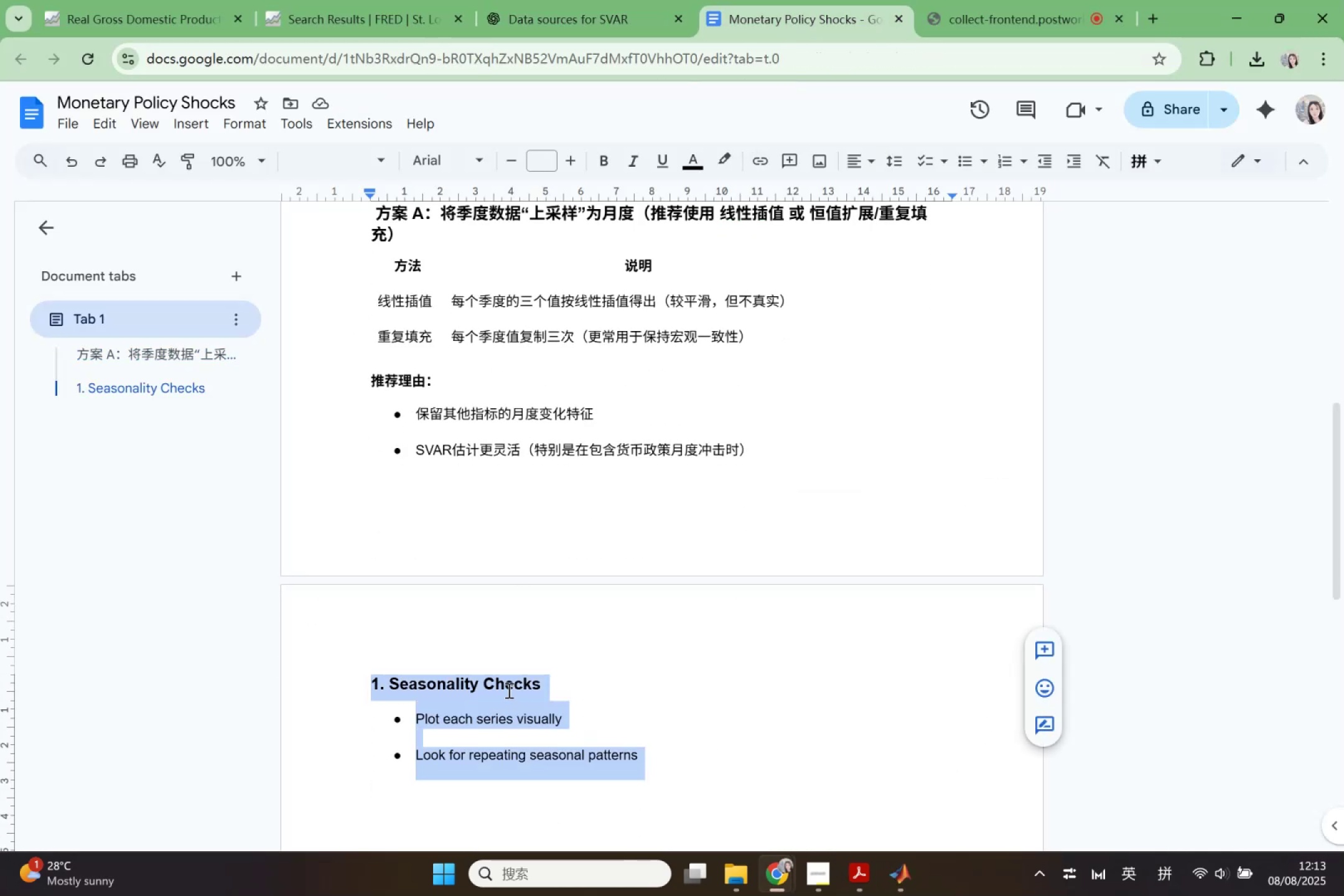 
scroll: coordinate [511, 686], scroll_direction: up, amount: 2.0
 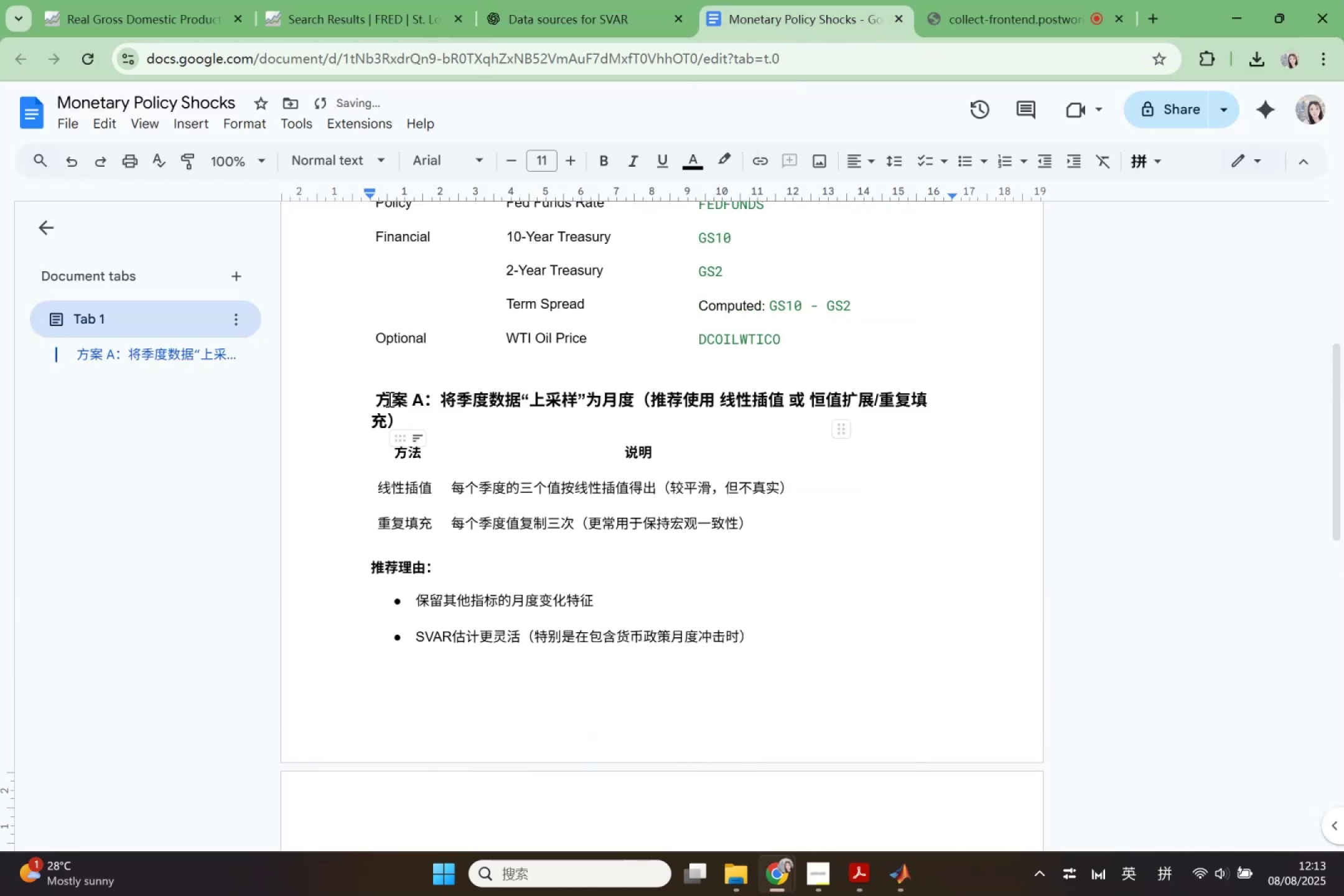 
left_click([376, 383])
 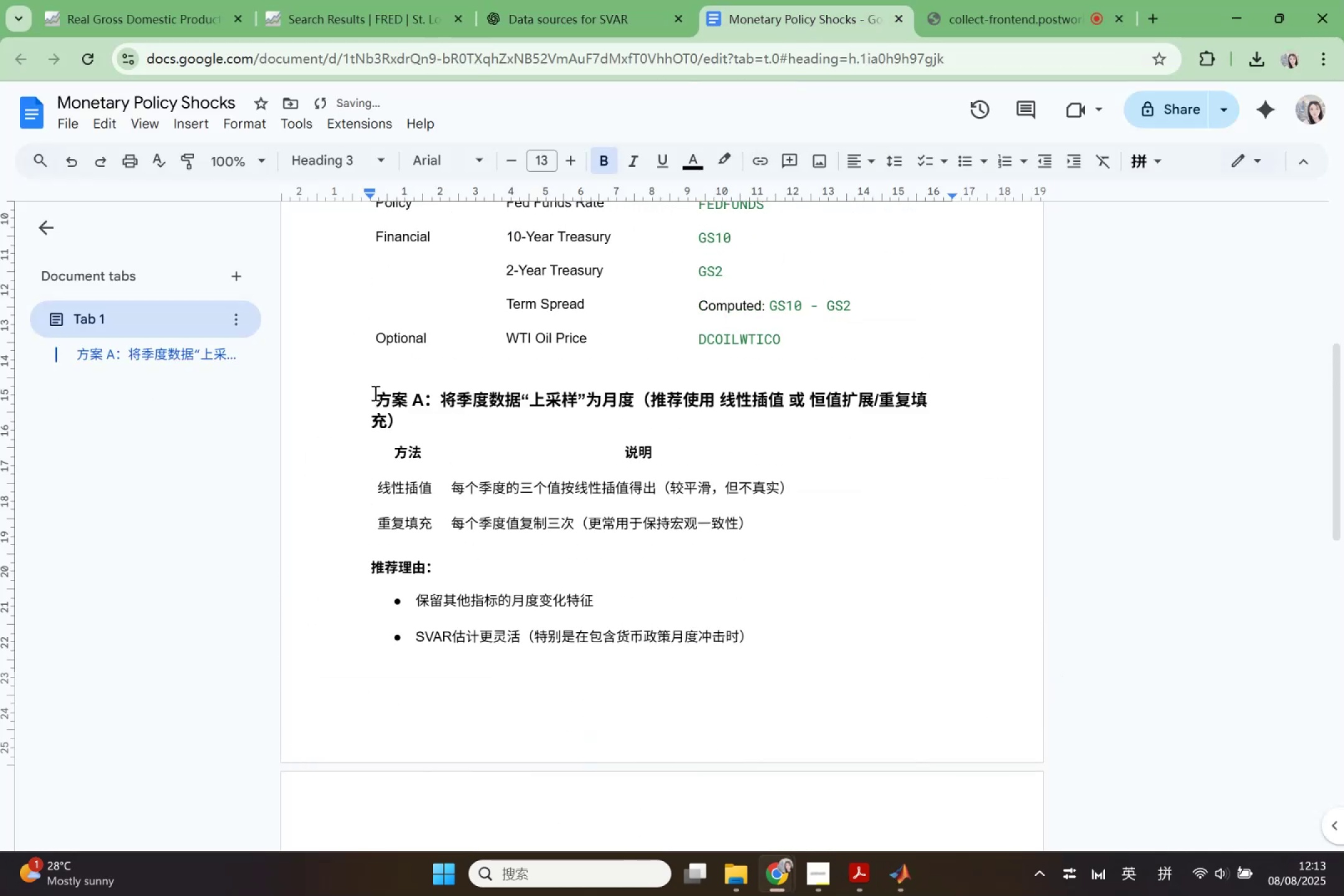 
key(Enter)
 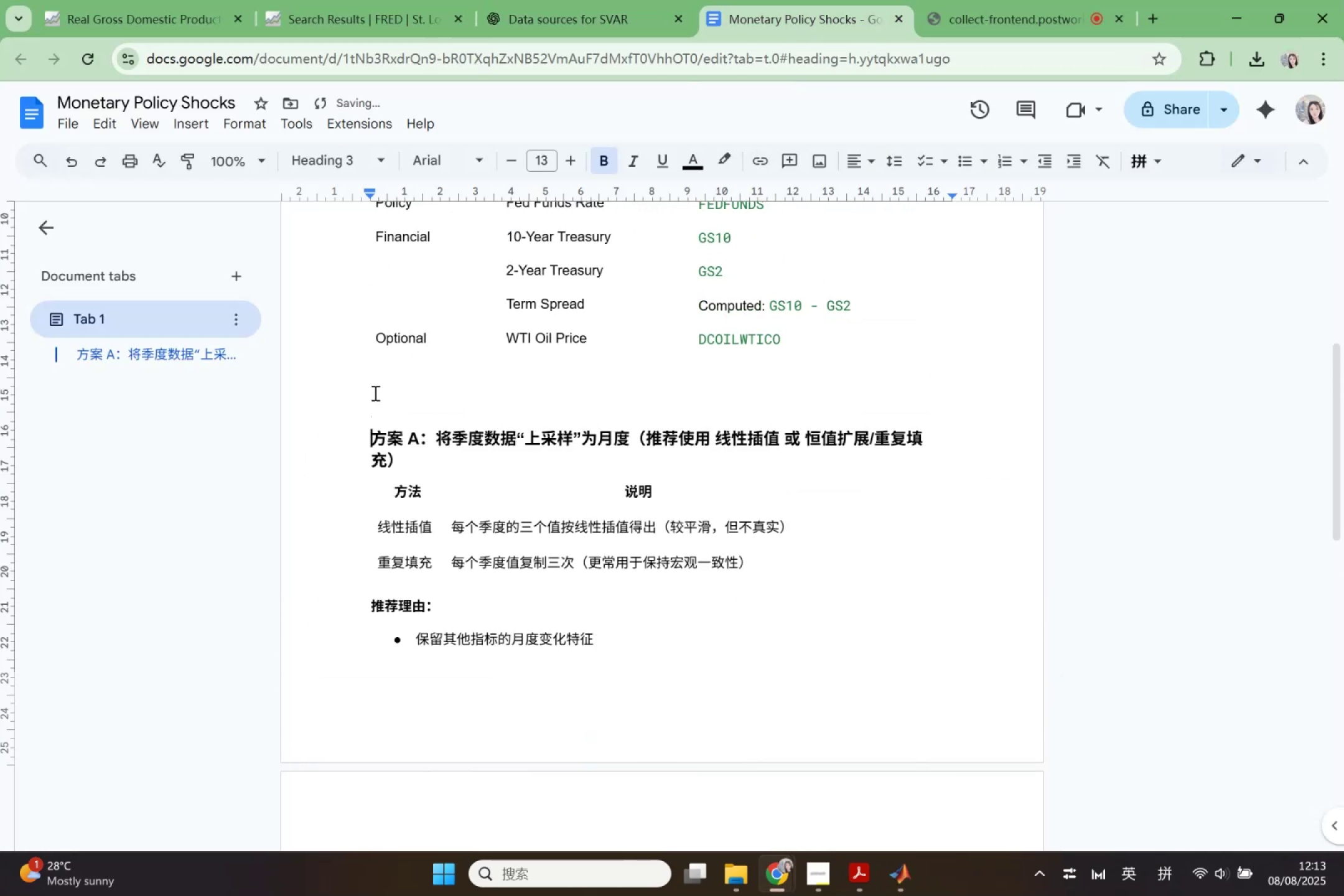 
key(ArrowUp)
 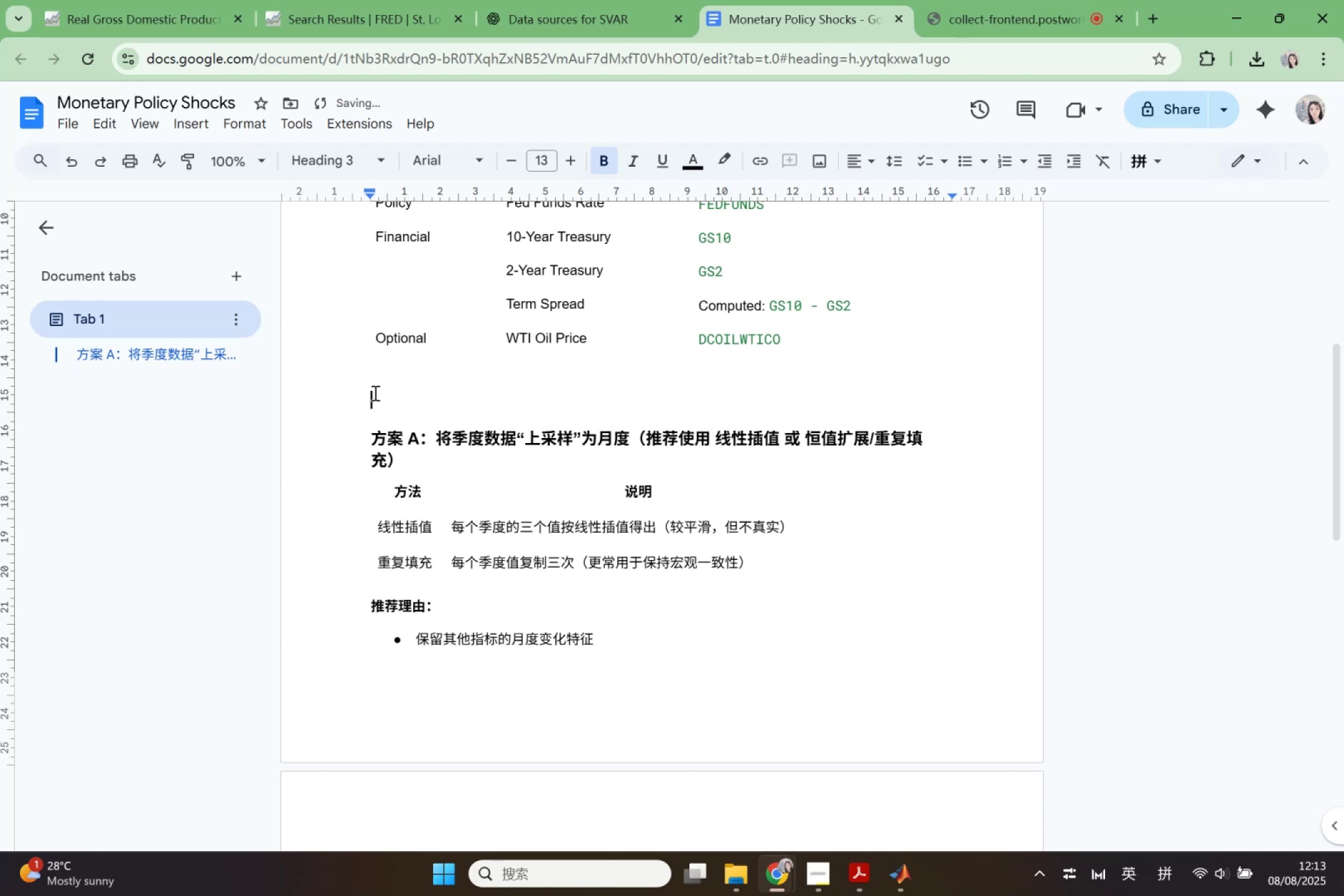 
key(Control+V)
 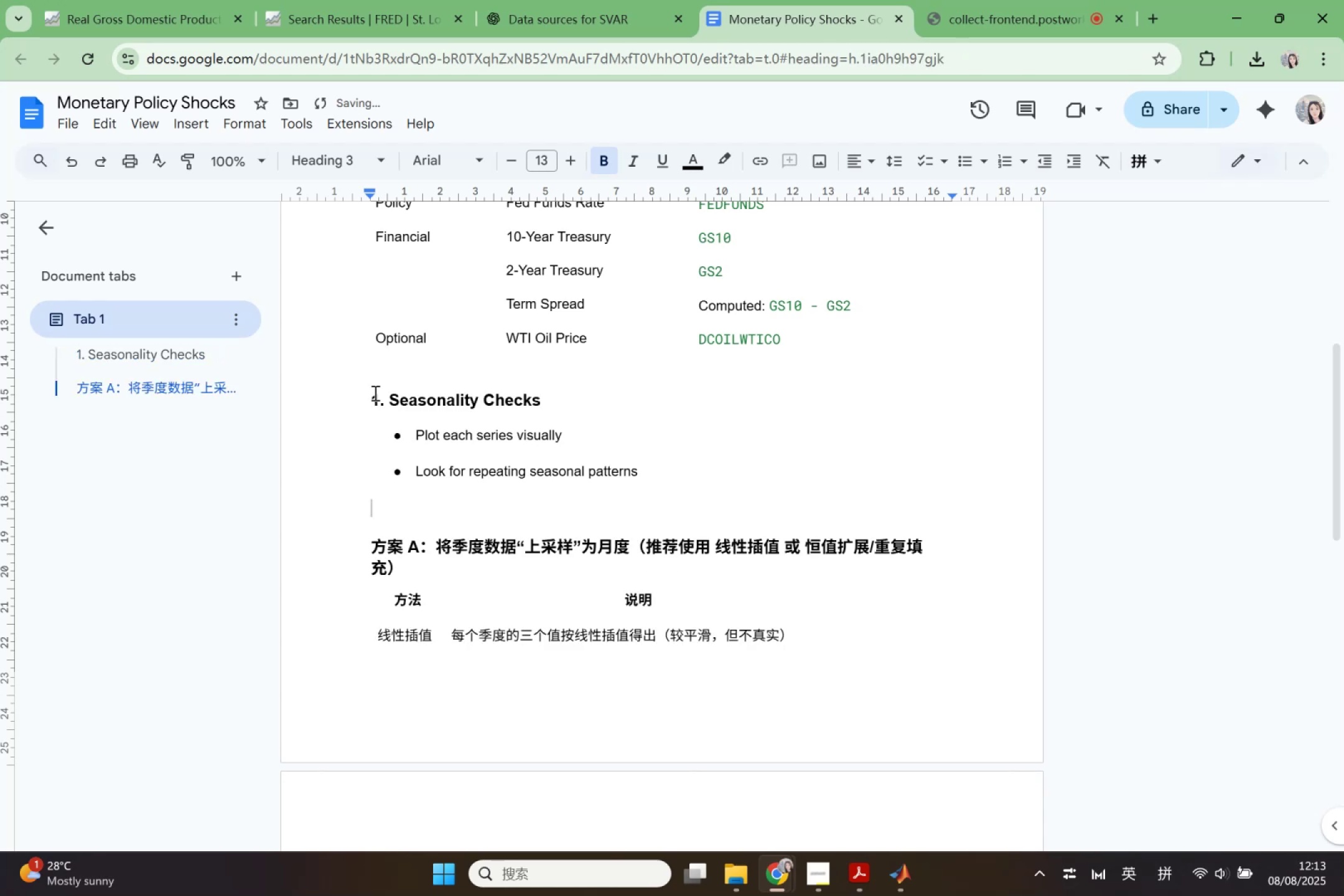 
left_click([374, 393])
 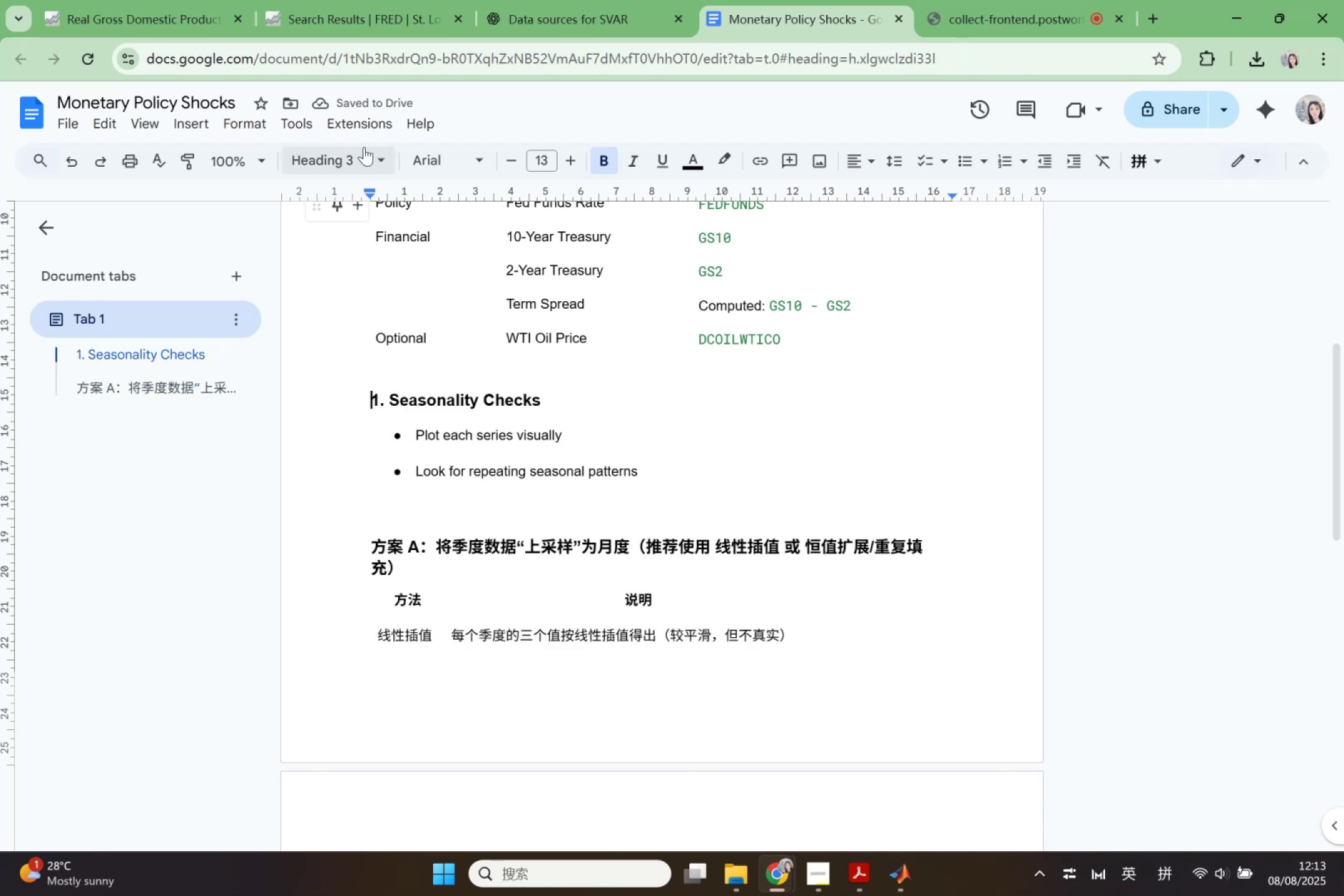 
left_click([395, 558])
 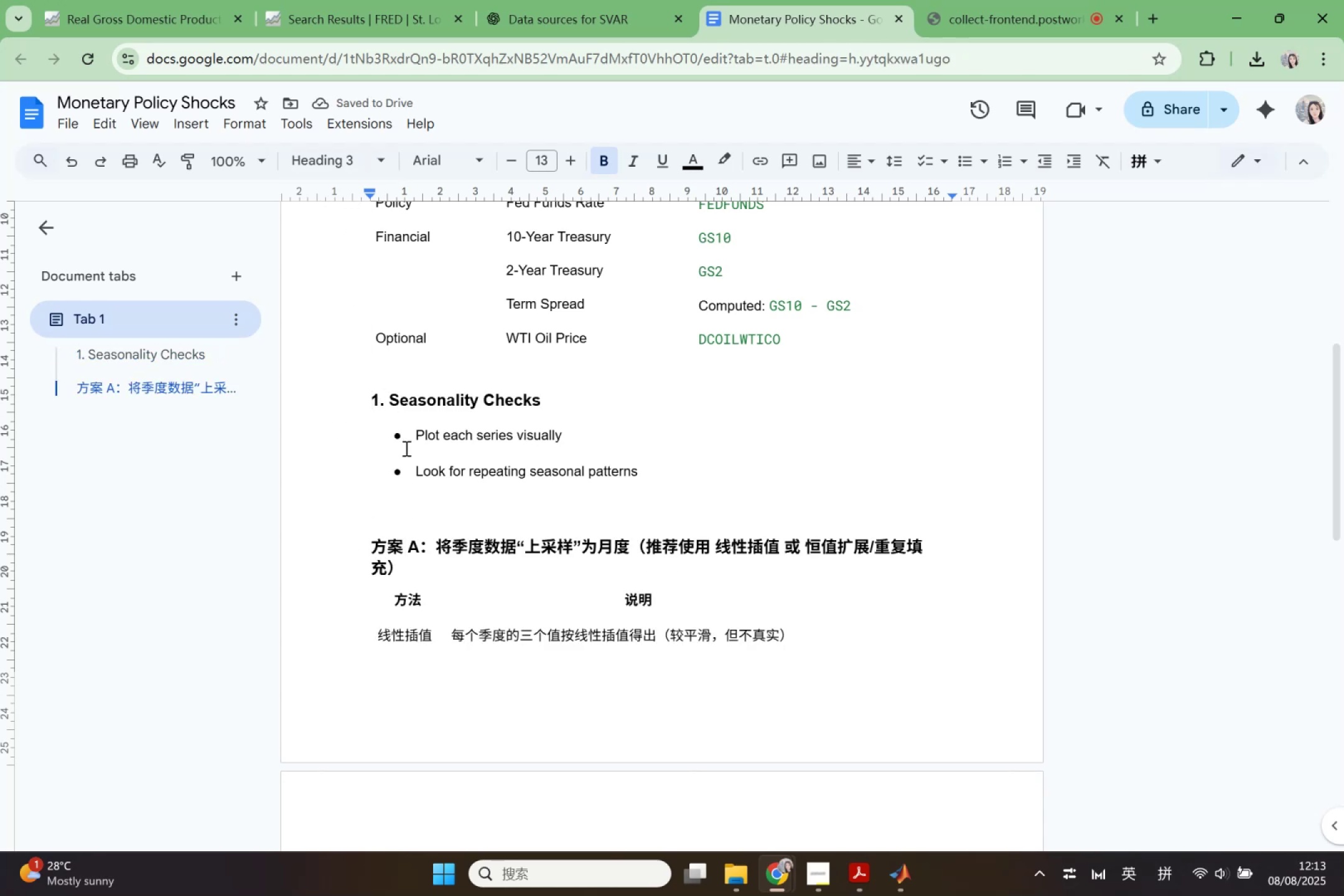 
left_click([412, 383])
 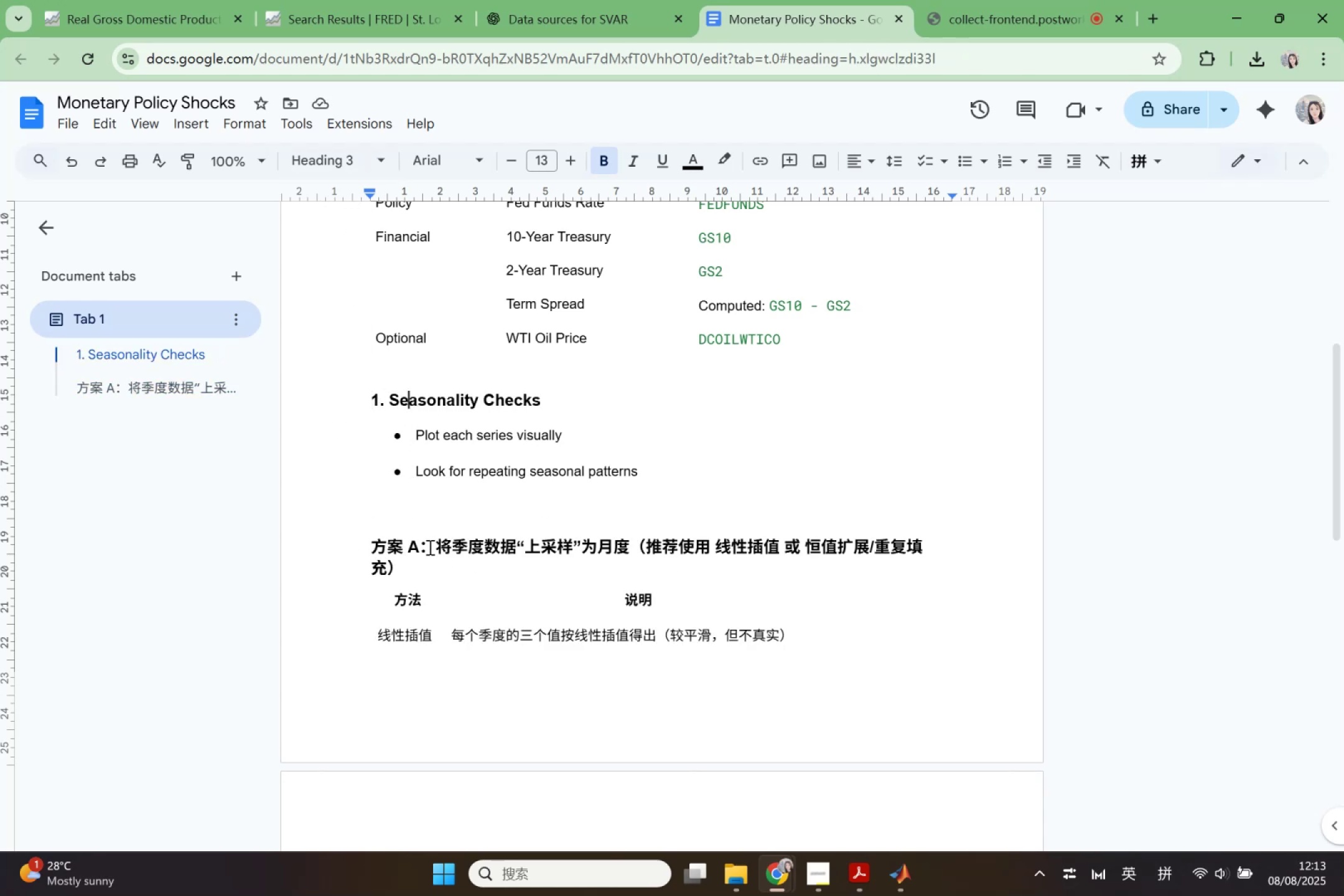 
wait(5.5)
 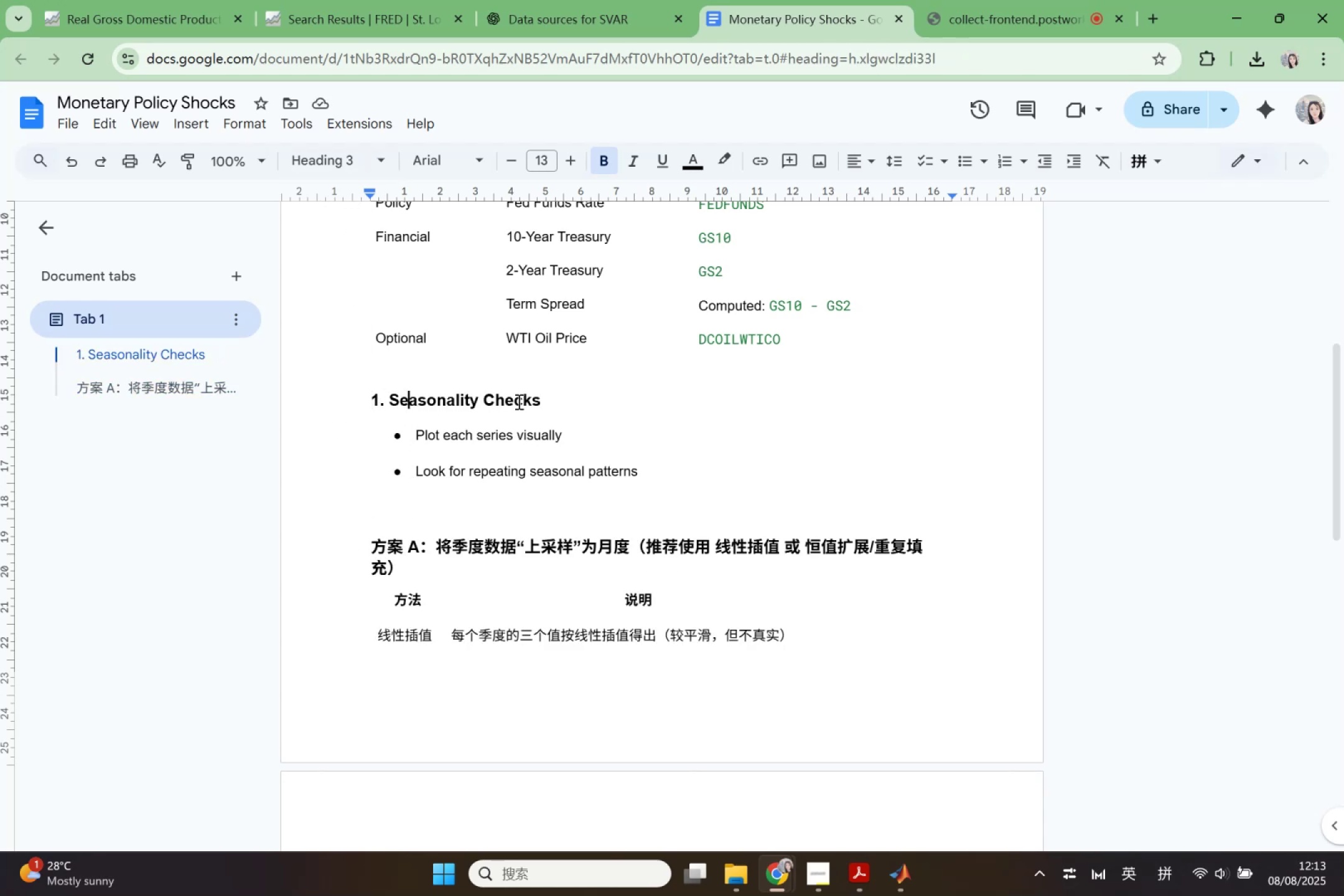 
double_click([404, 782])
 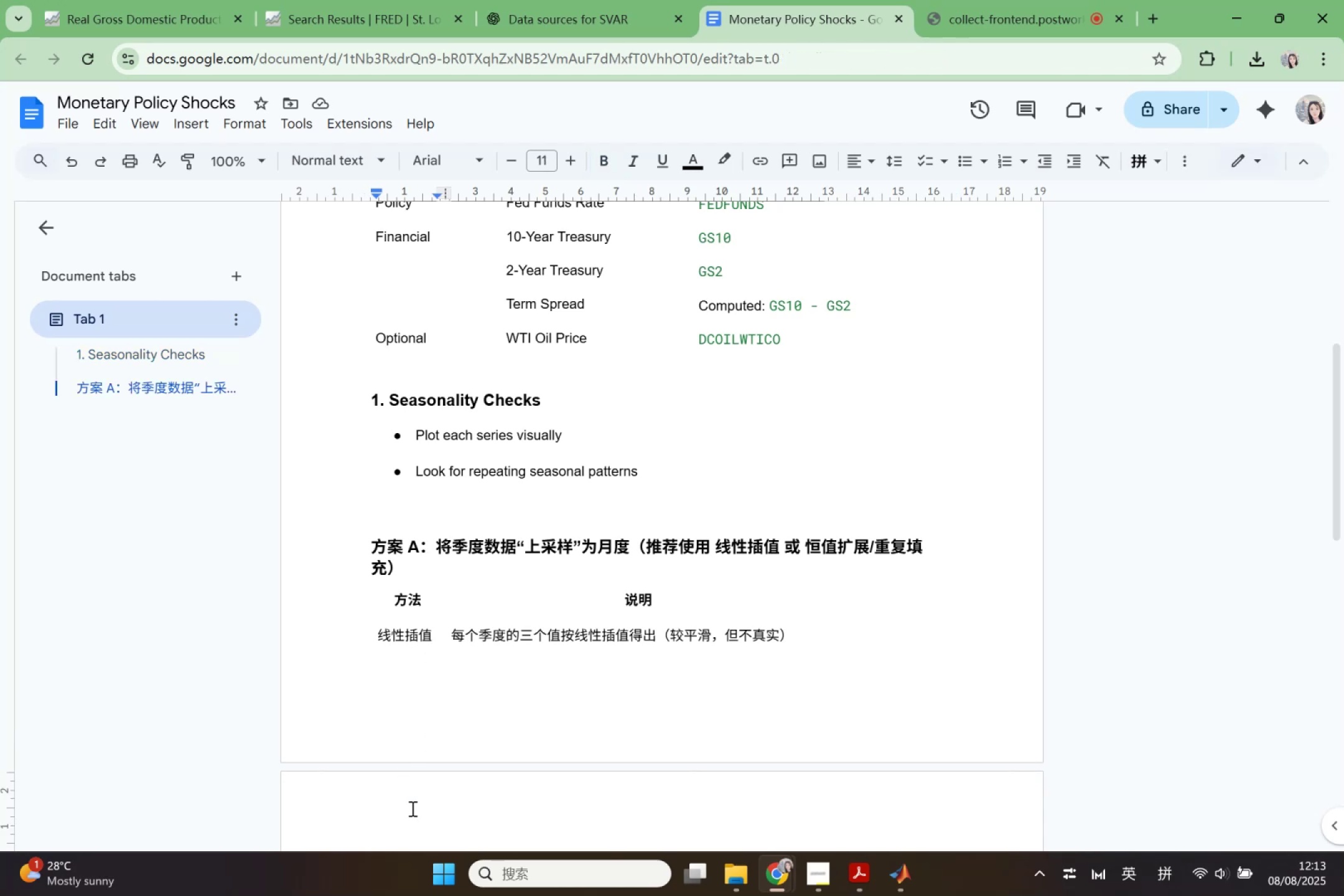 
left_click([411, 808])
 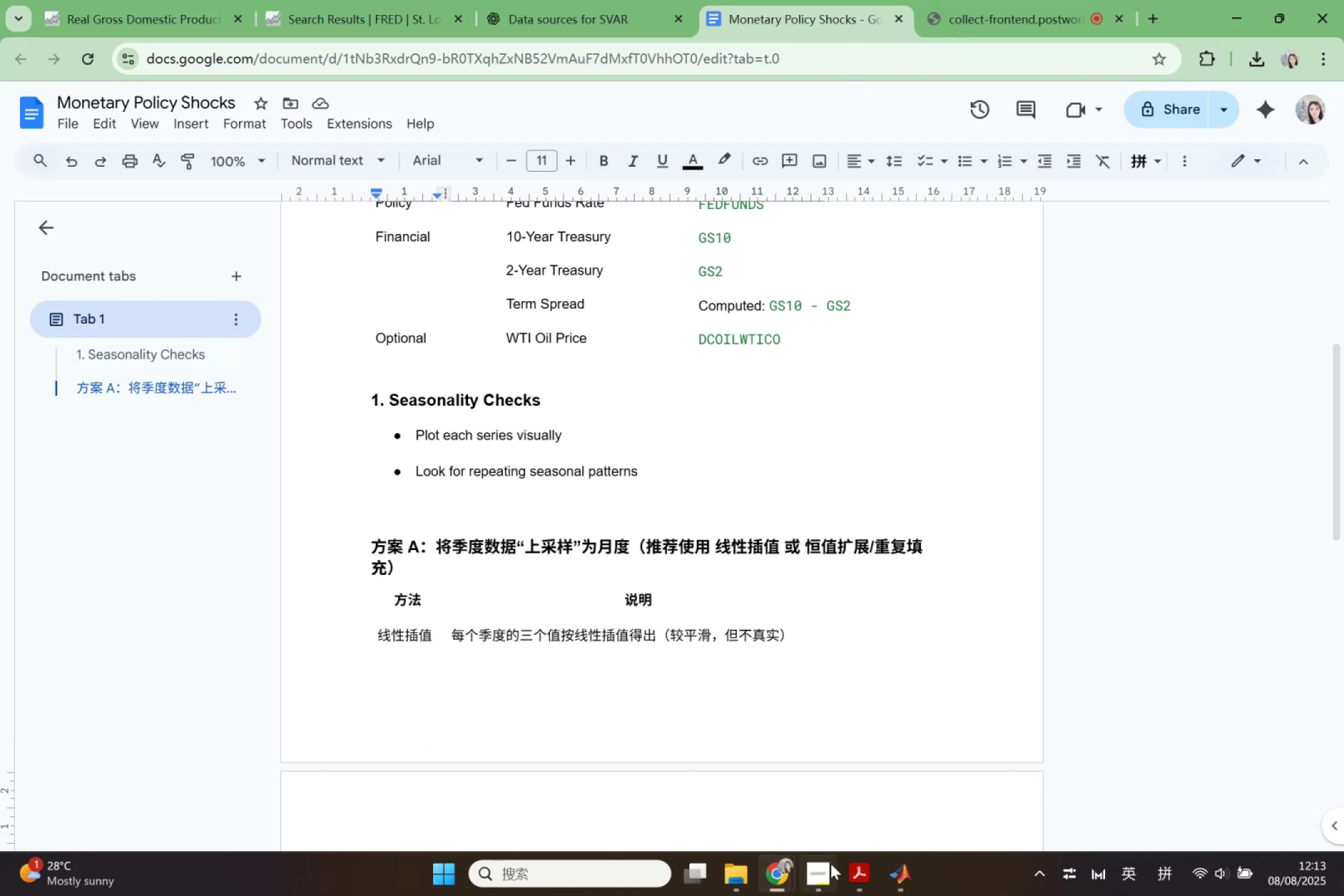 
left_click([898, 871])
 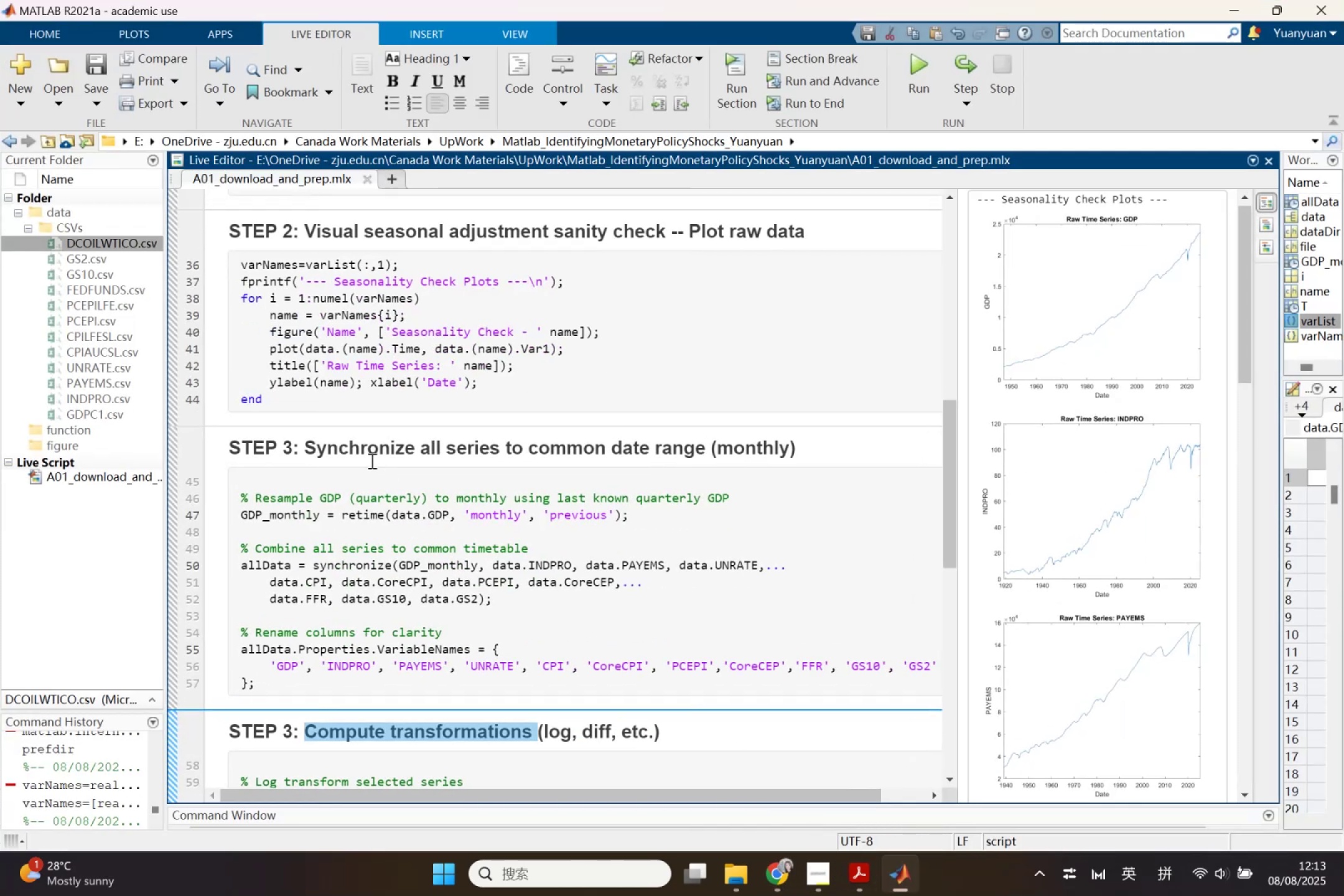 
left_click_drag(start_coordinate=[312, 444], to_coordinate=[327, 444])
 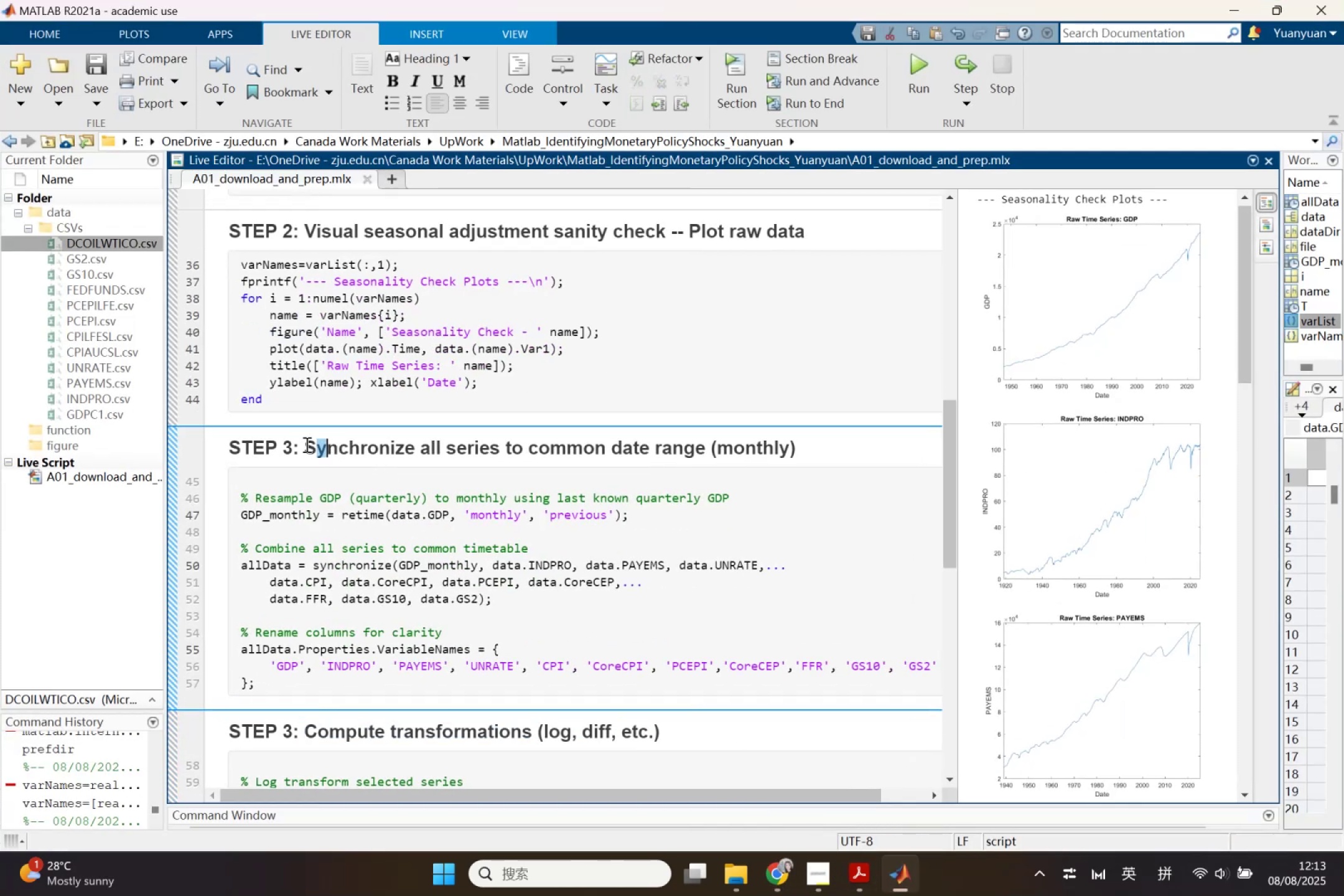 
left_click_drag(start_coordinate=[302, 444], to_coordinate=[811, 451])
 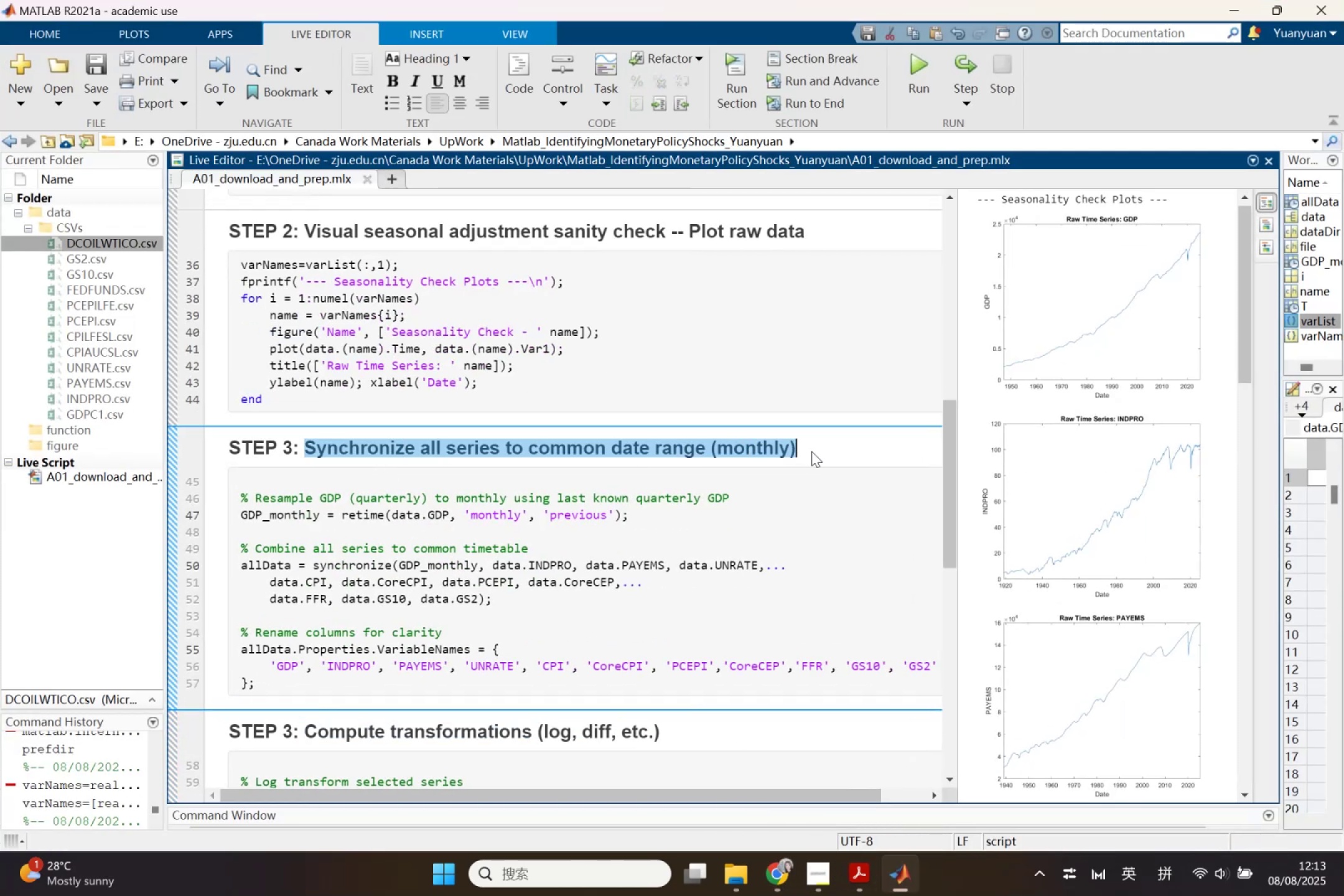 
key(Control+ControlLeft)
 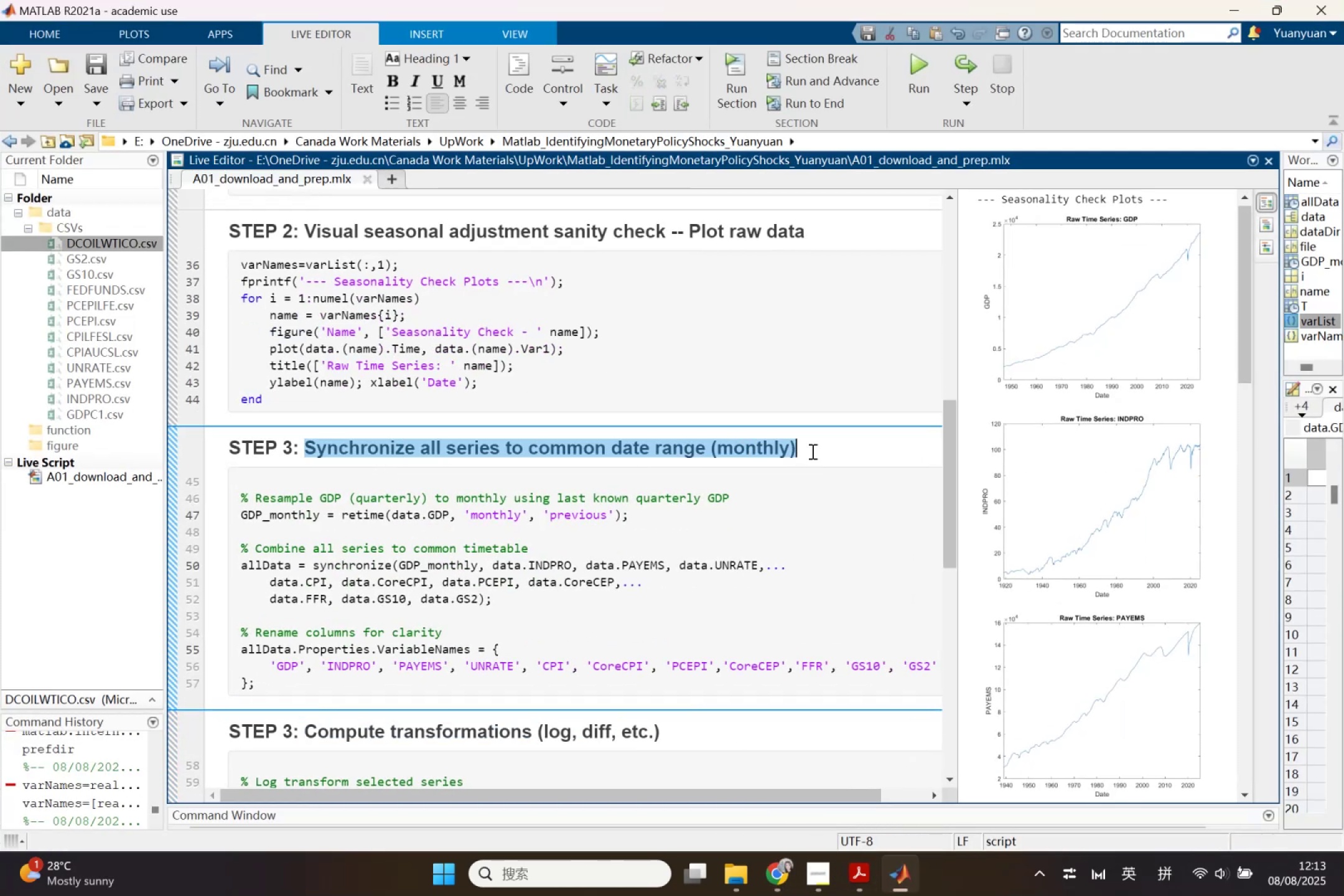 
key(Control+C)
 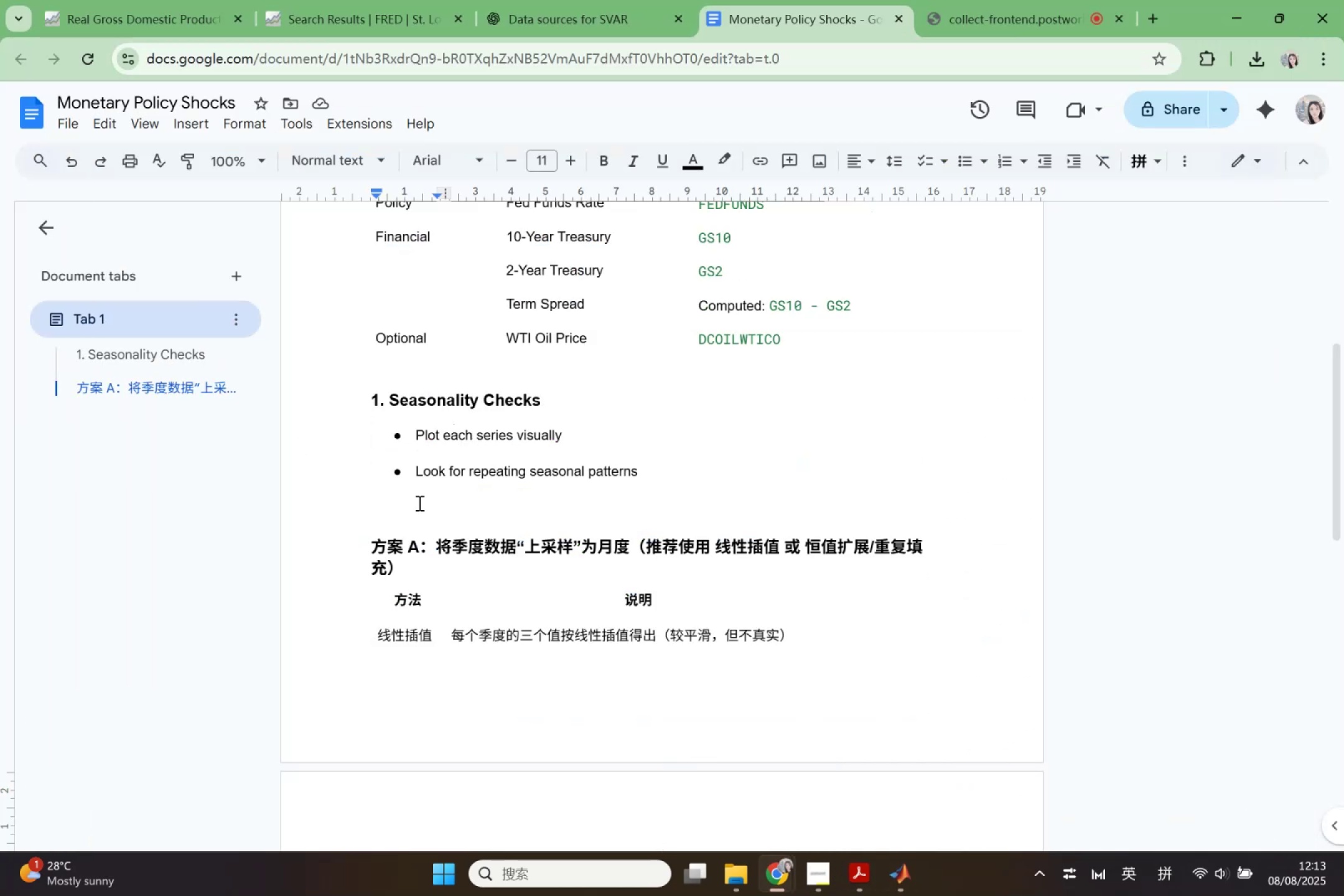 
left_click([397, 543])
 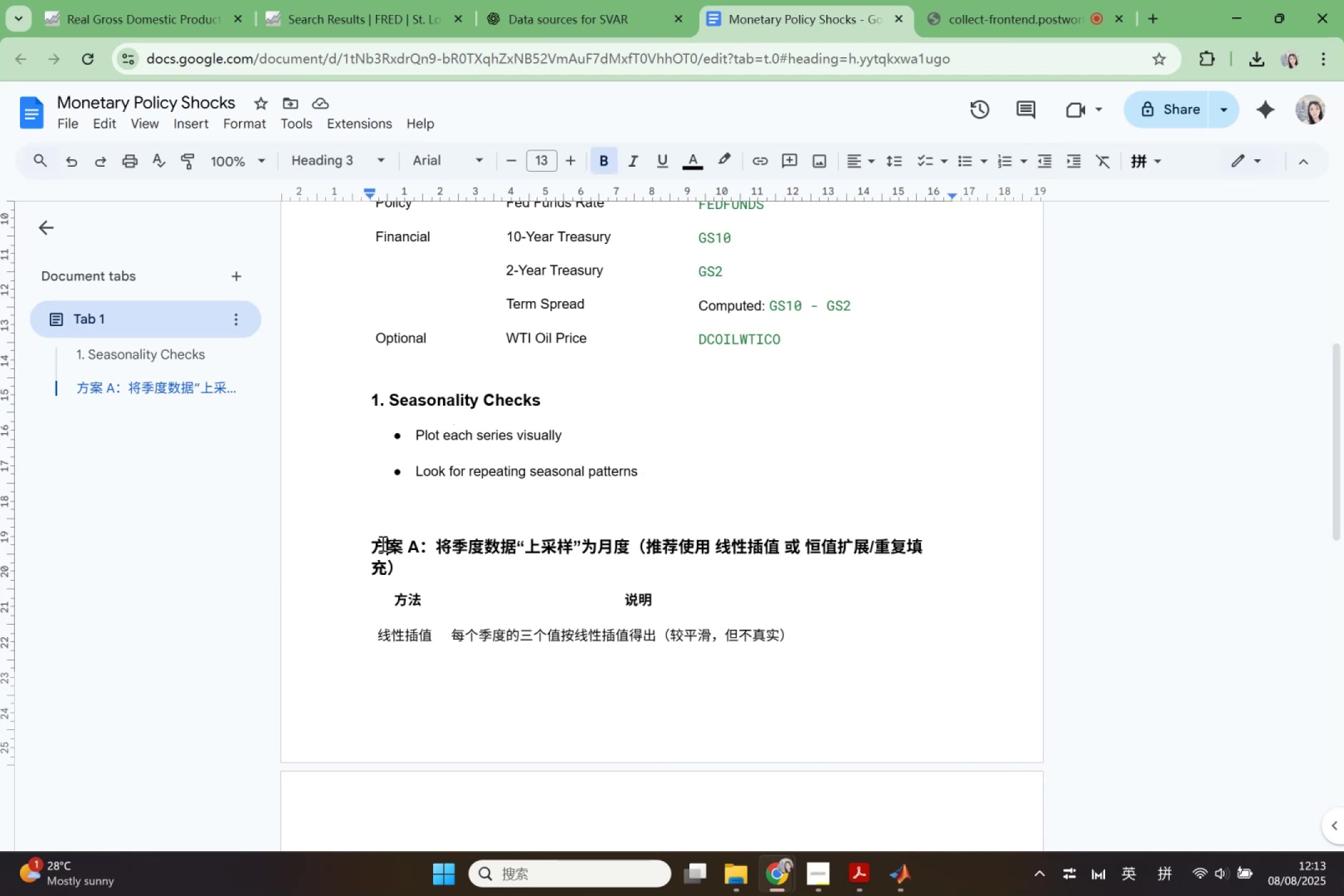 
left_click_drag(start_coordinate=[375, 543], to_coordinate=[414, 559])
 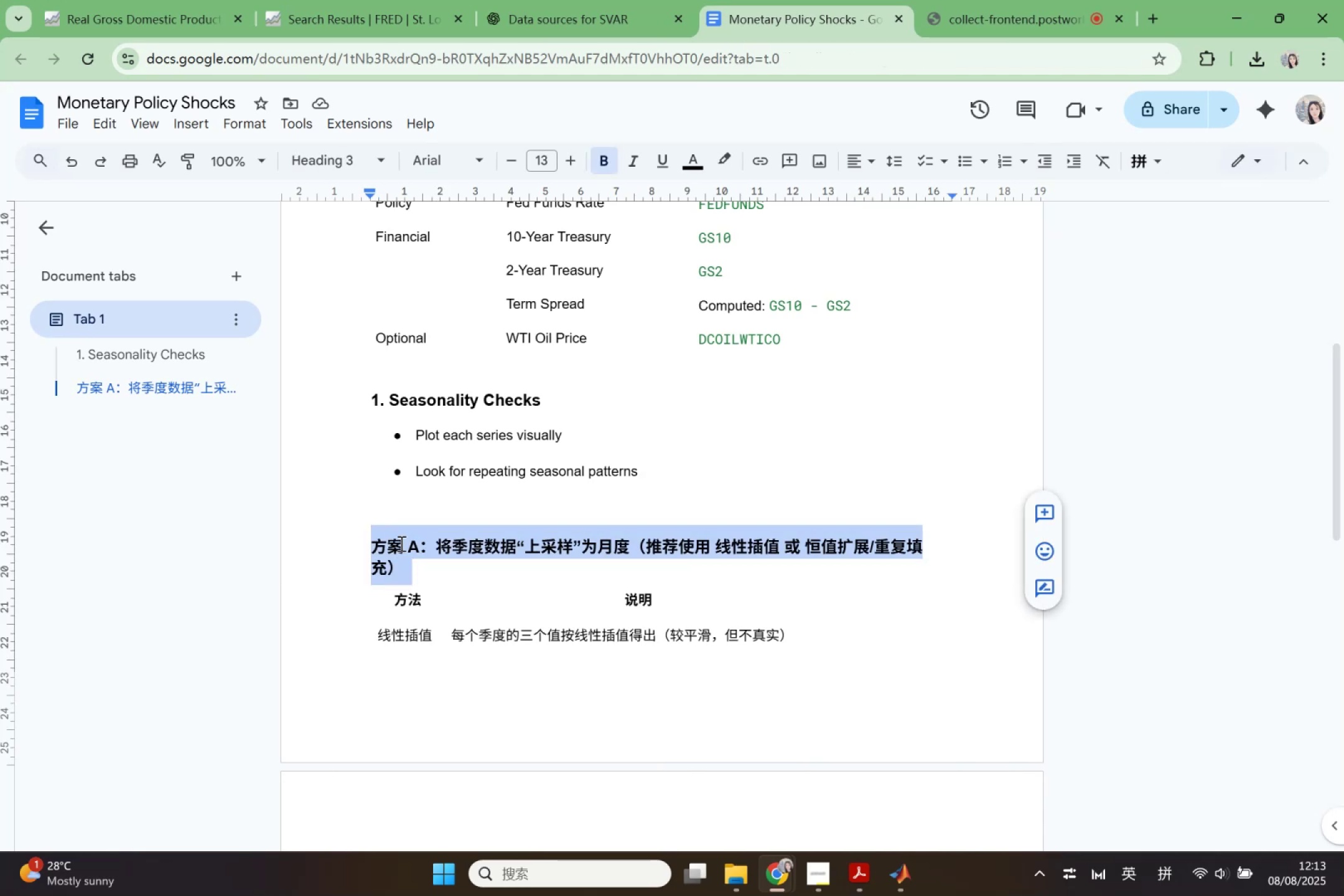 
key(Control+V)
 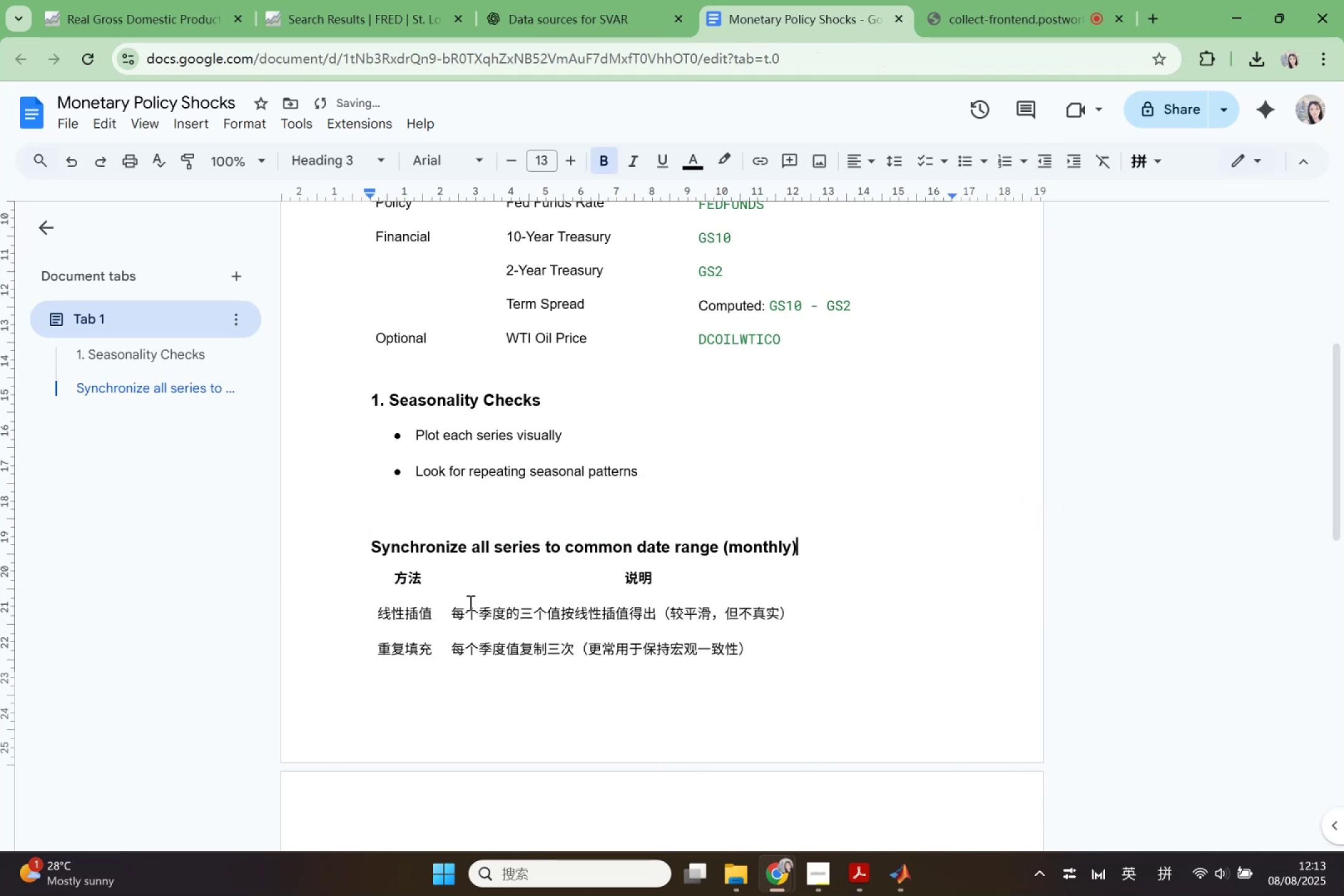 
scroll: coordinate [554, 633], scroll_direction: down, amount: 3.0
 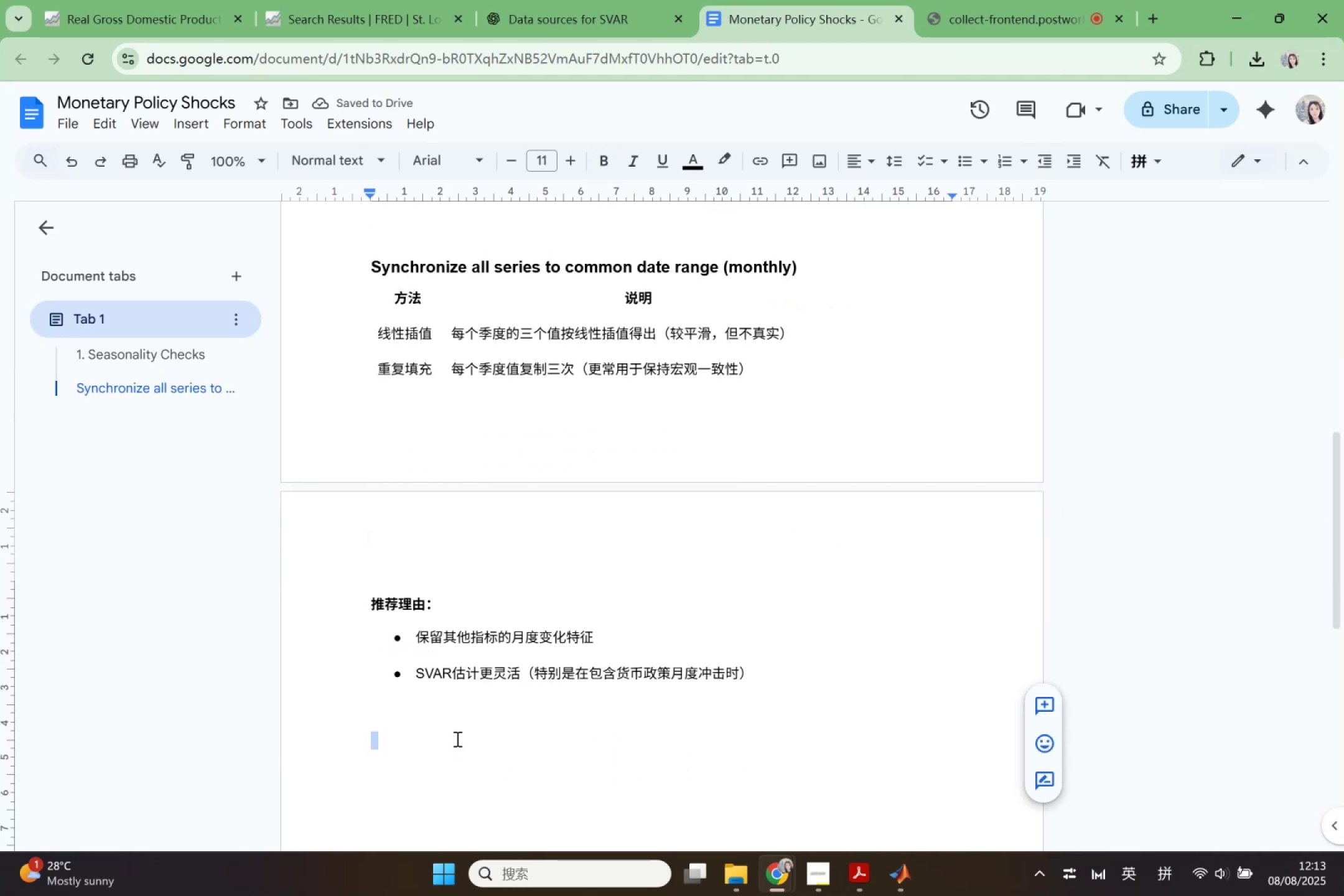 
scroll: coordinate [428, 457], scroll_direction: up, amount: 3.0
 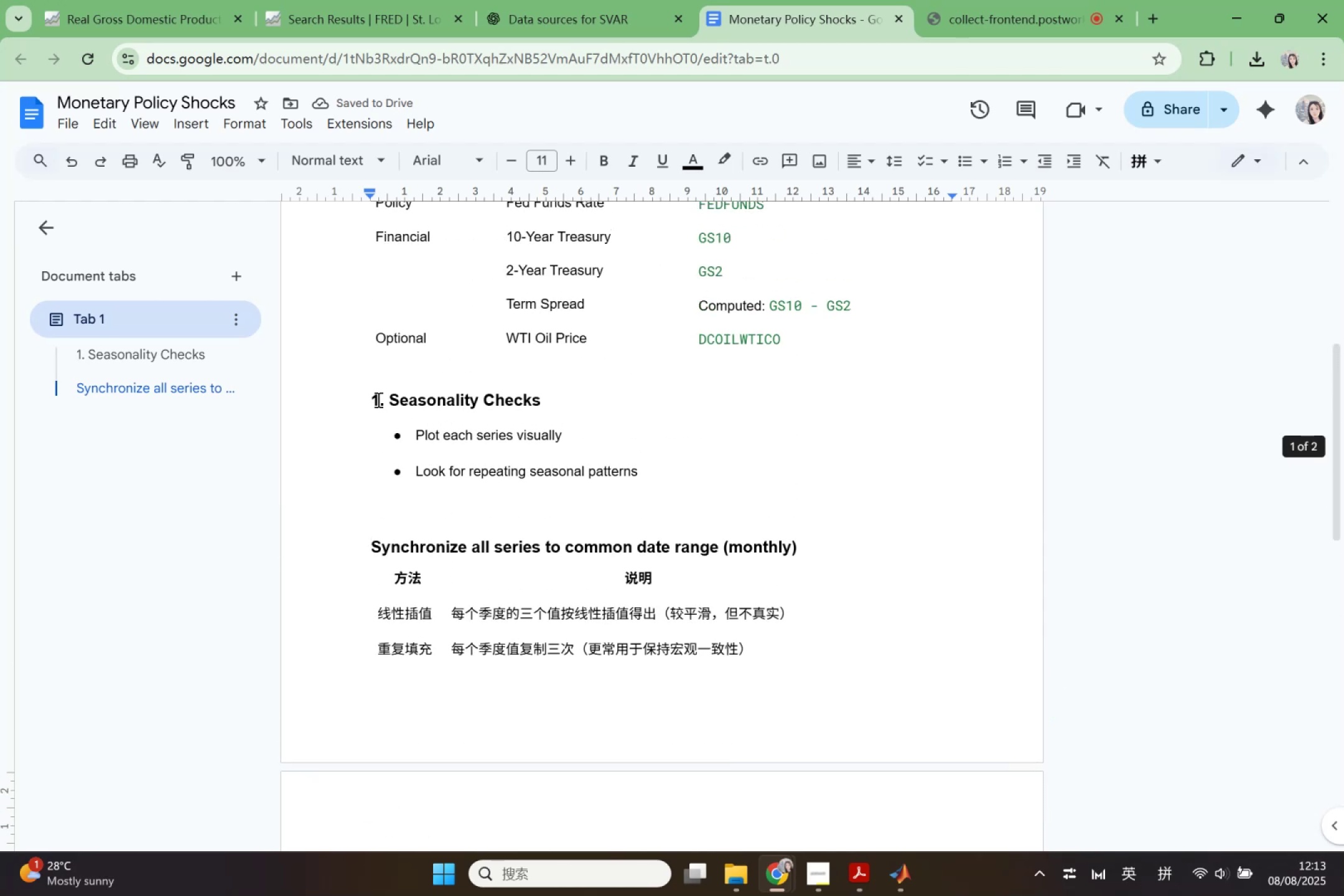 
left_click_drag(start_coordinate=[375, 399], to_coordinate=[378, 403])
 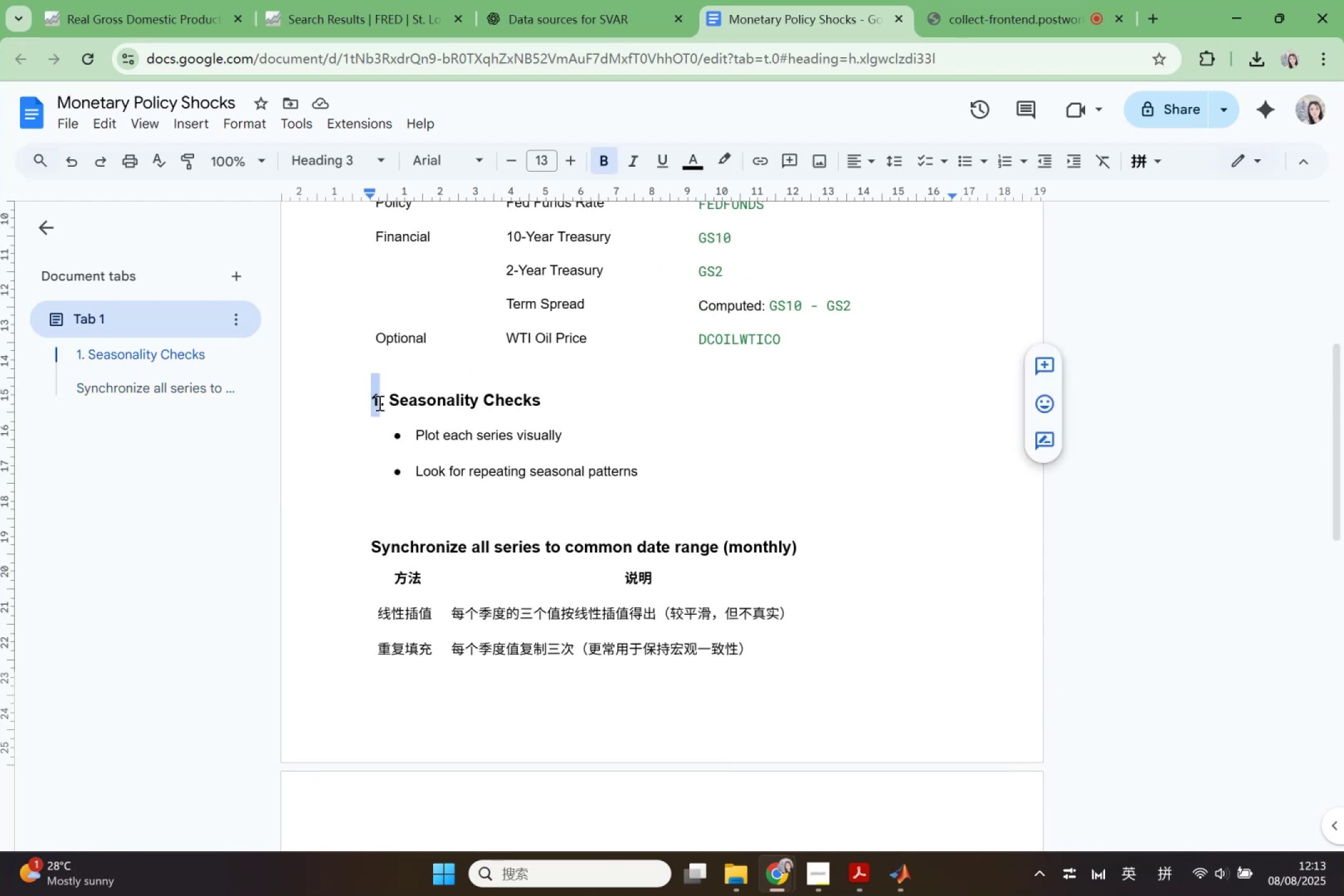 
type(23 )
key(Backspace)
type(. )
 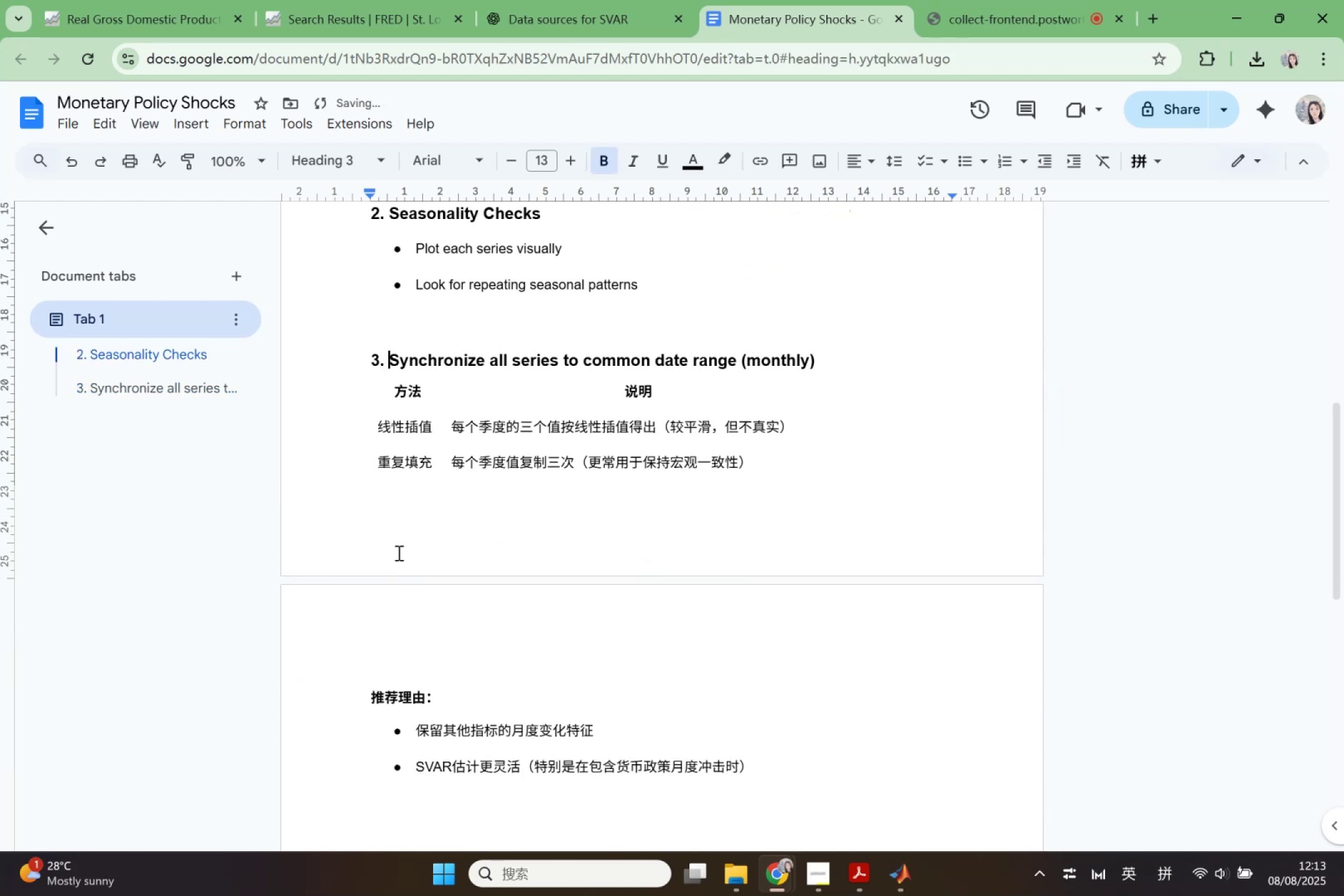 
scroll: coordinate [408, 711], scroll_direction: down, amount: 2.0
 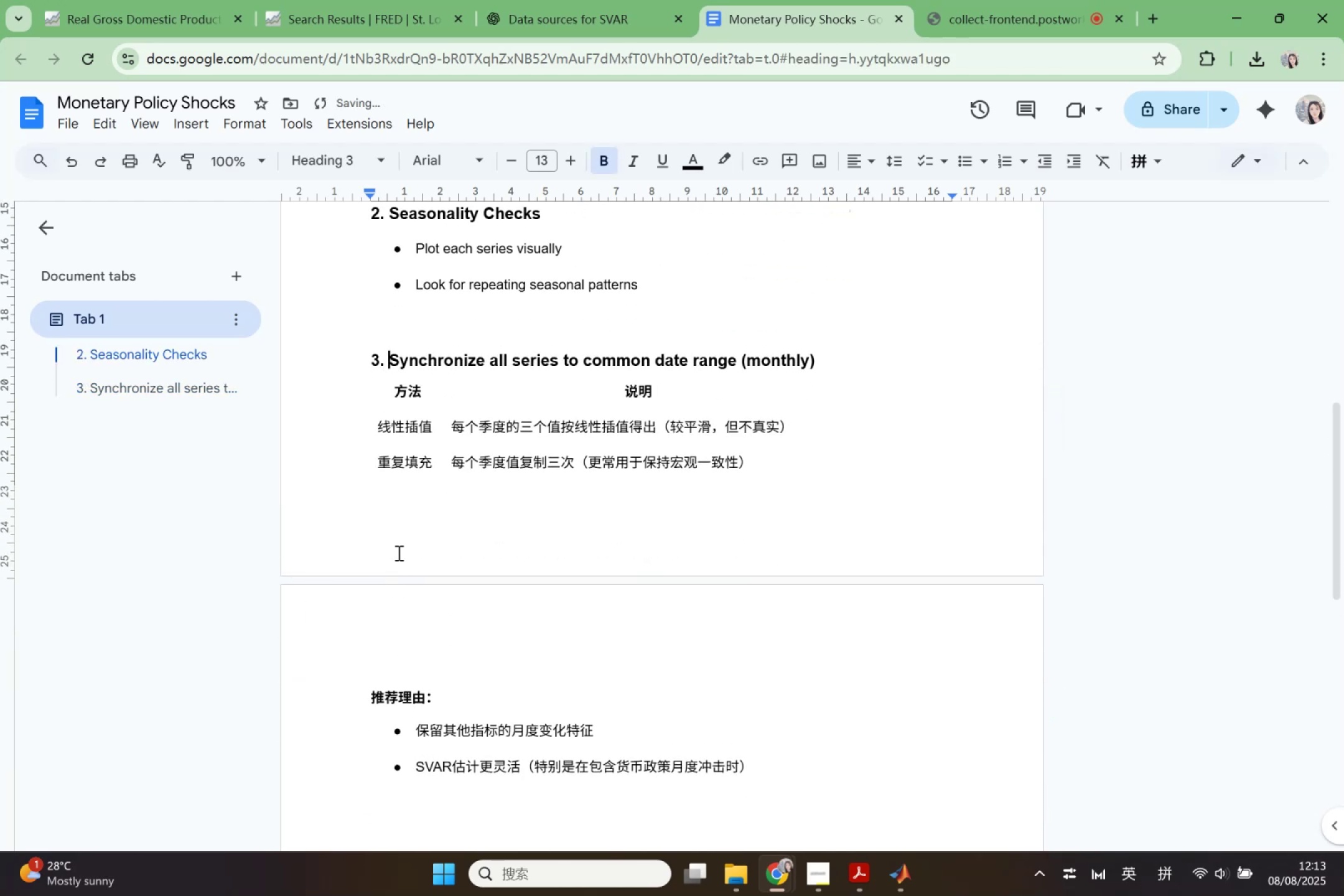 
left_click([384, 819])
 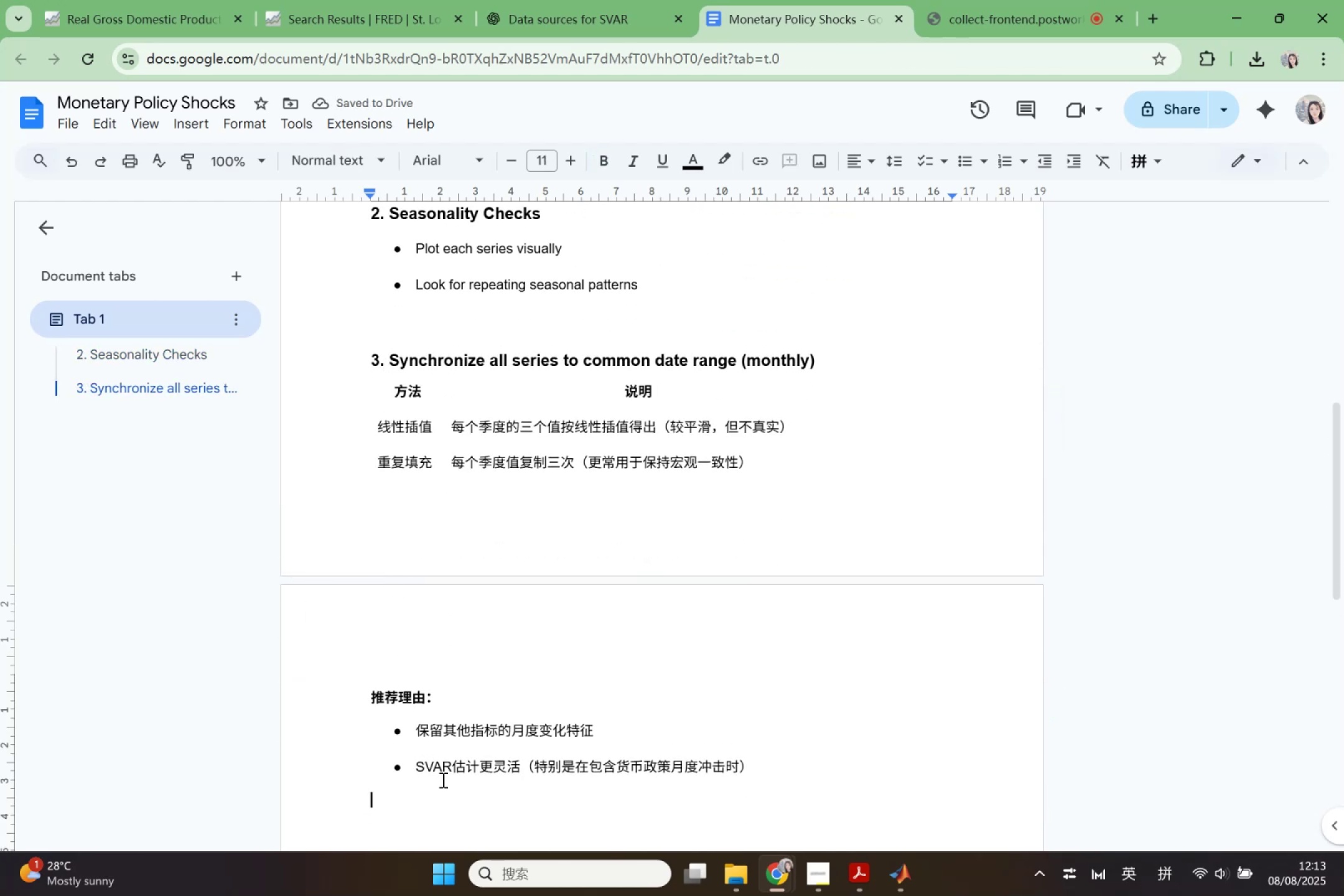 
key(4)
 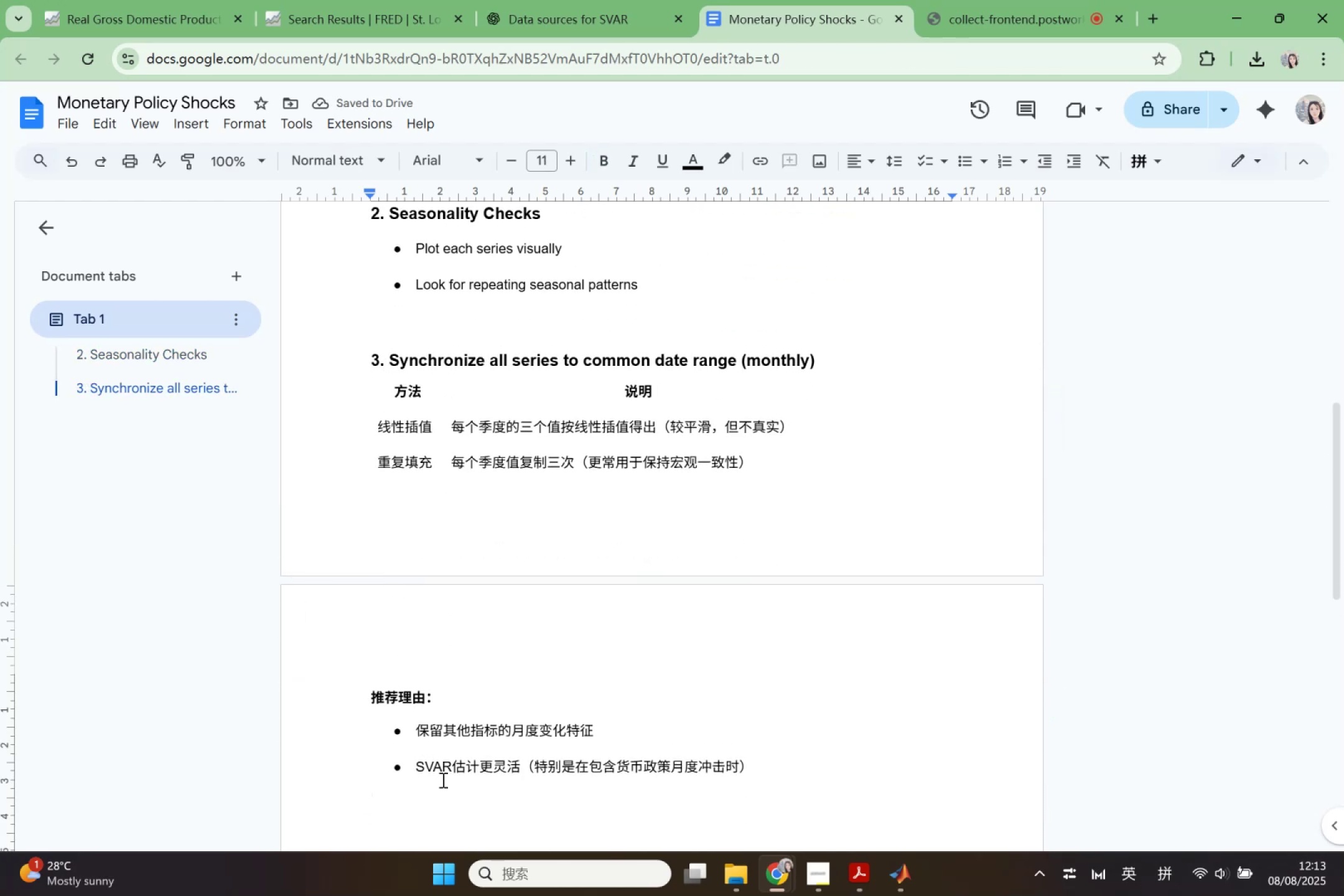 
key(Period)
 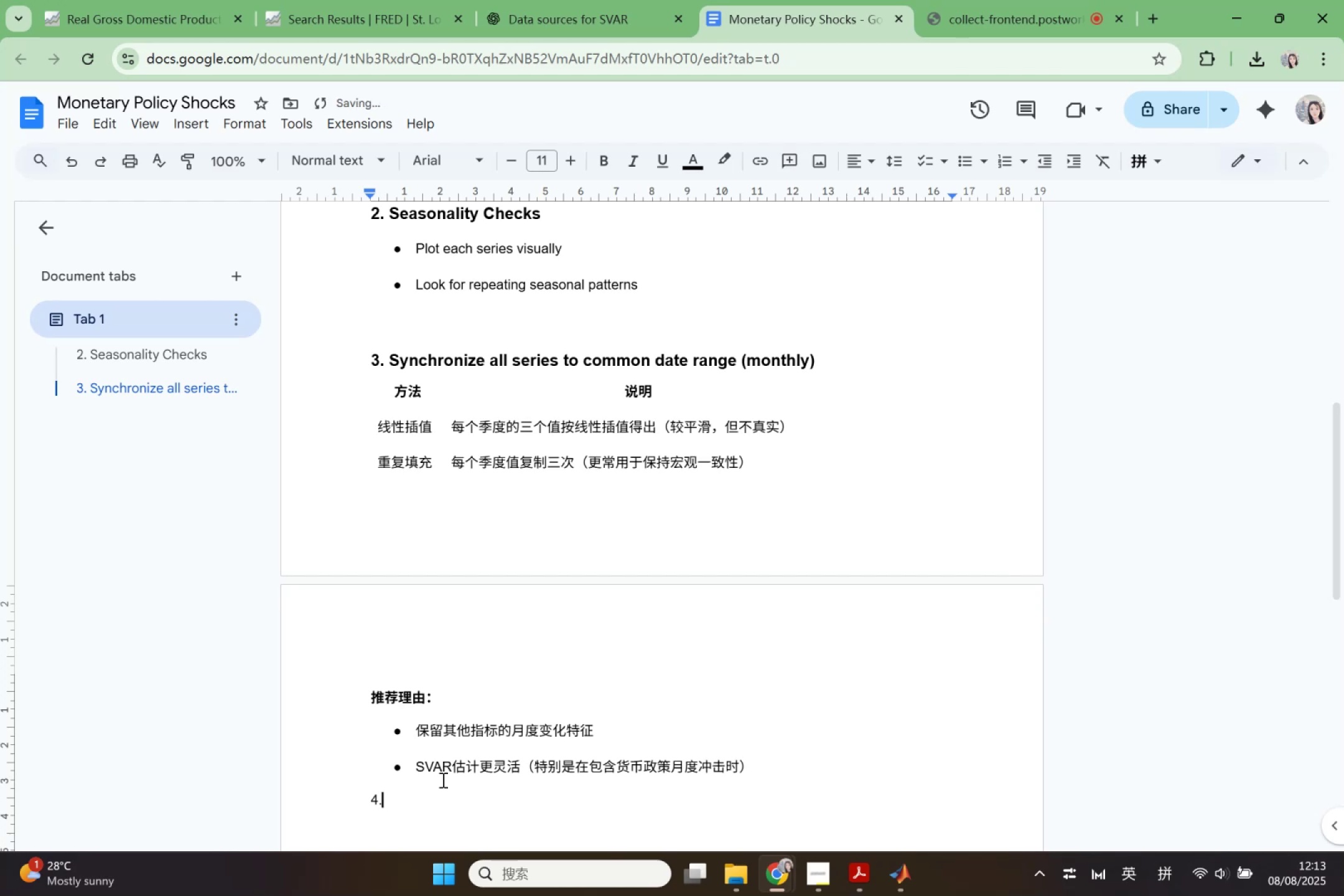 
key(Space)
 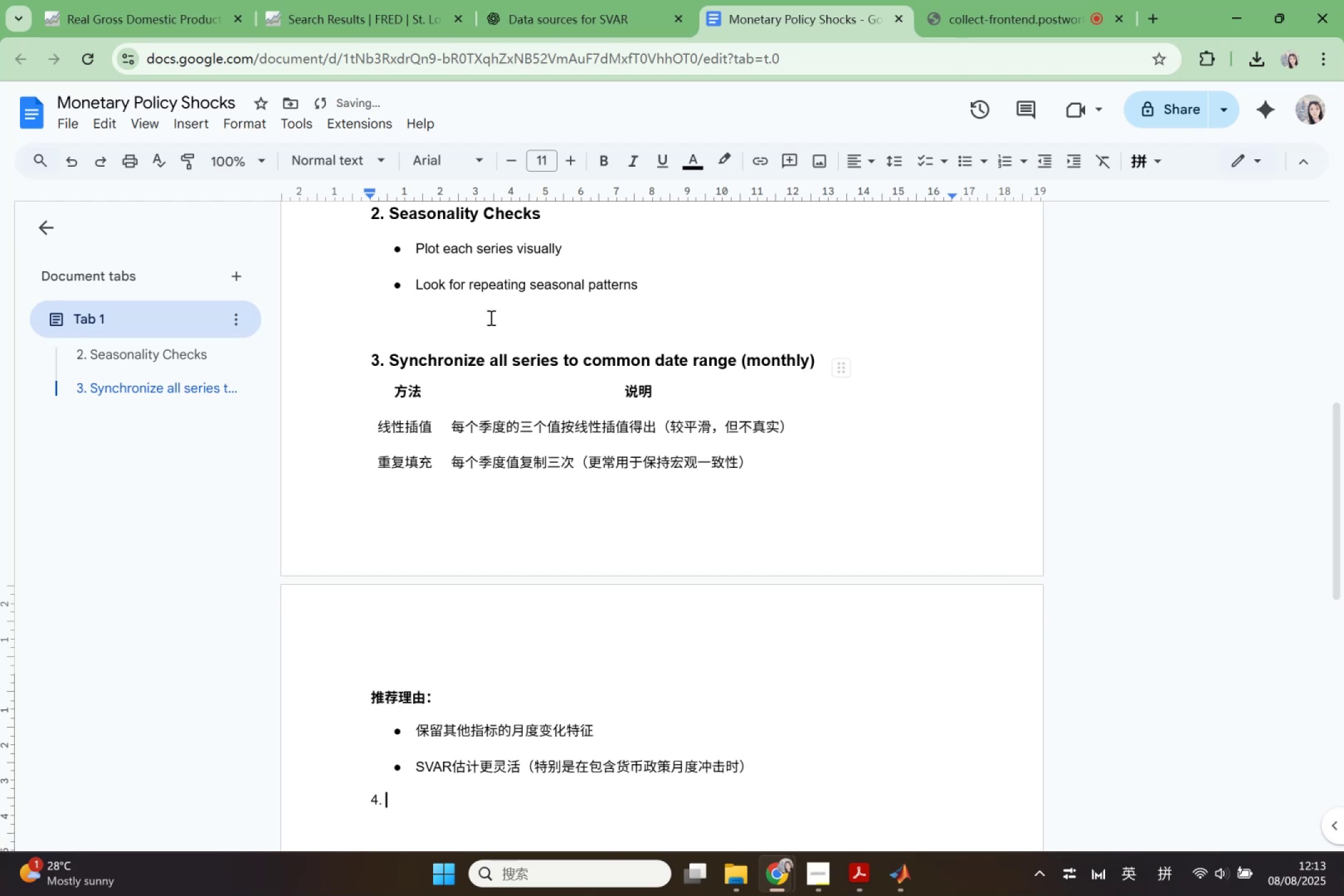 
left_click([365, 156])
 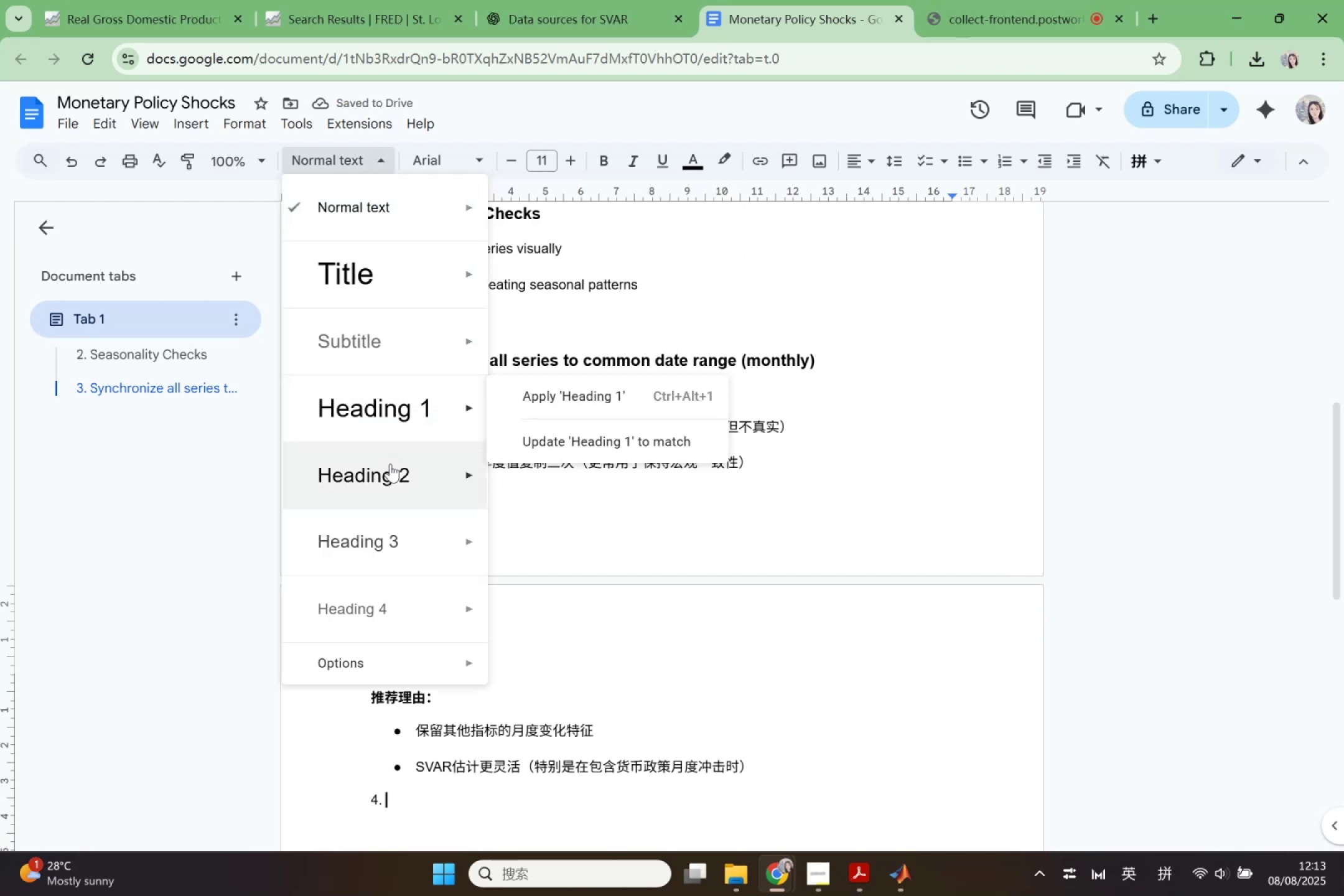 
left_click([393, 530])
 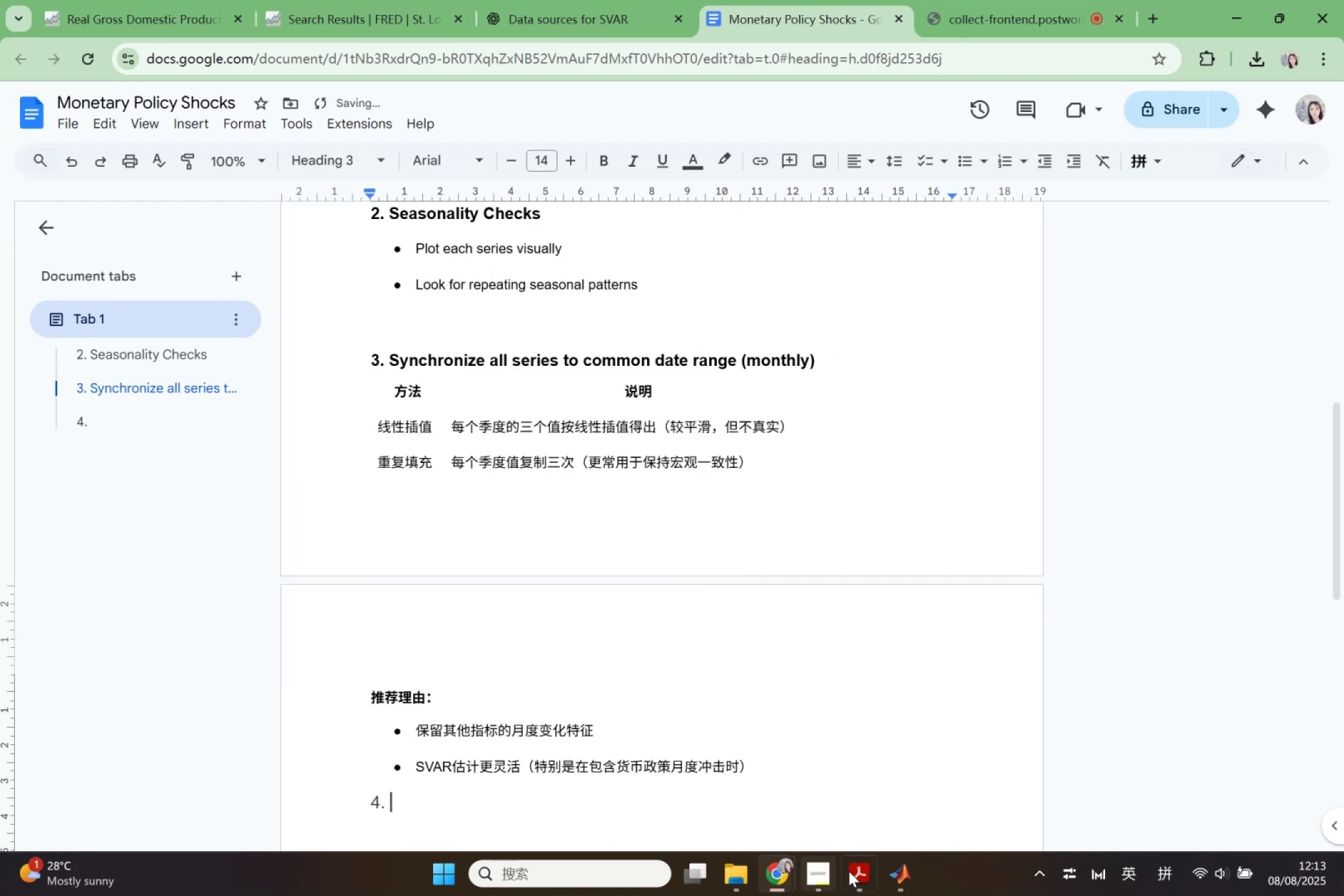 
left_click([854, 871])
 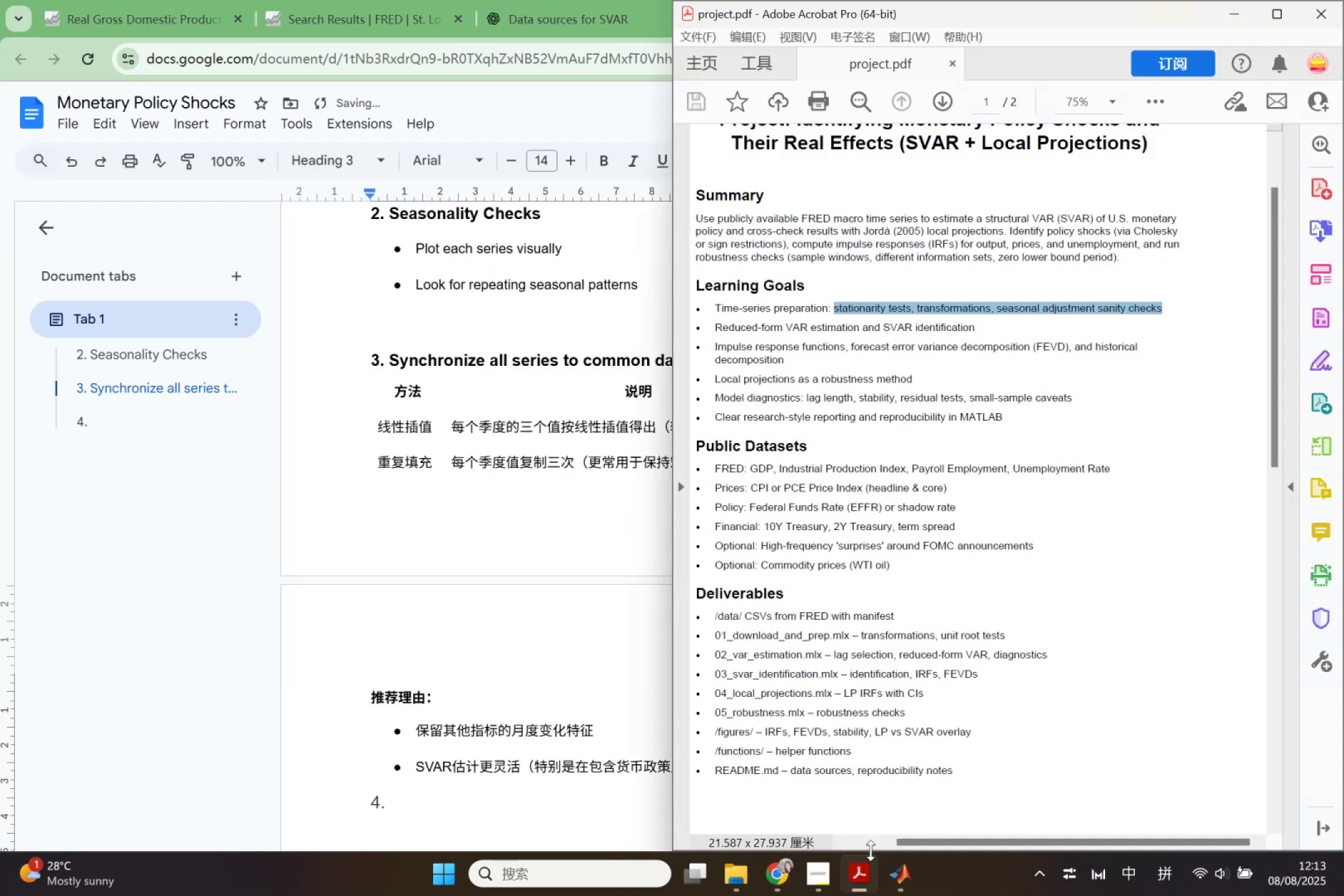 
left_click([861, 881])
 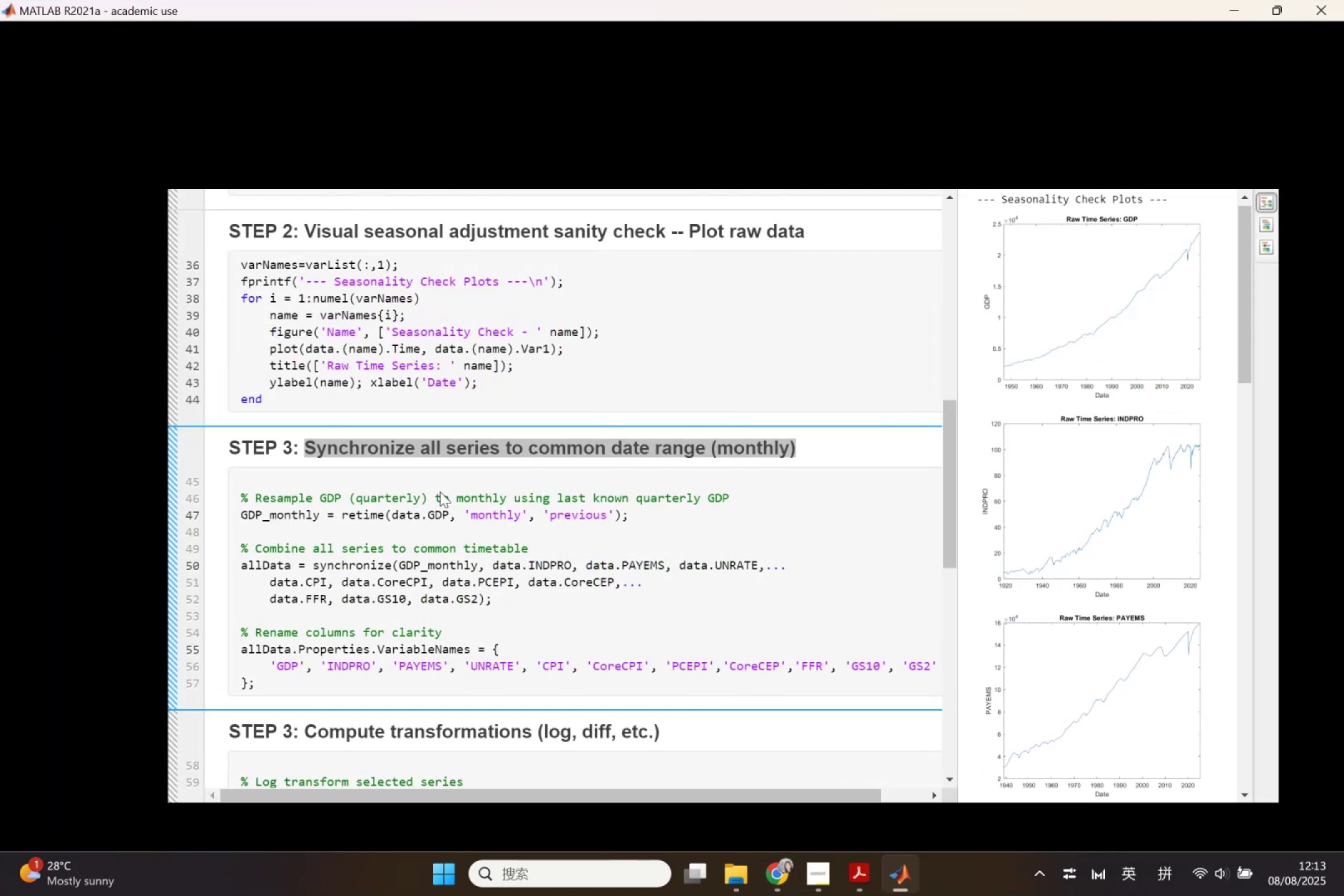 
scroll: coordinate [472, 575], scroll_direction: down, amount: 2.0
 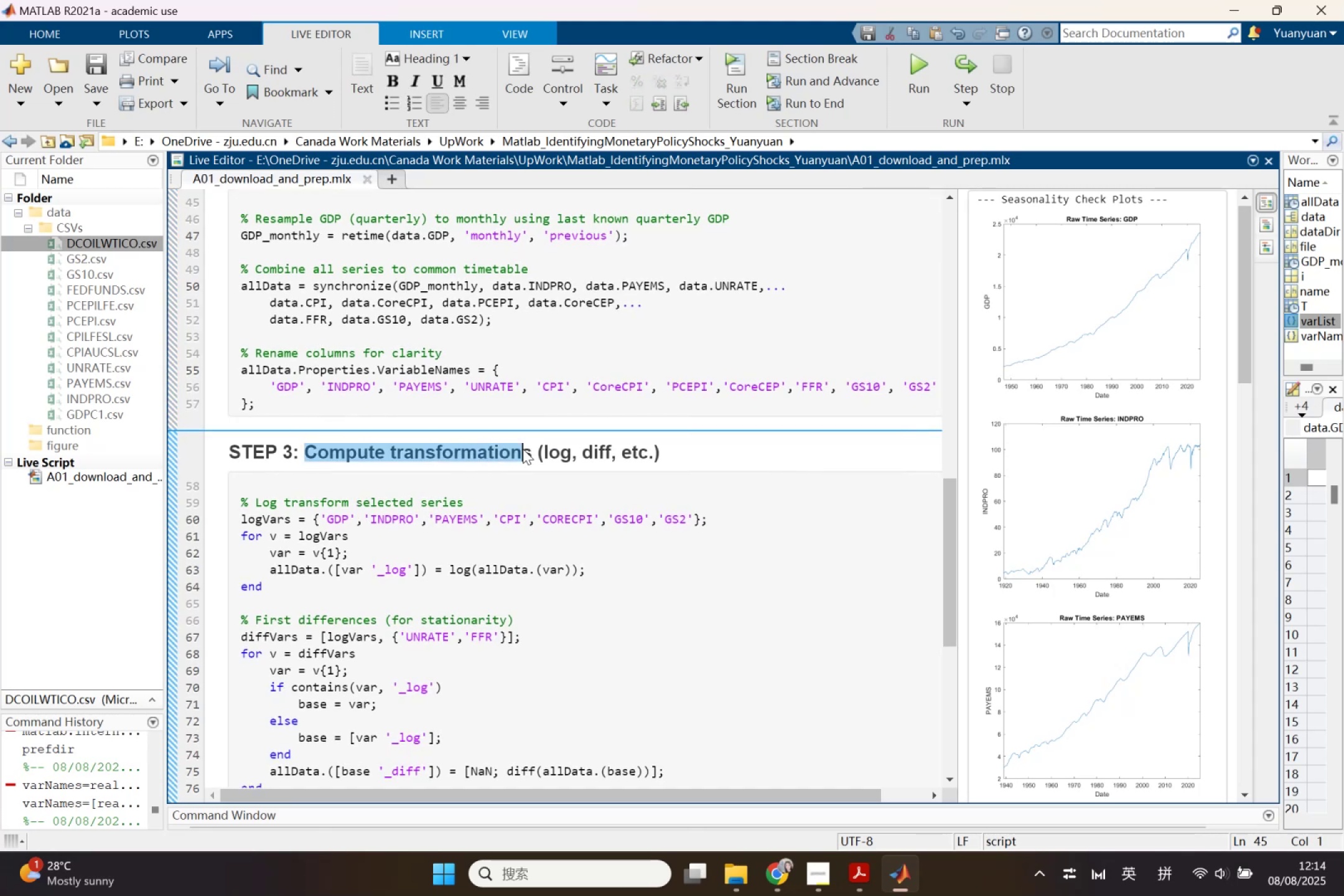 
key(Control+ControlLeft)
 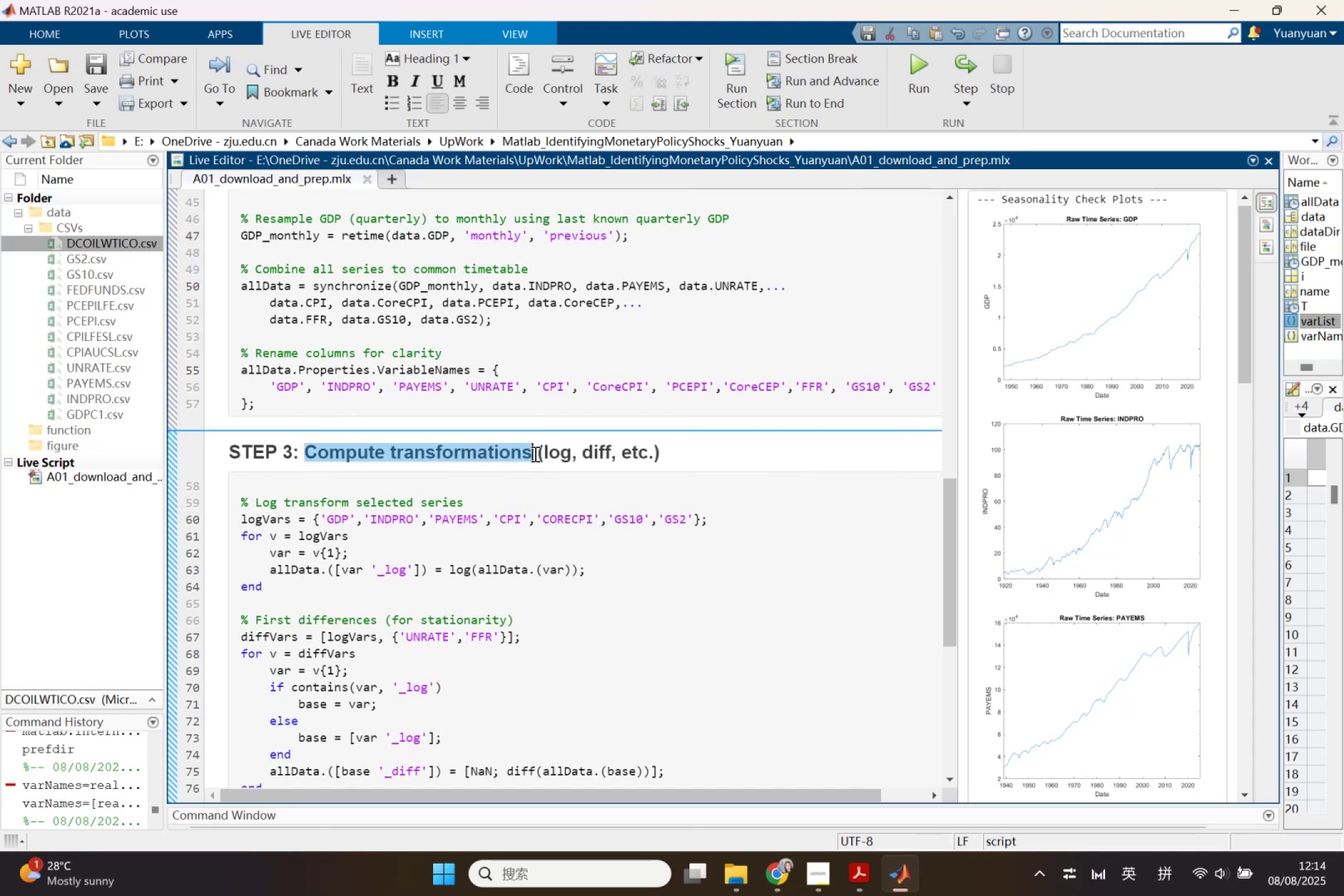 
key(Control+C)
 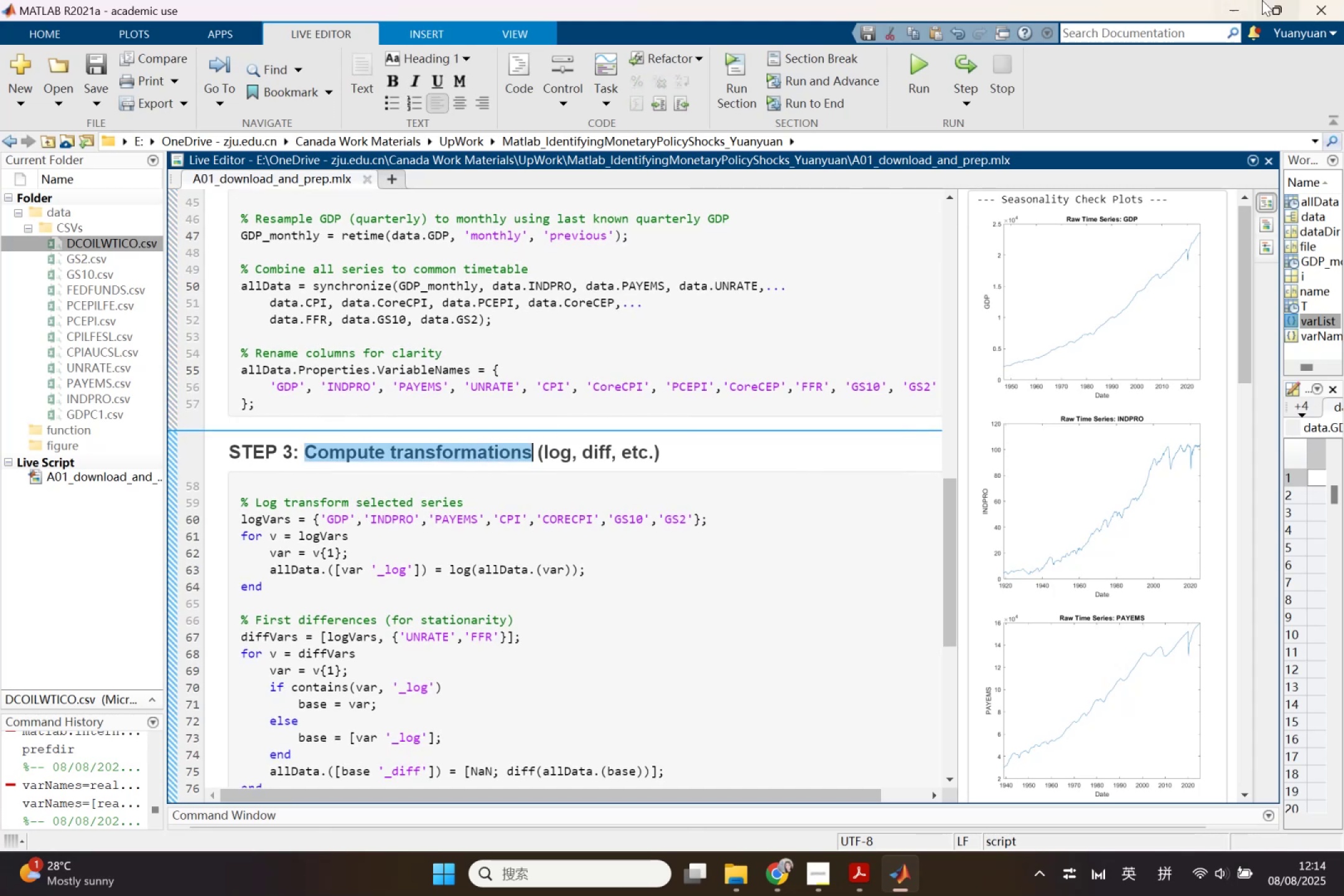 
left_click([1234, 0])
 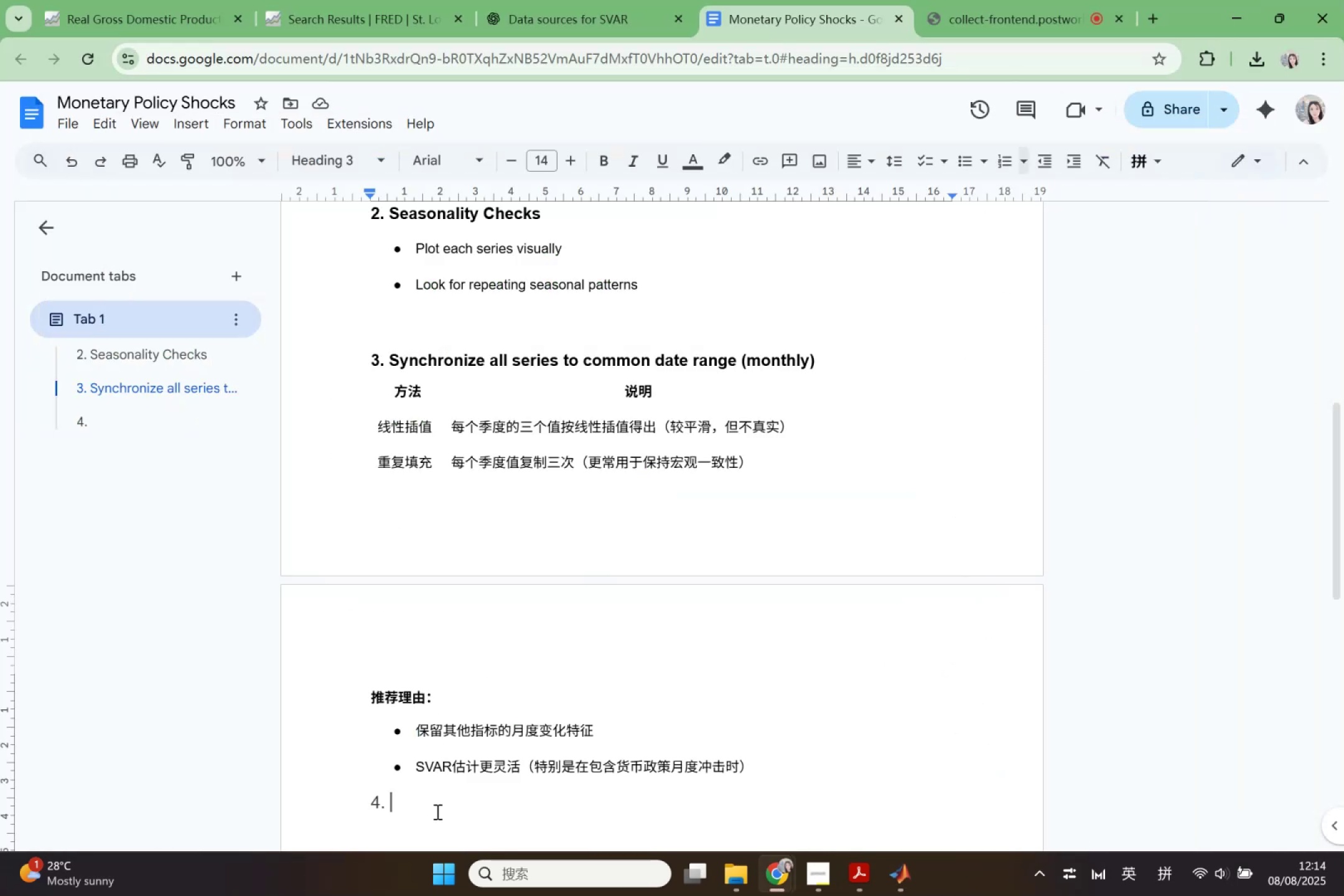 
key(Control+ControlLeft)
 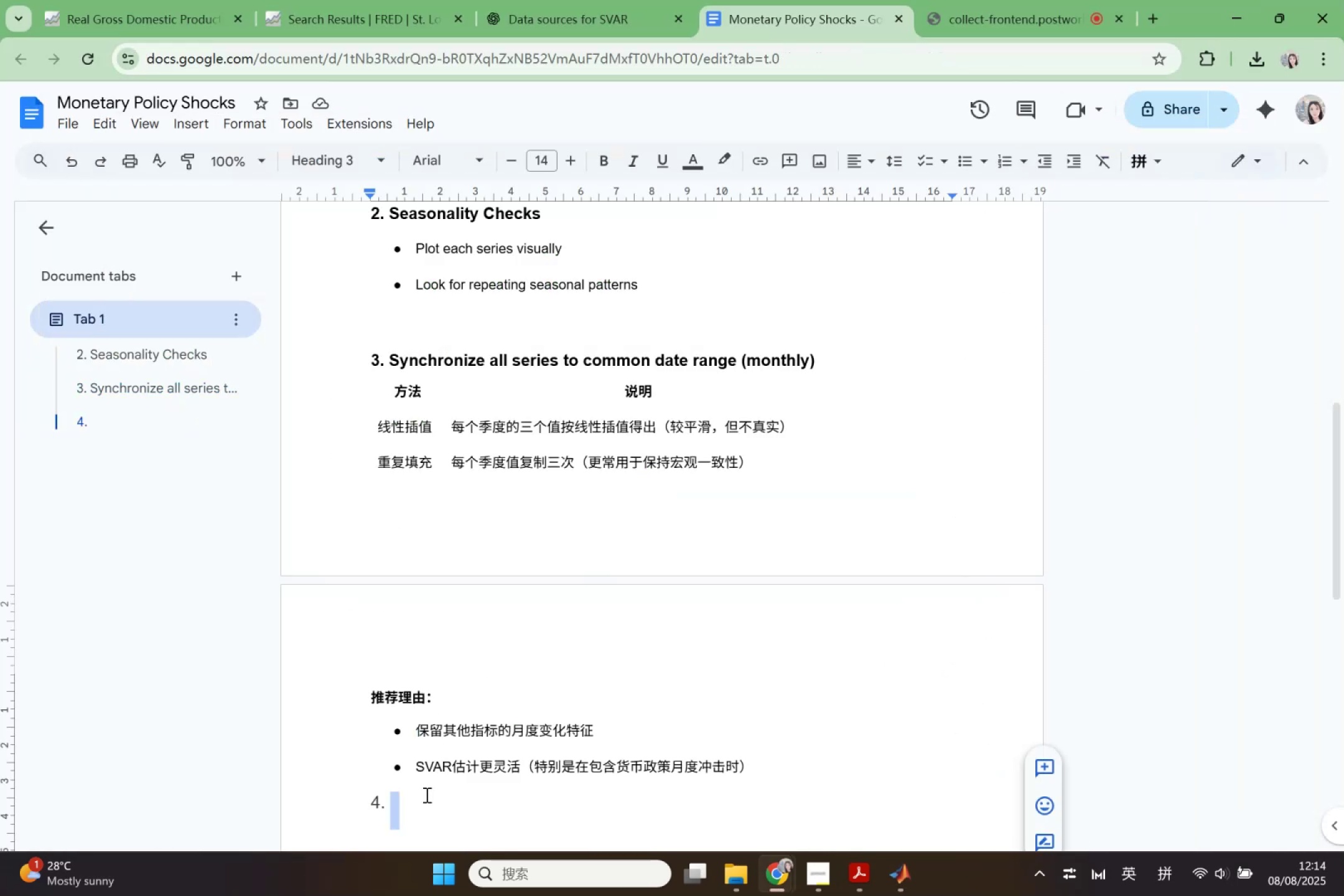 
left_click([426, 795])
 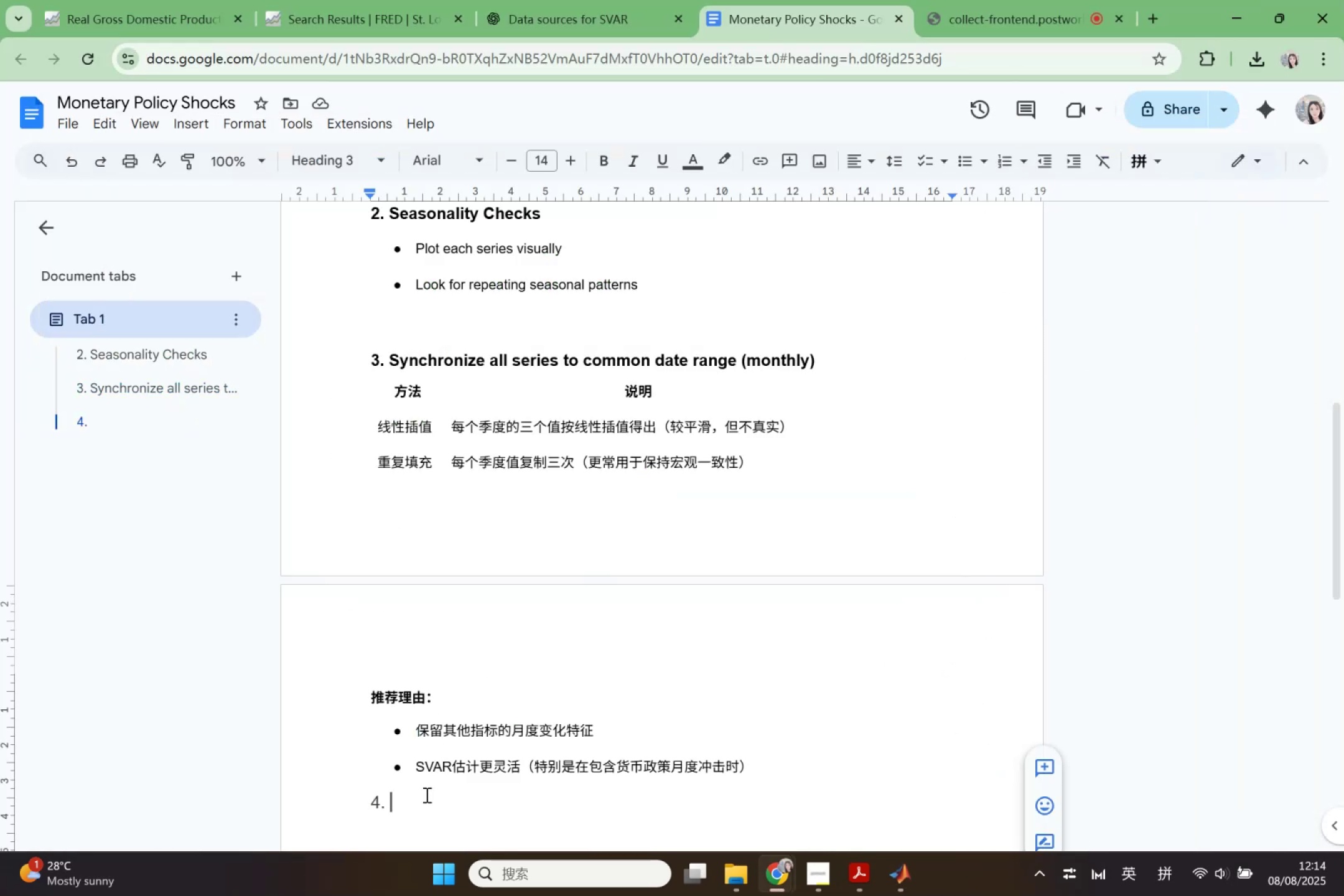 
key(Control+ControlLeft)
 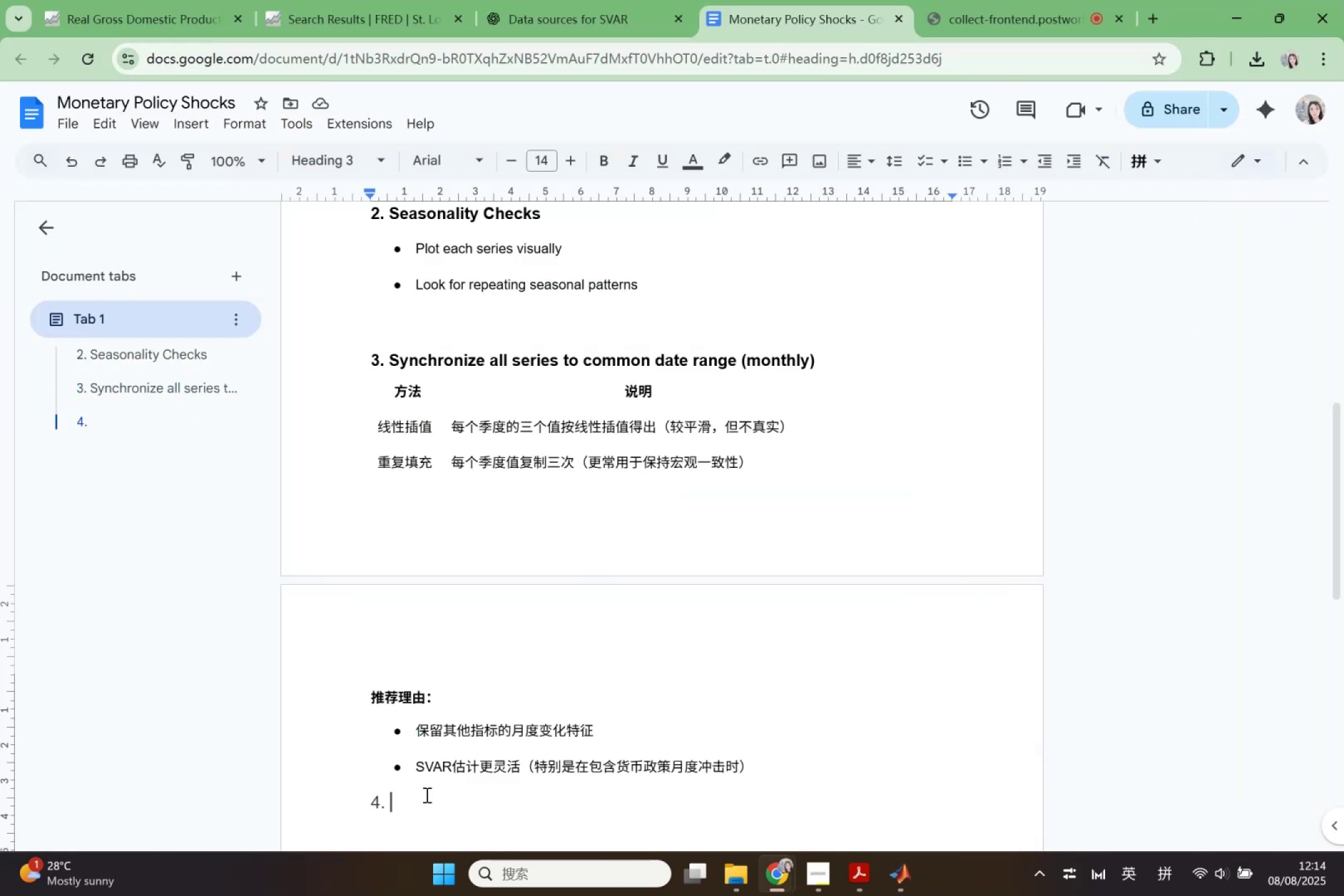 
key(Control+V)
 